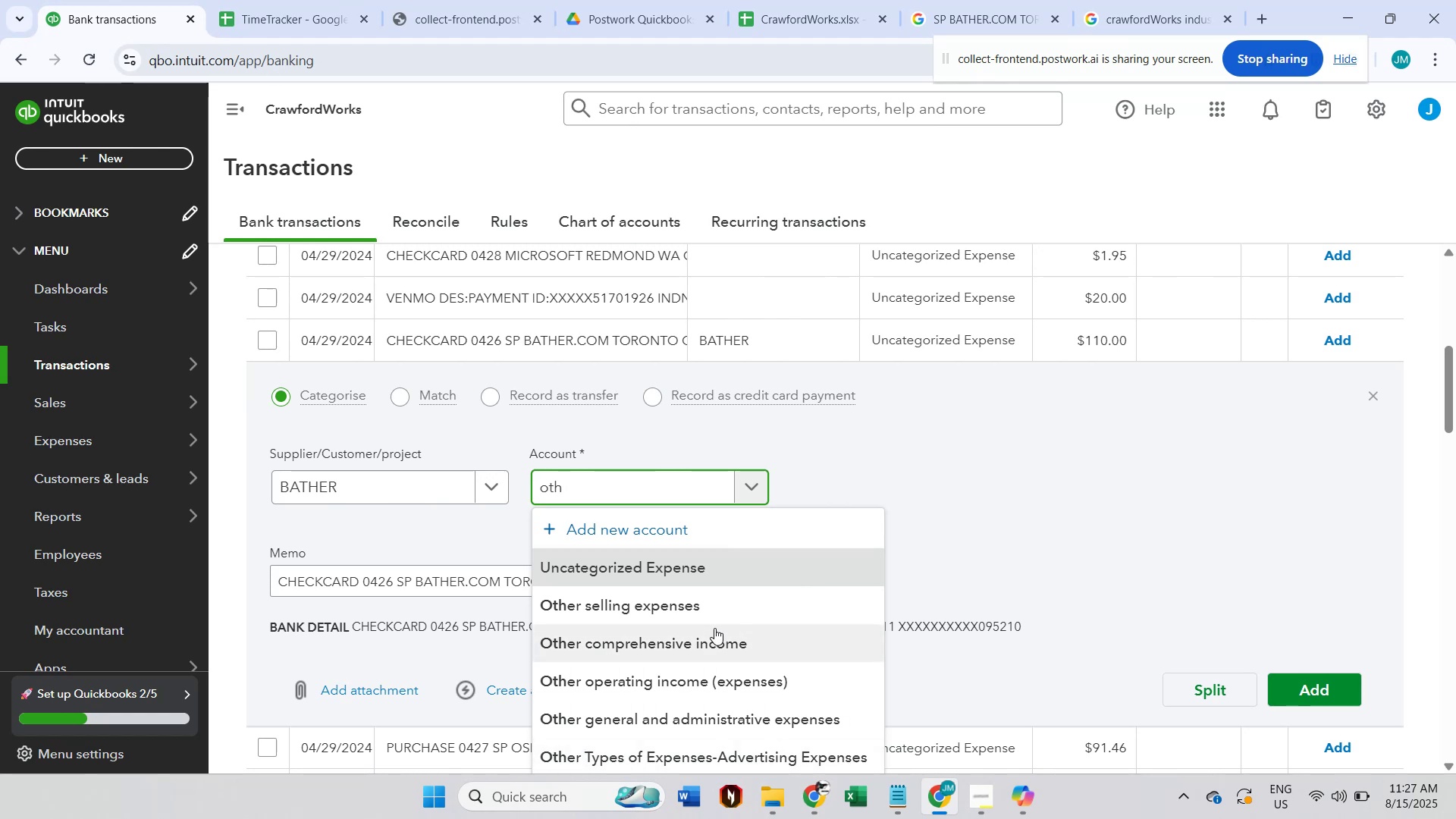 
wait(6.95)
 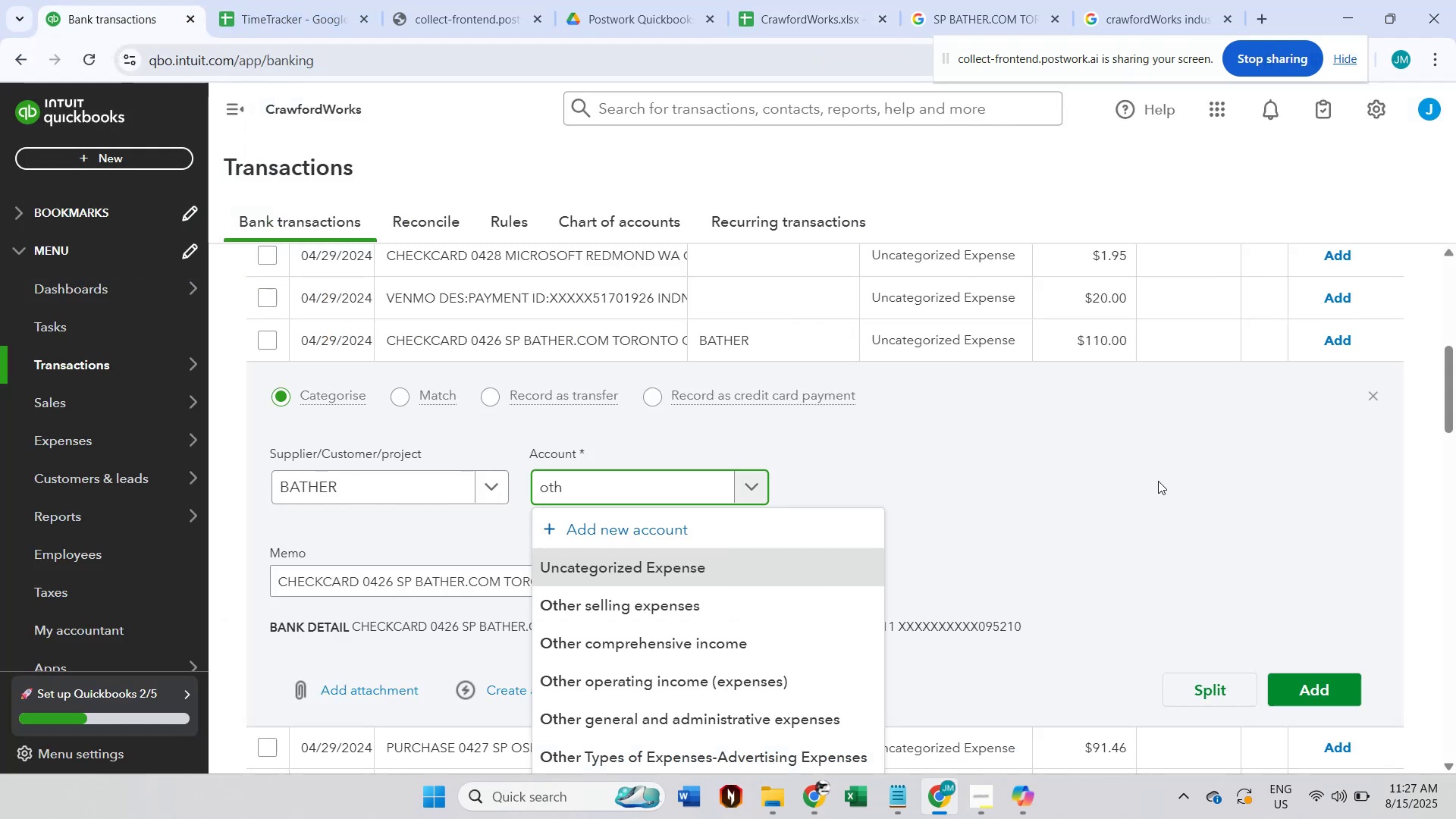 
left_click([714, 711])
 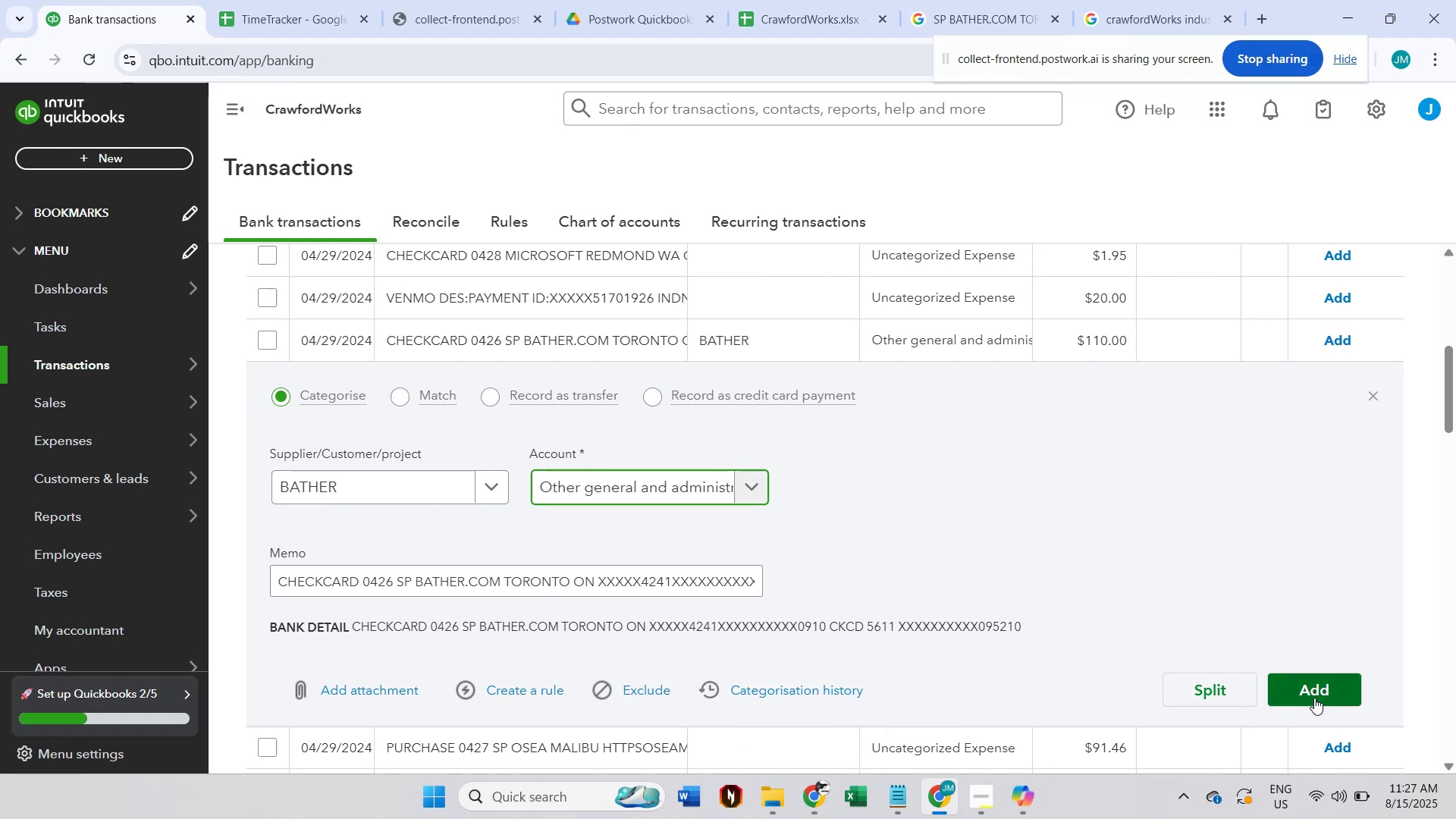 
wait(6.75)
 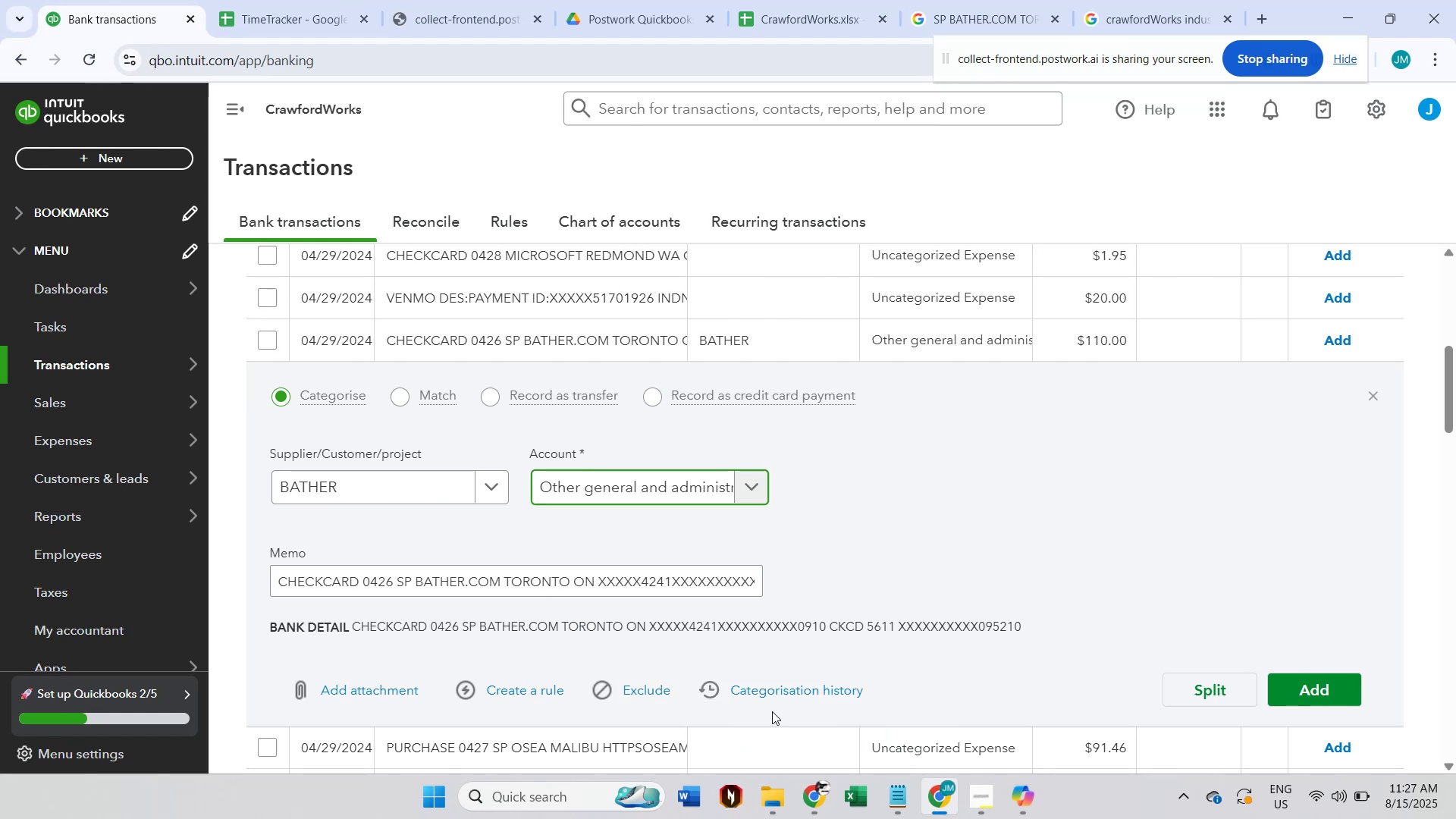 
left_click([758, 489])
 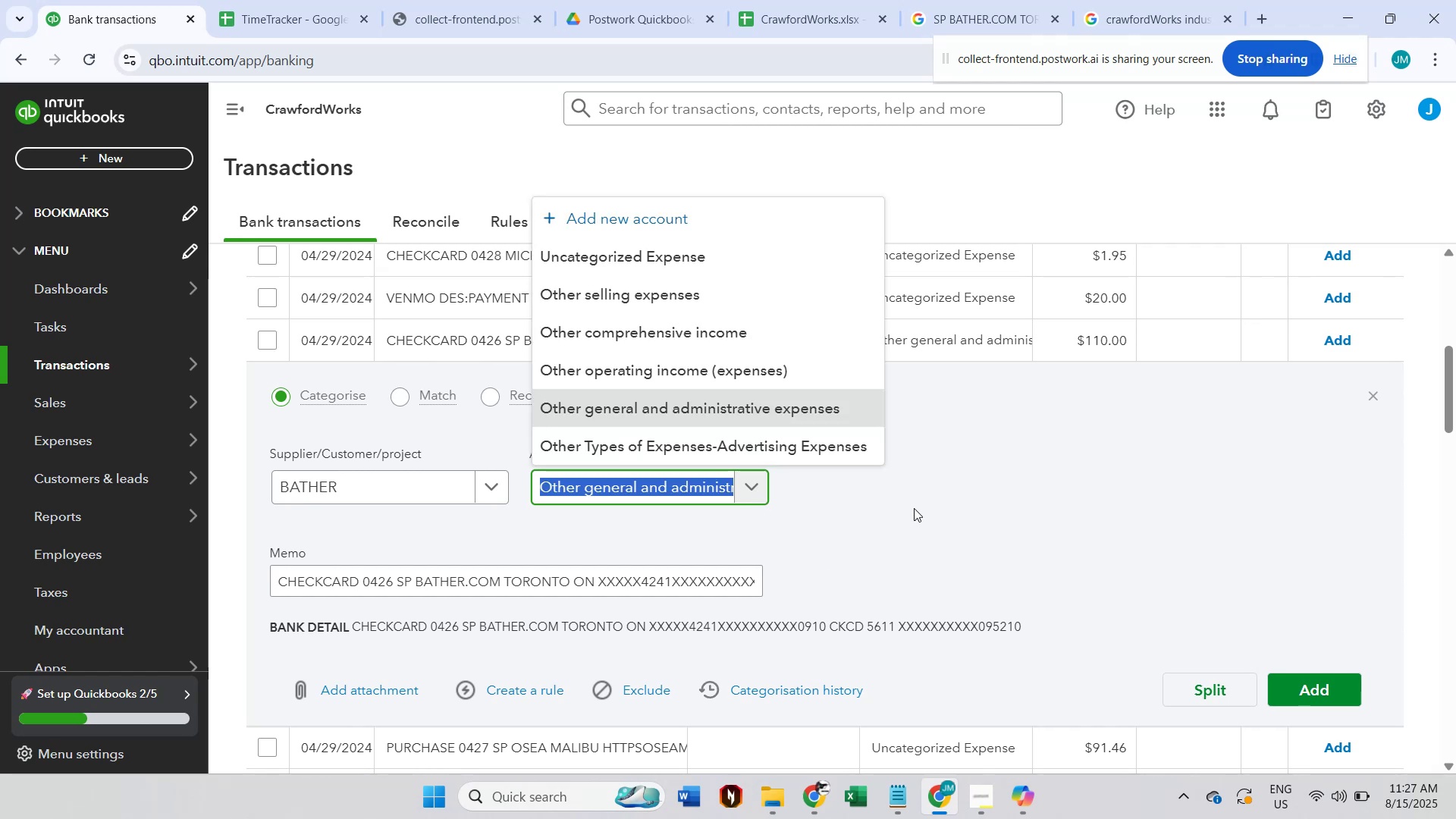 
left_click([914, 508])
 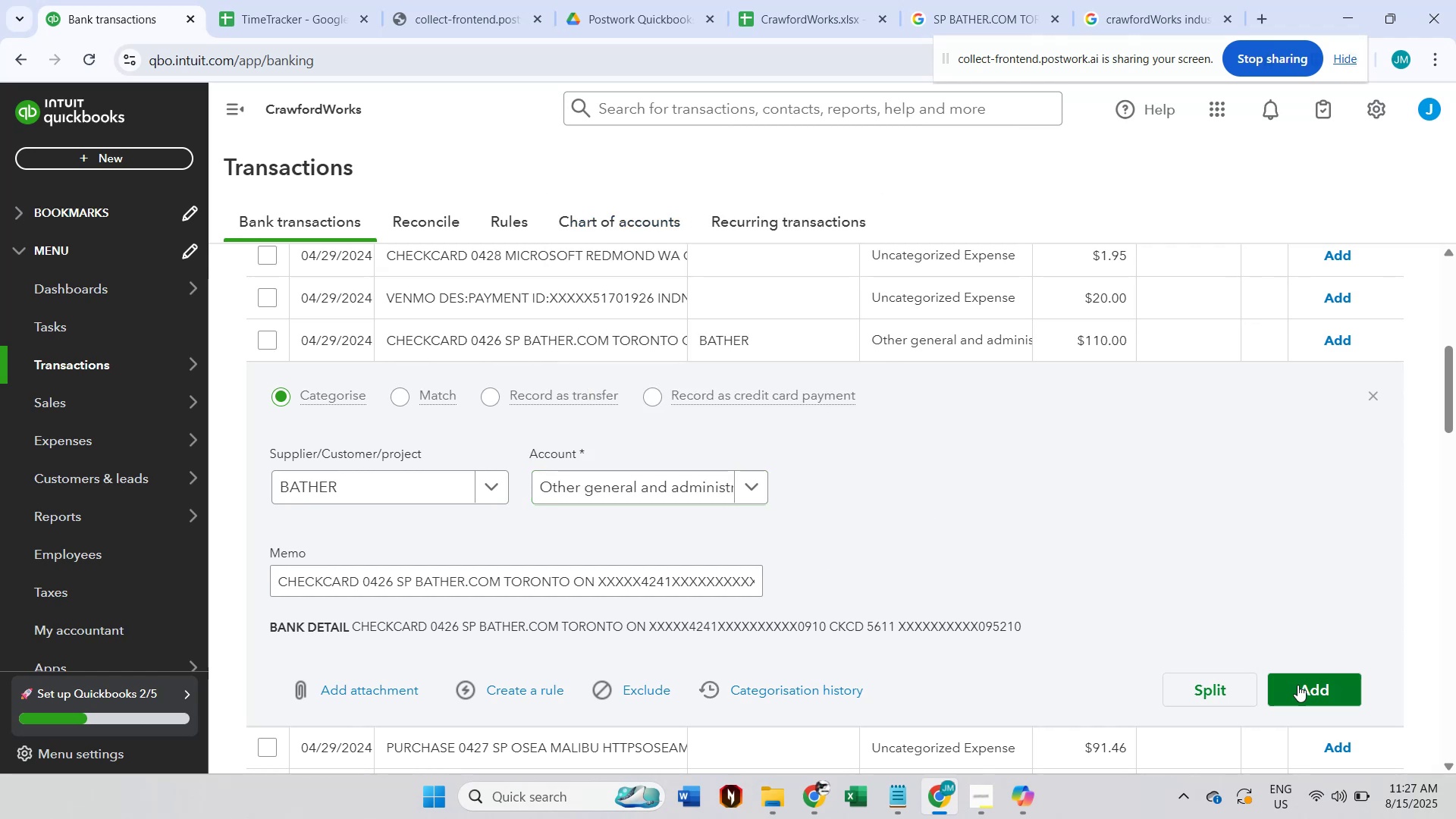 
left_click([1298, 685])
 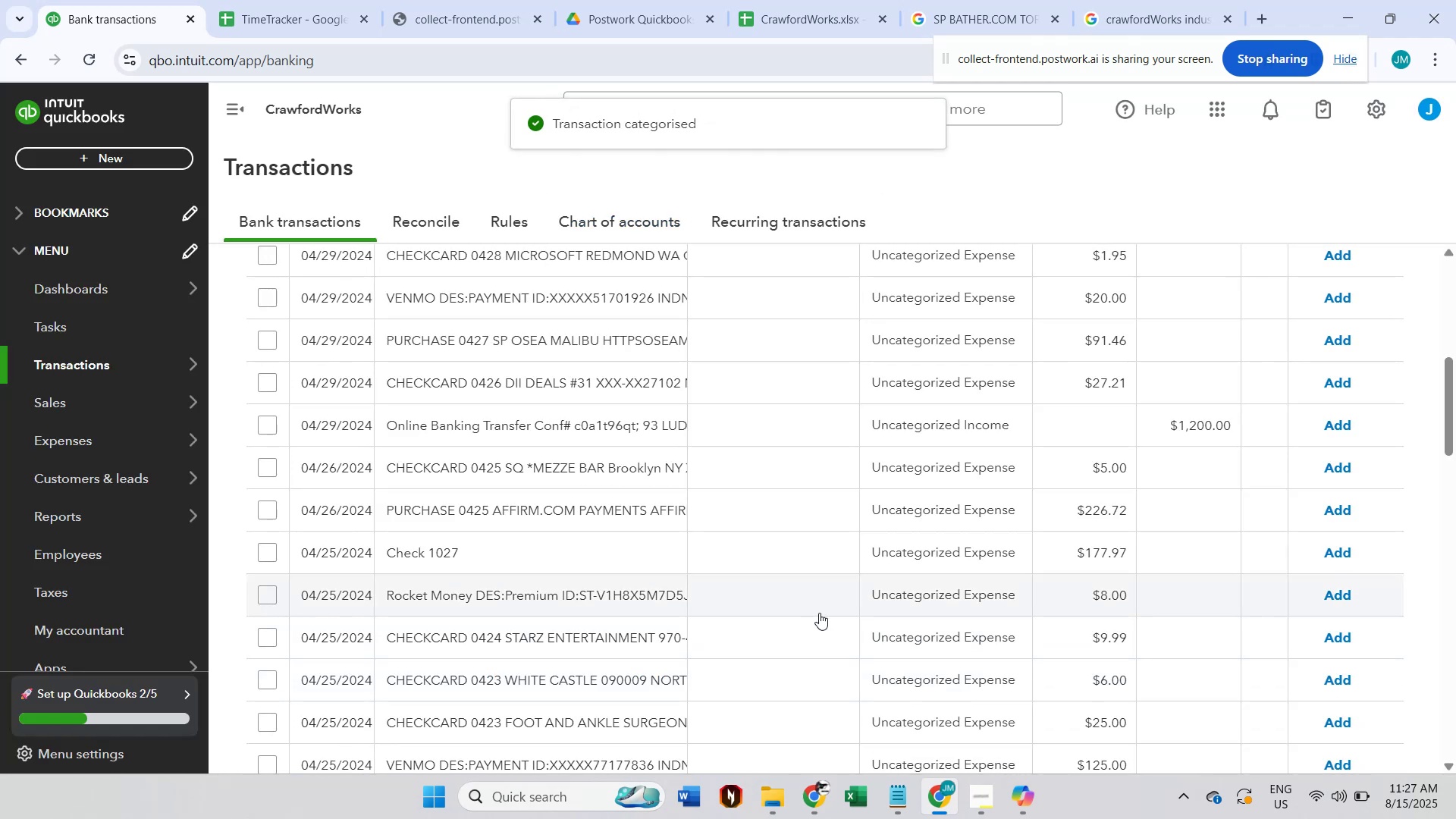 
wait(7.66)
 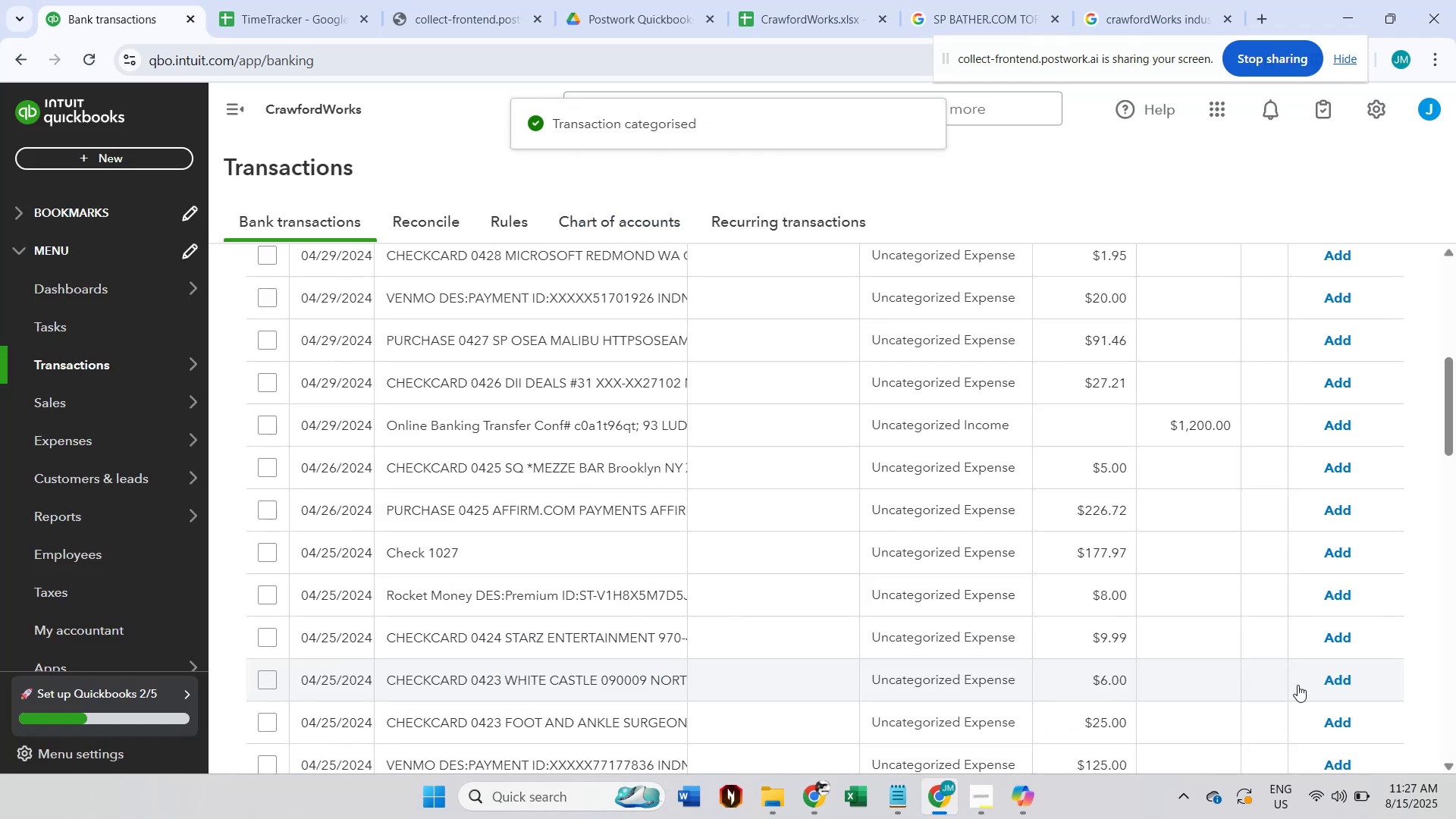 
scroll: coordinate [819, 613], scroll_direction: down, amount: 1.0
 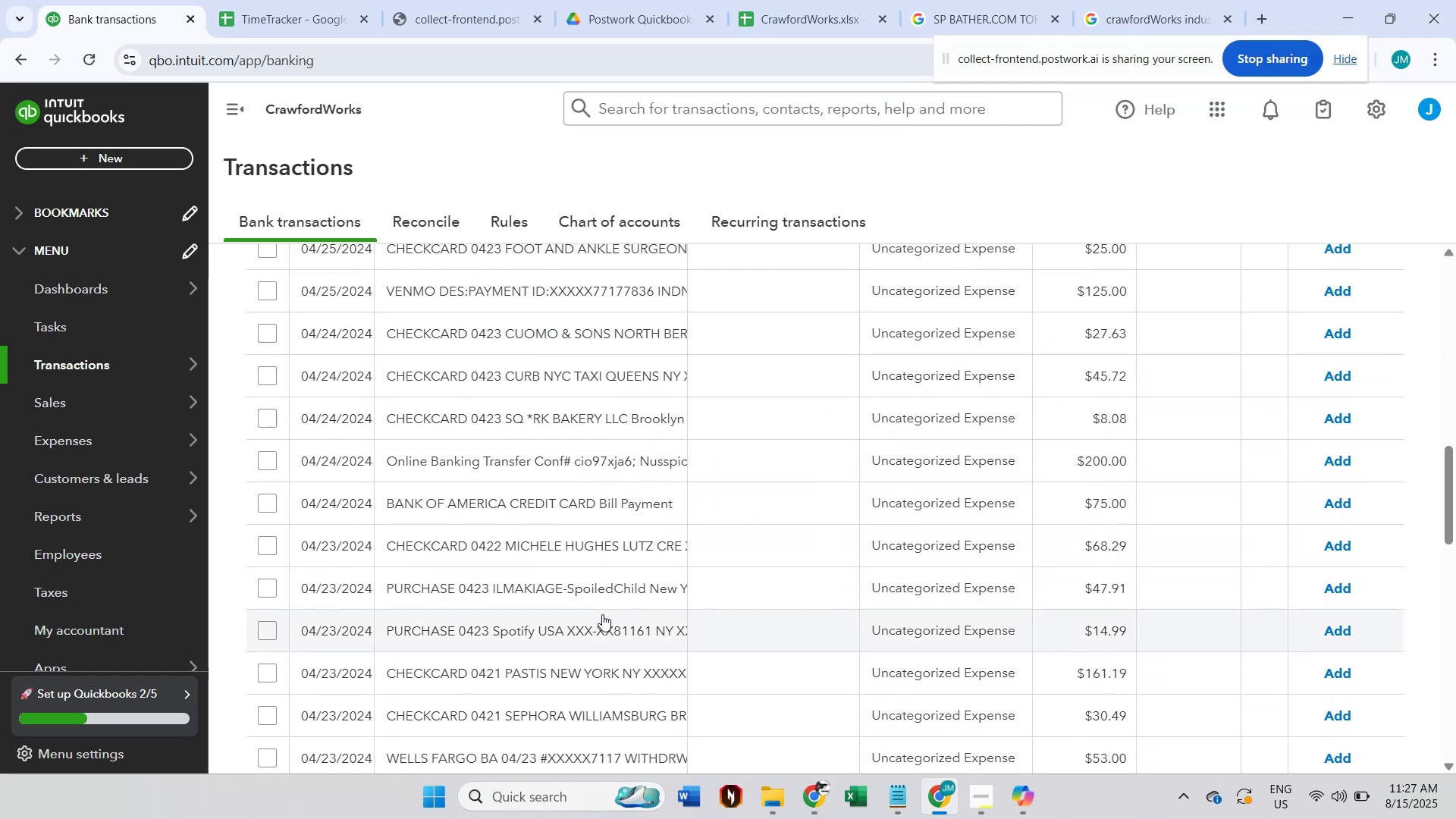 
scroll: coordinate [811, 529], scroll_direction: up, amount: 14.0
 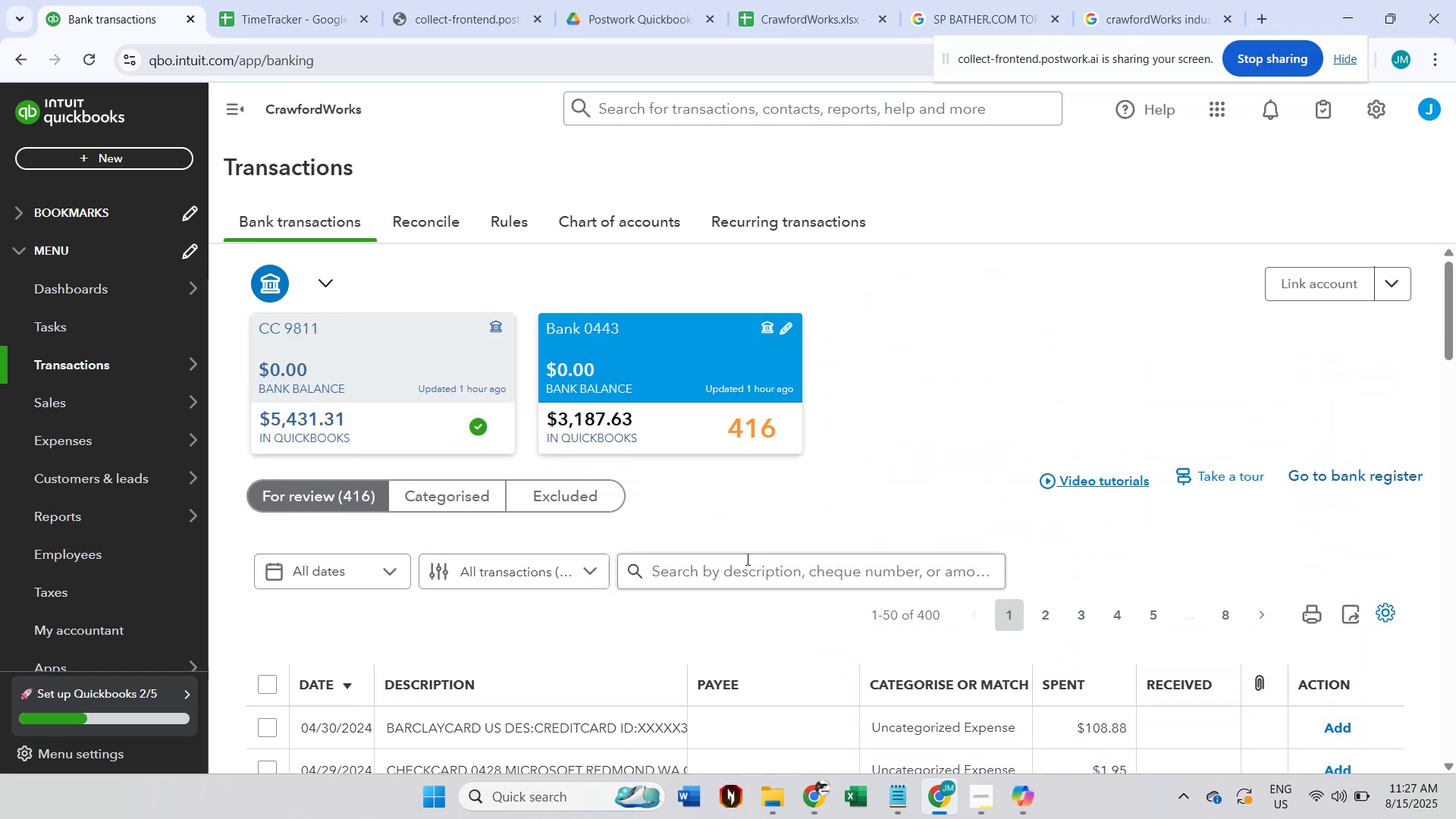 
left_click([741, 560])
 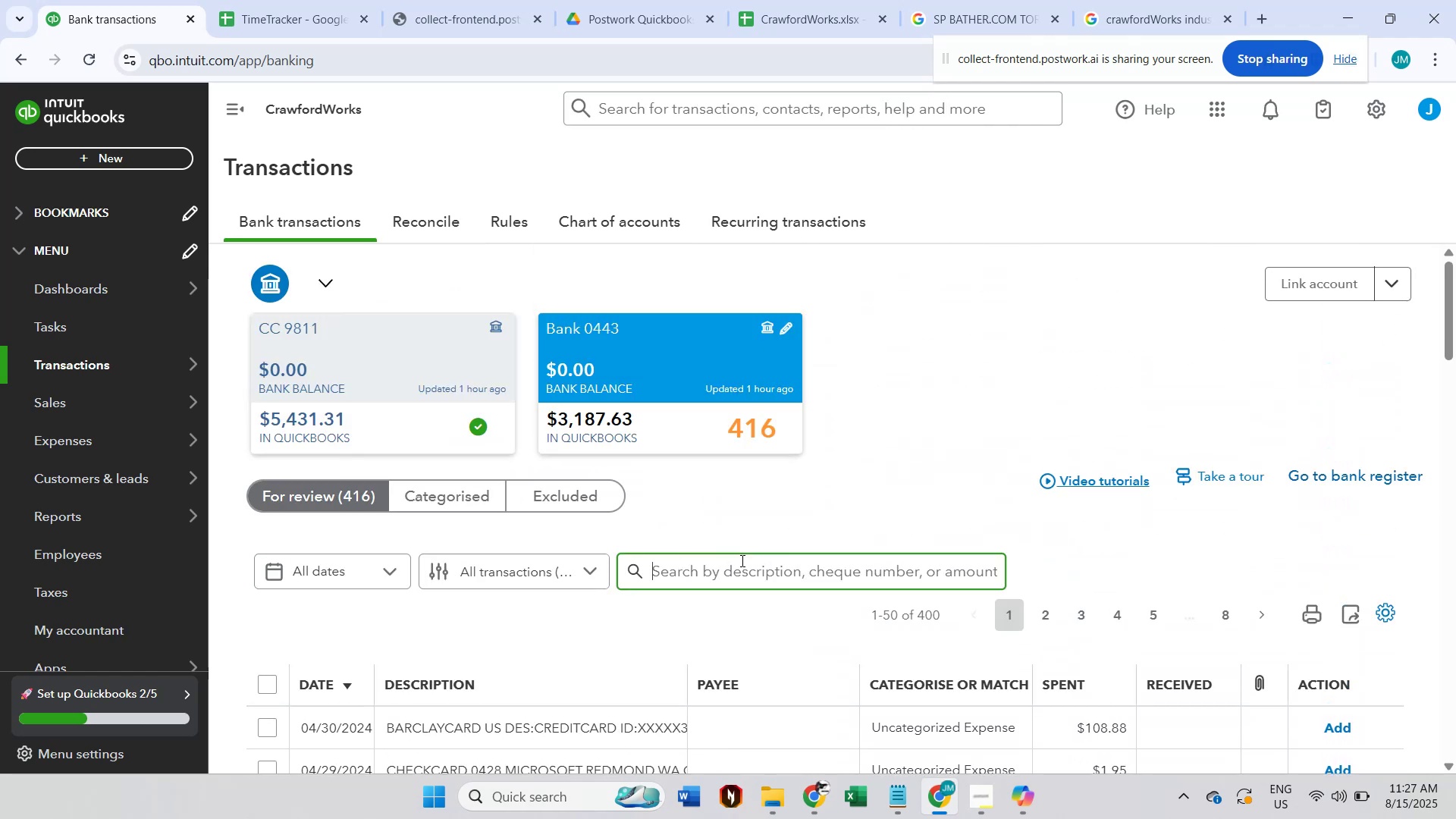 
type(spotify)
 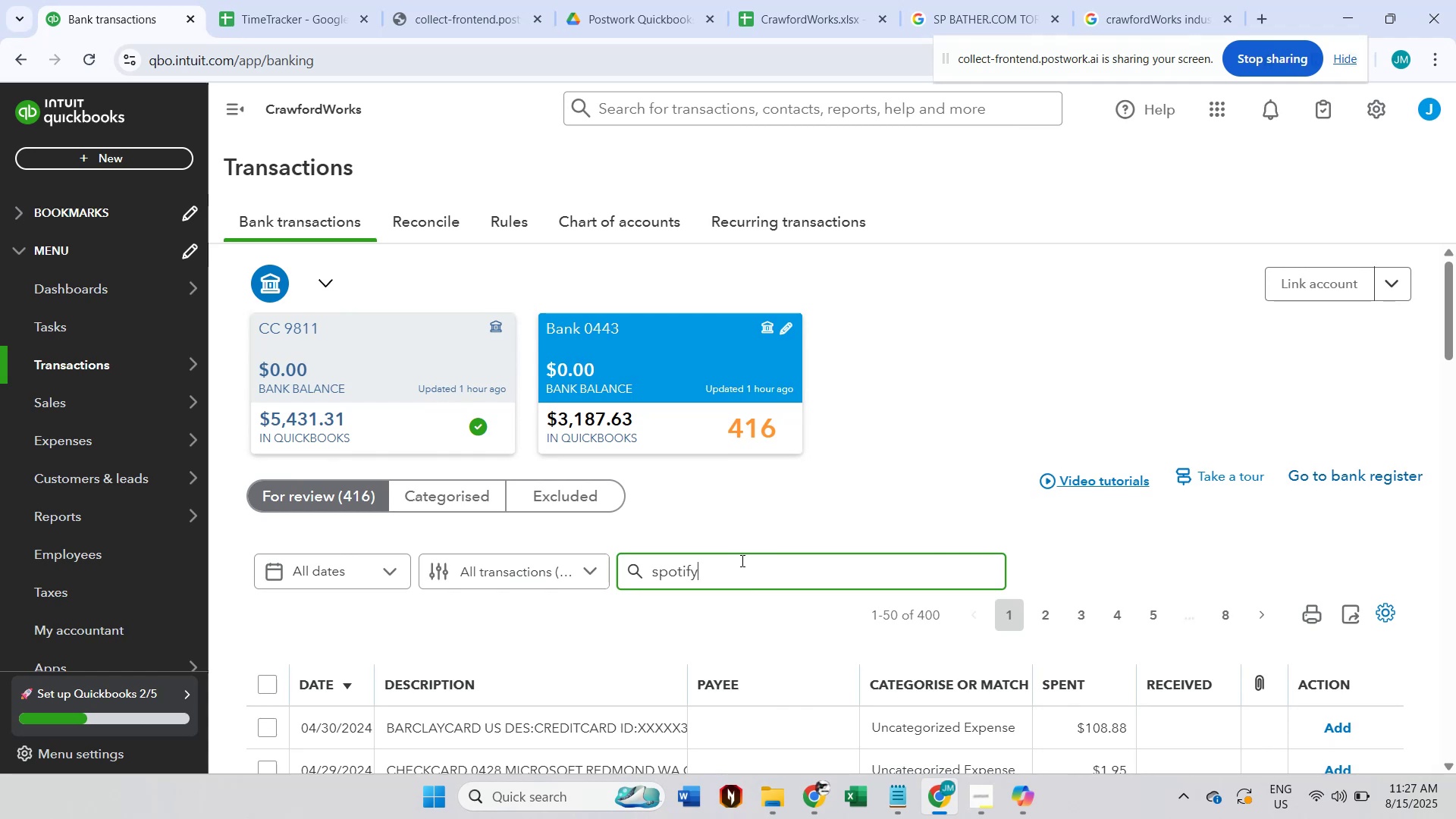 
key(Enter)
 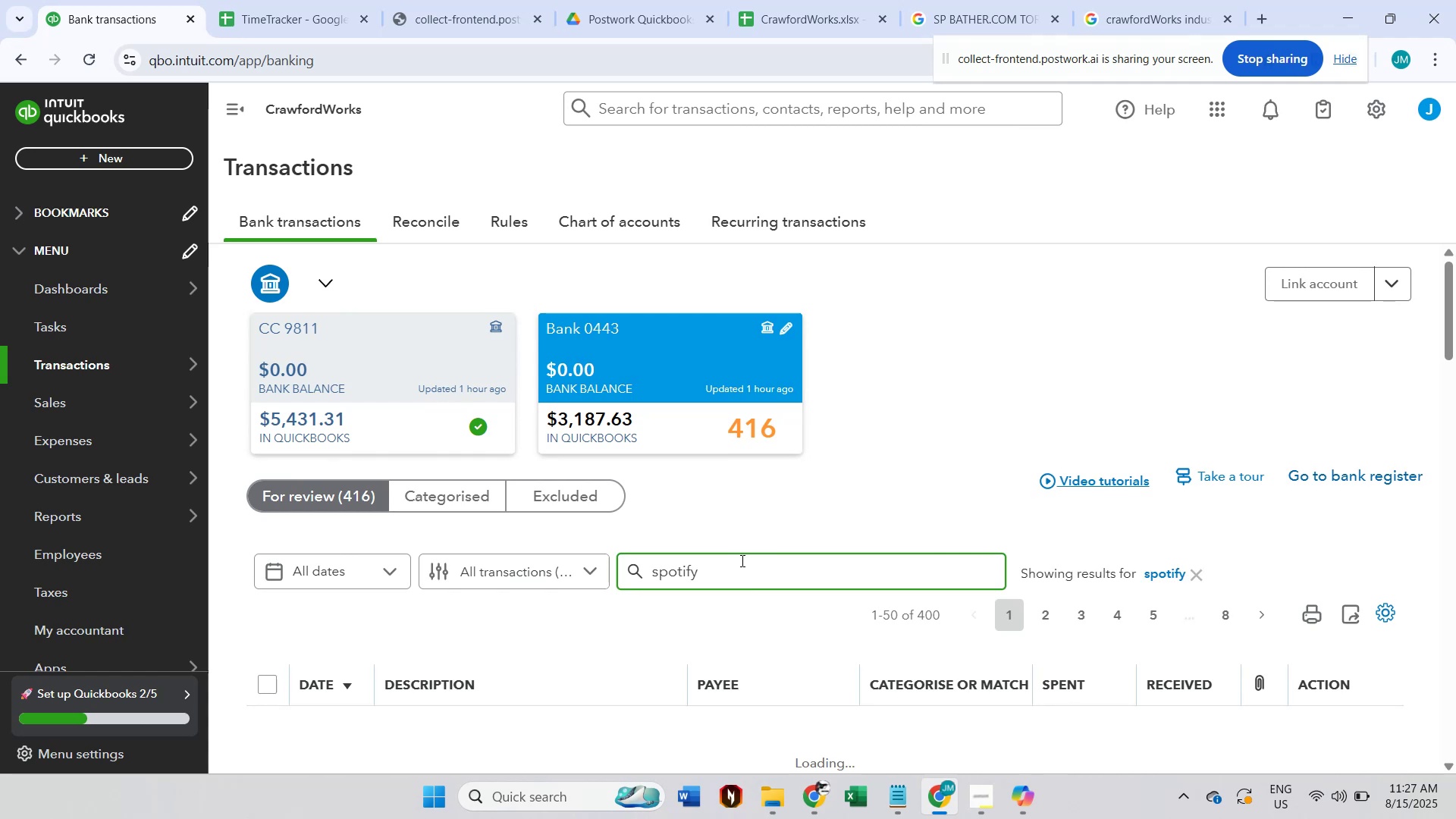 
scroll: coordinate [741, 570], scroll_direction: down, amount: 8.0
 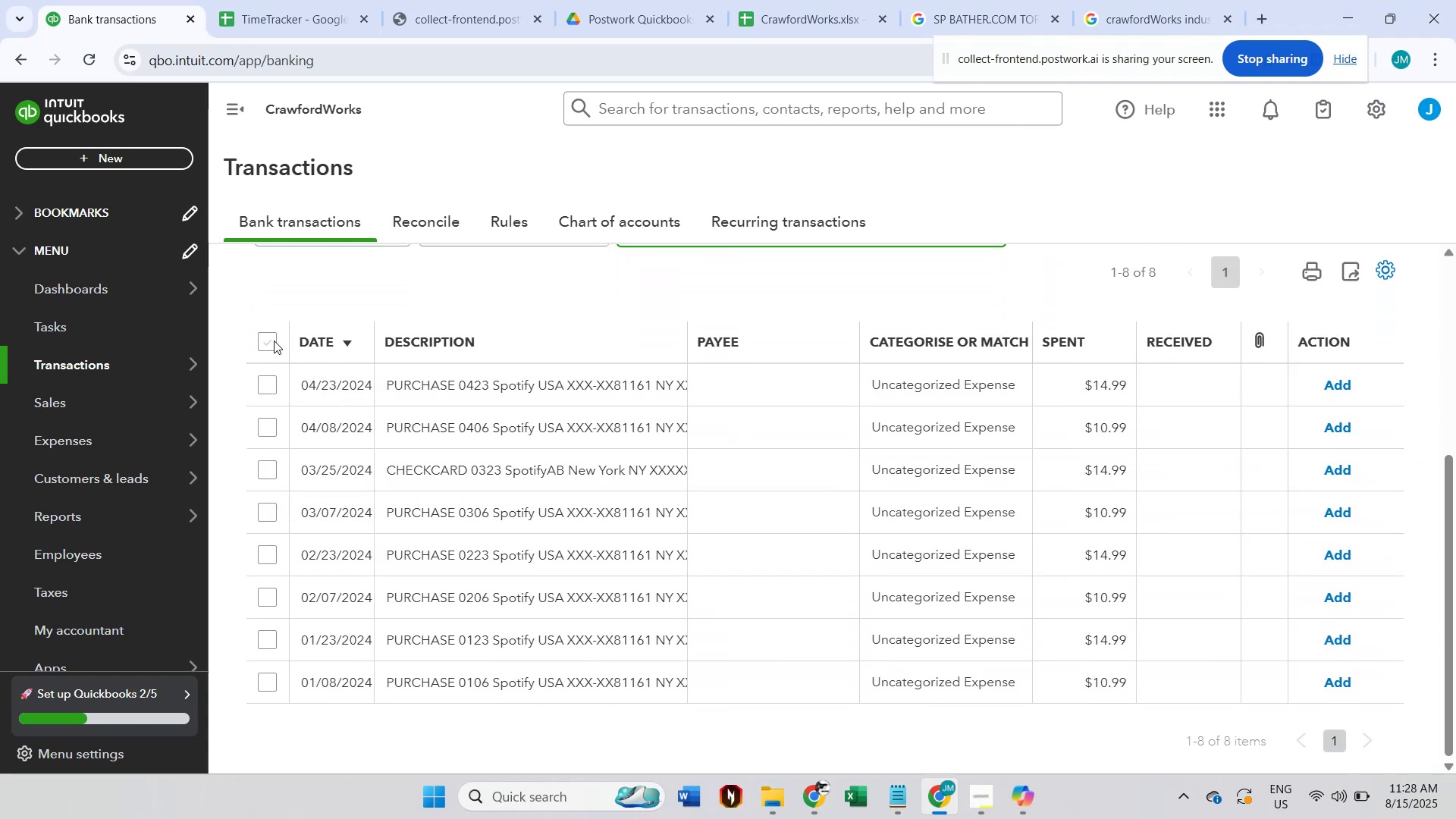 
wait(7.48)
 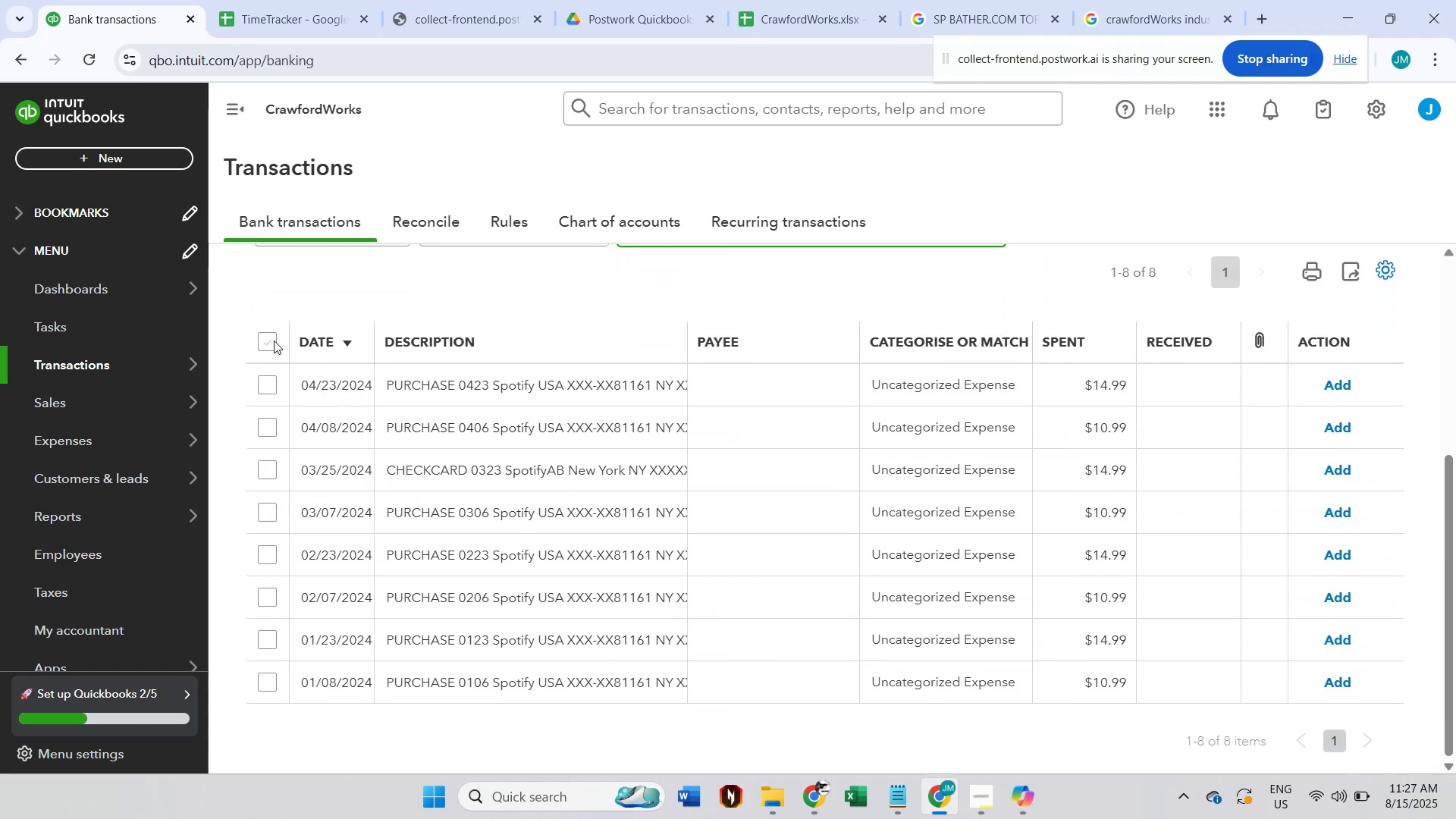 
left_click([274, 340])
 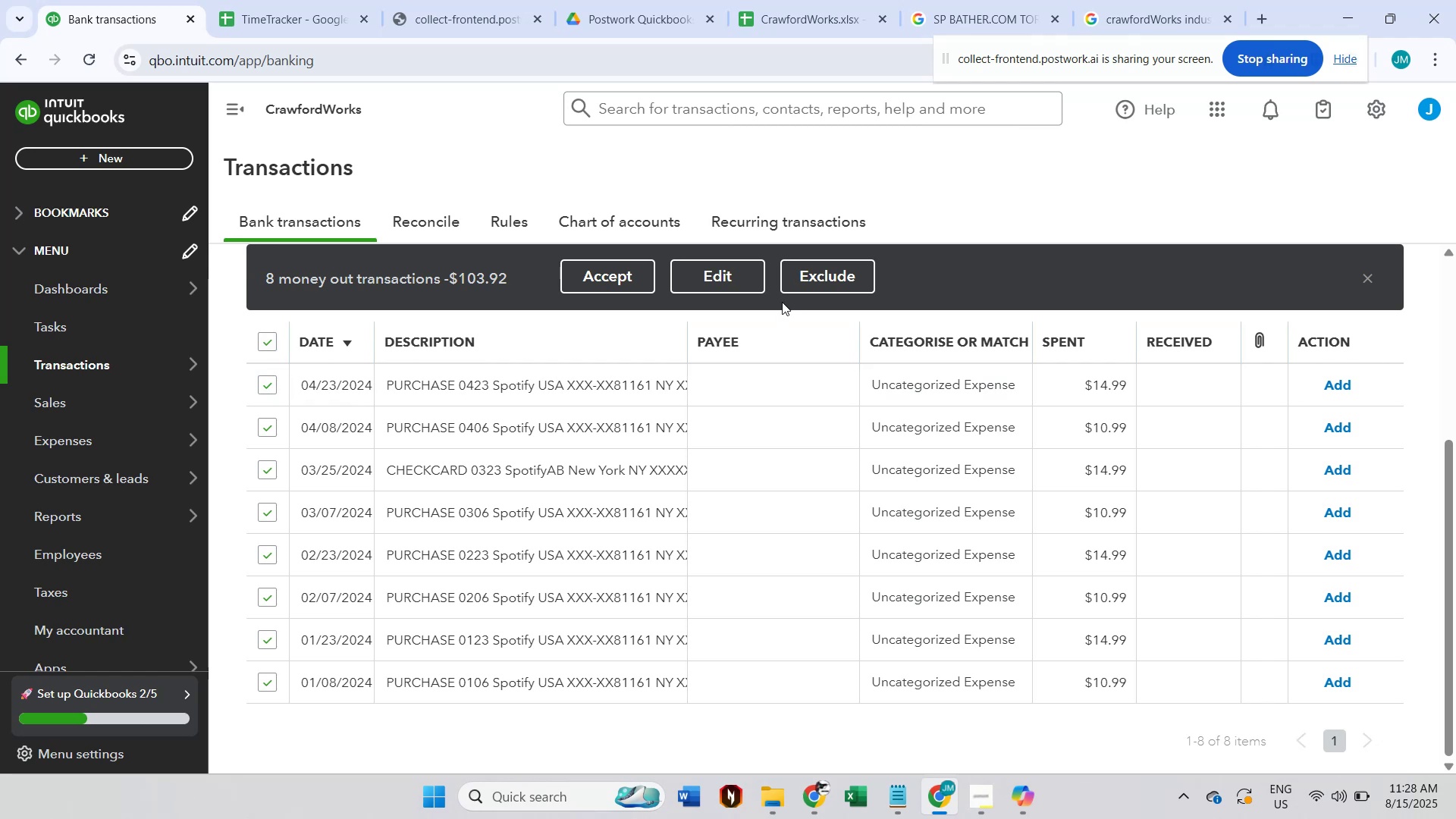 
left_click([734, 287])
 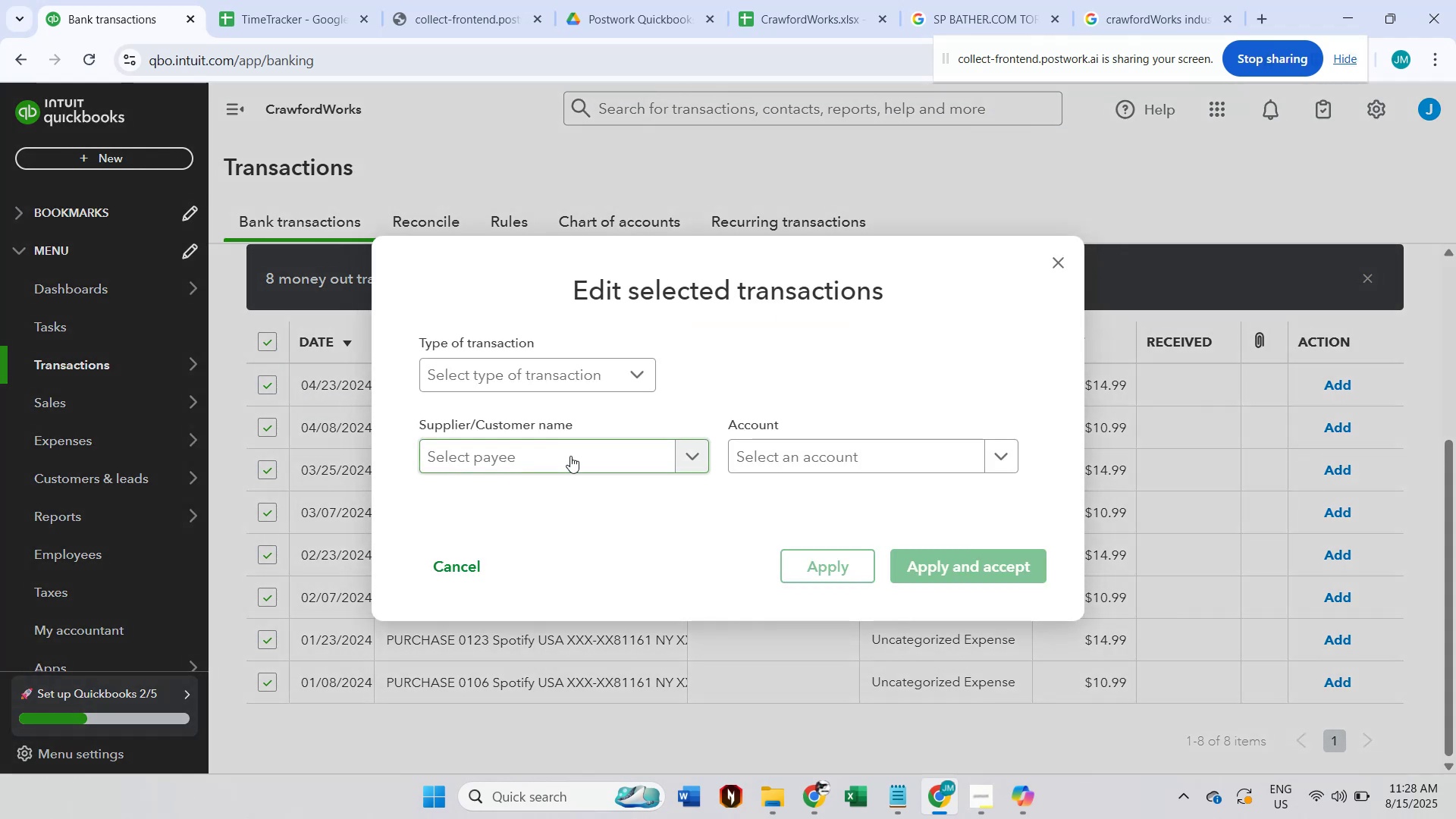 
left_click([569, 456])
 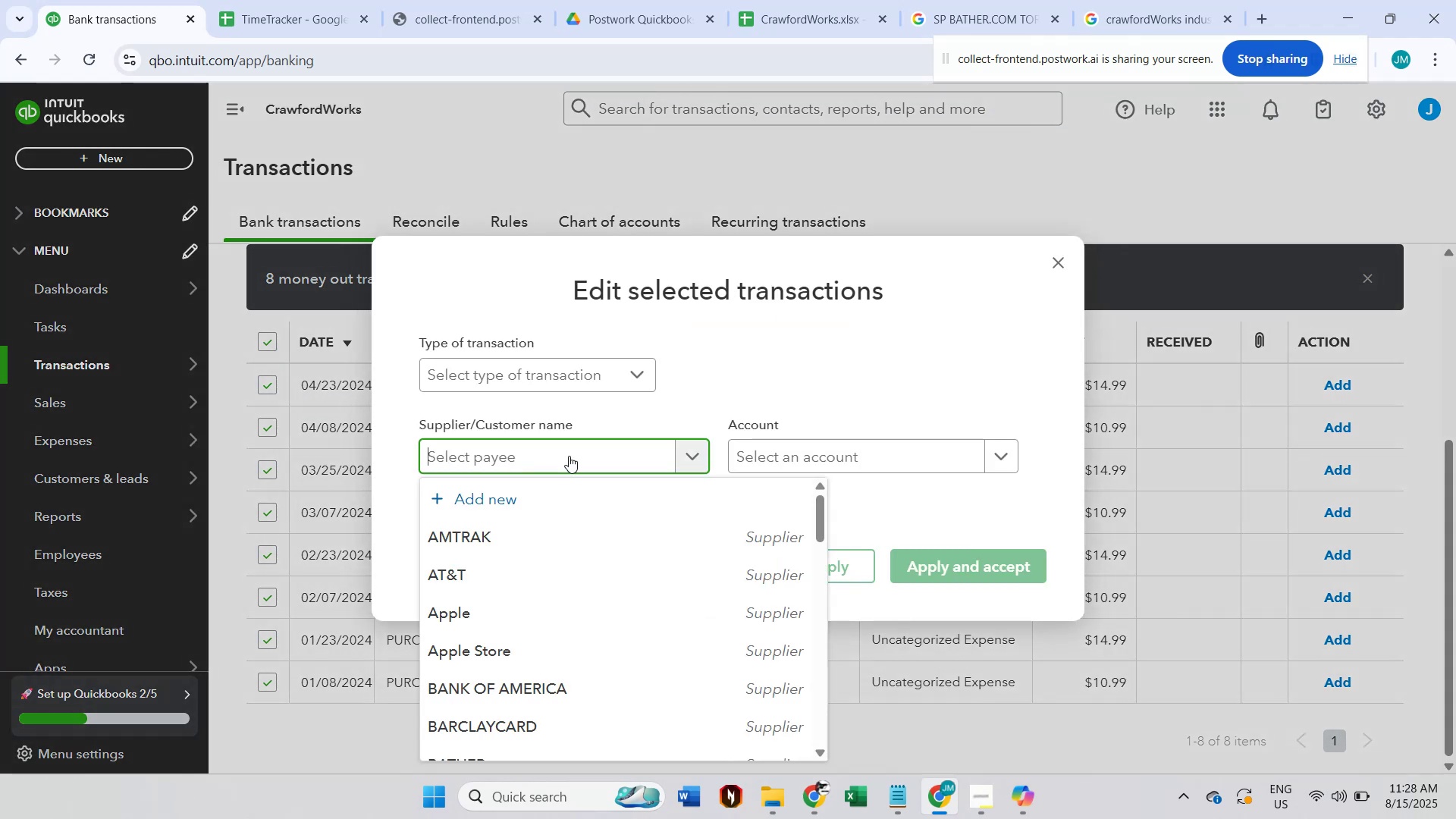 
type(Spotifu)
key(Backspace)
type(y)
 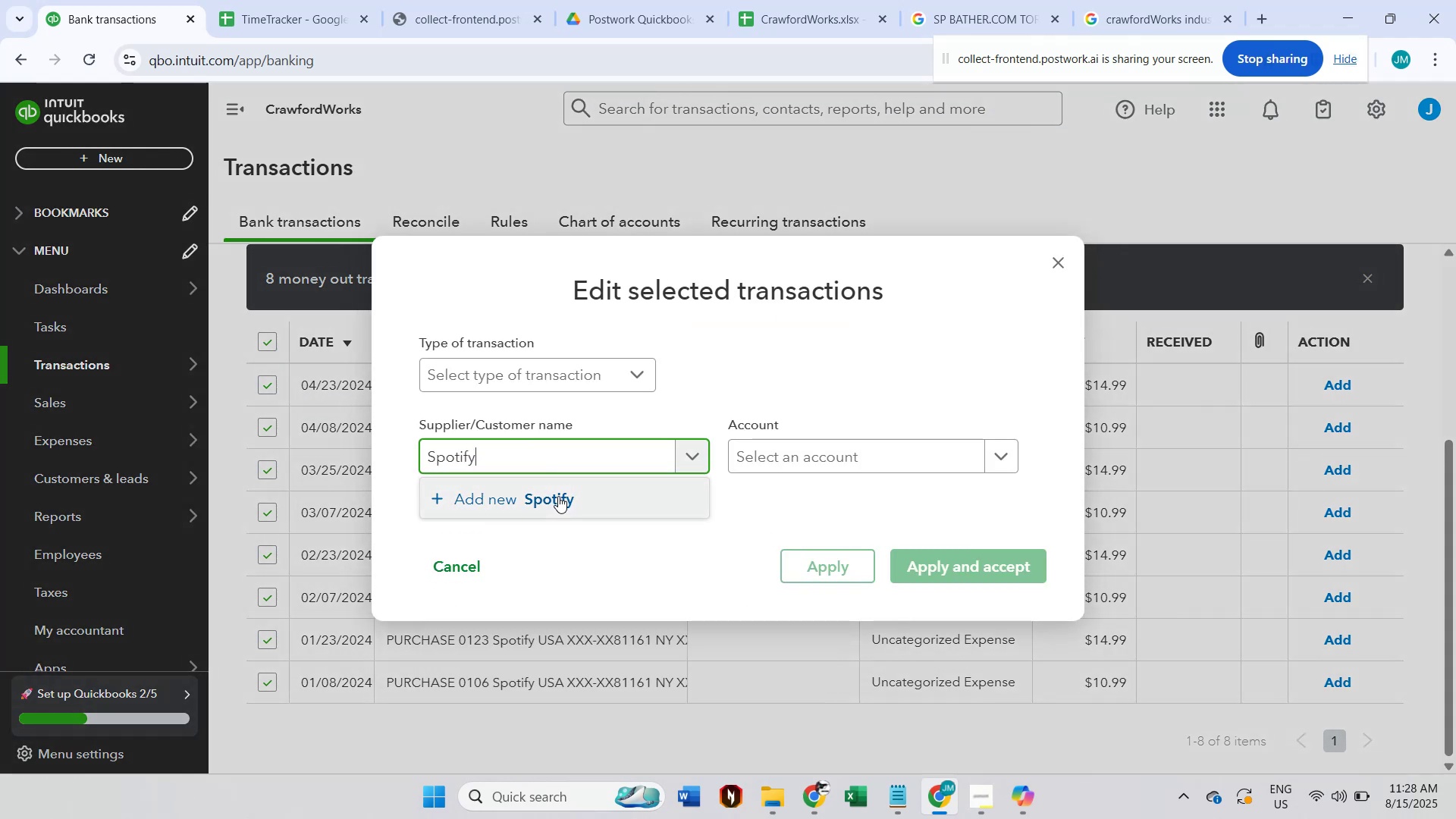 
left_click([600, 503])
 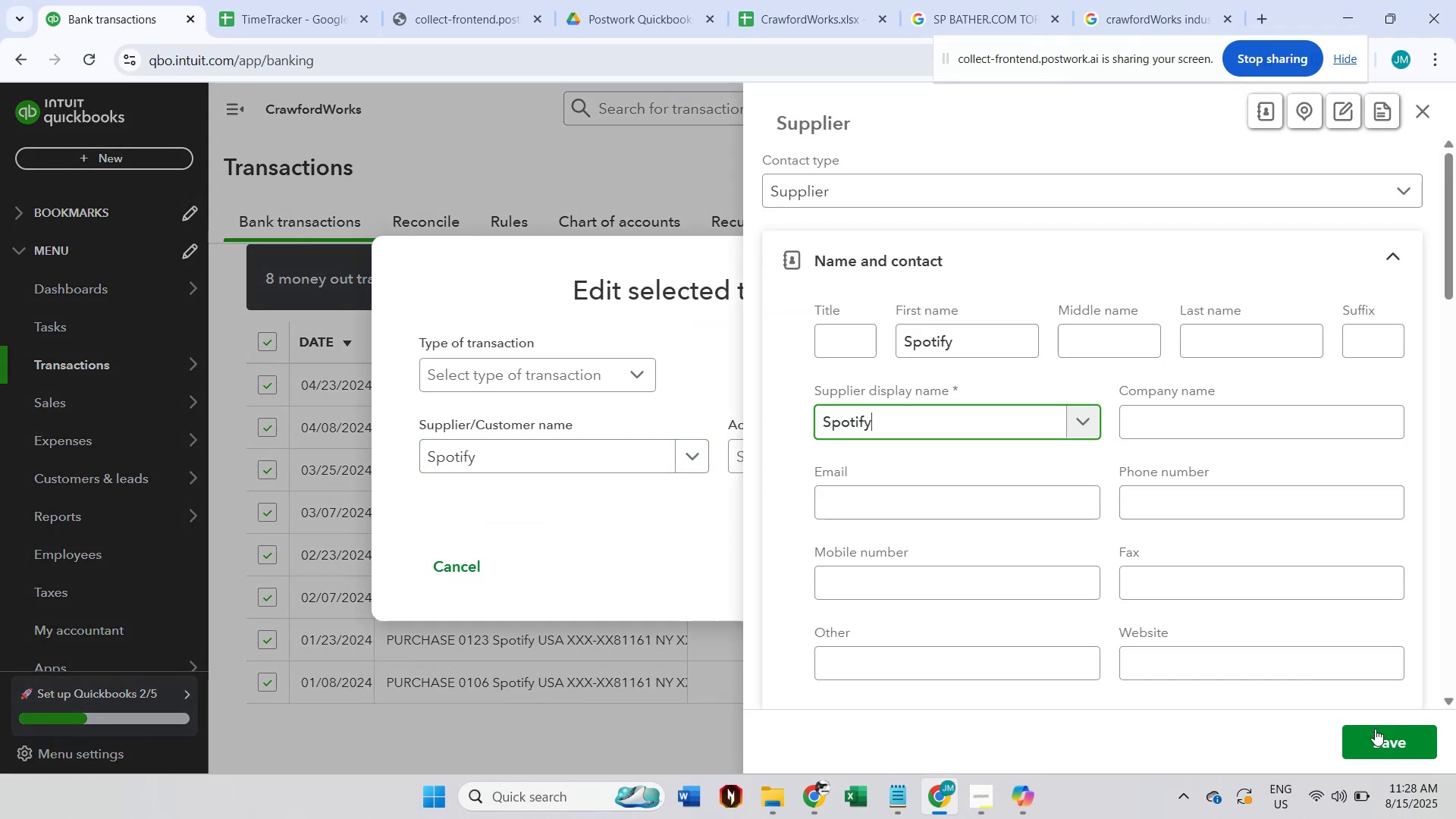 
left_click([1374, 736])
 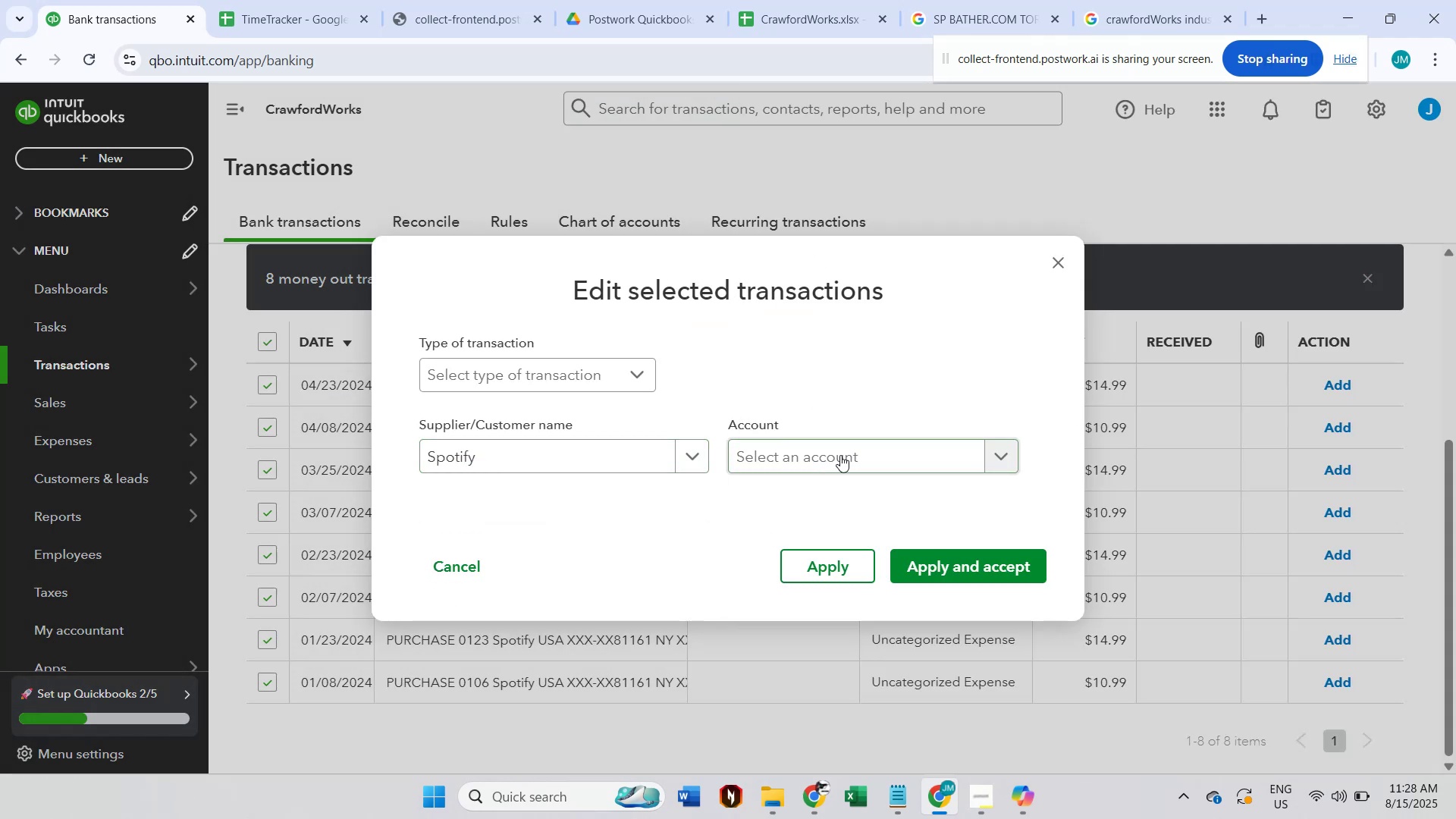 
left_click([839, 453])
 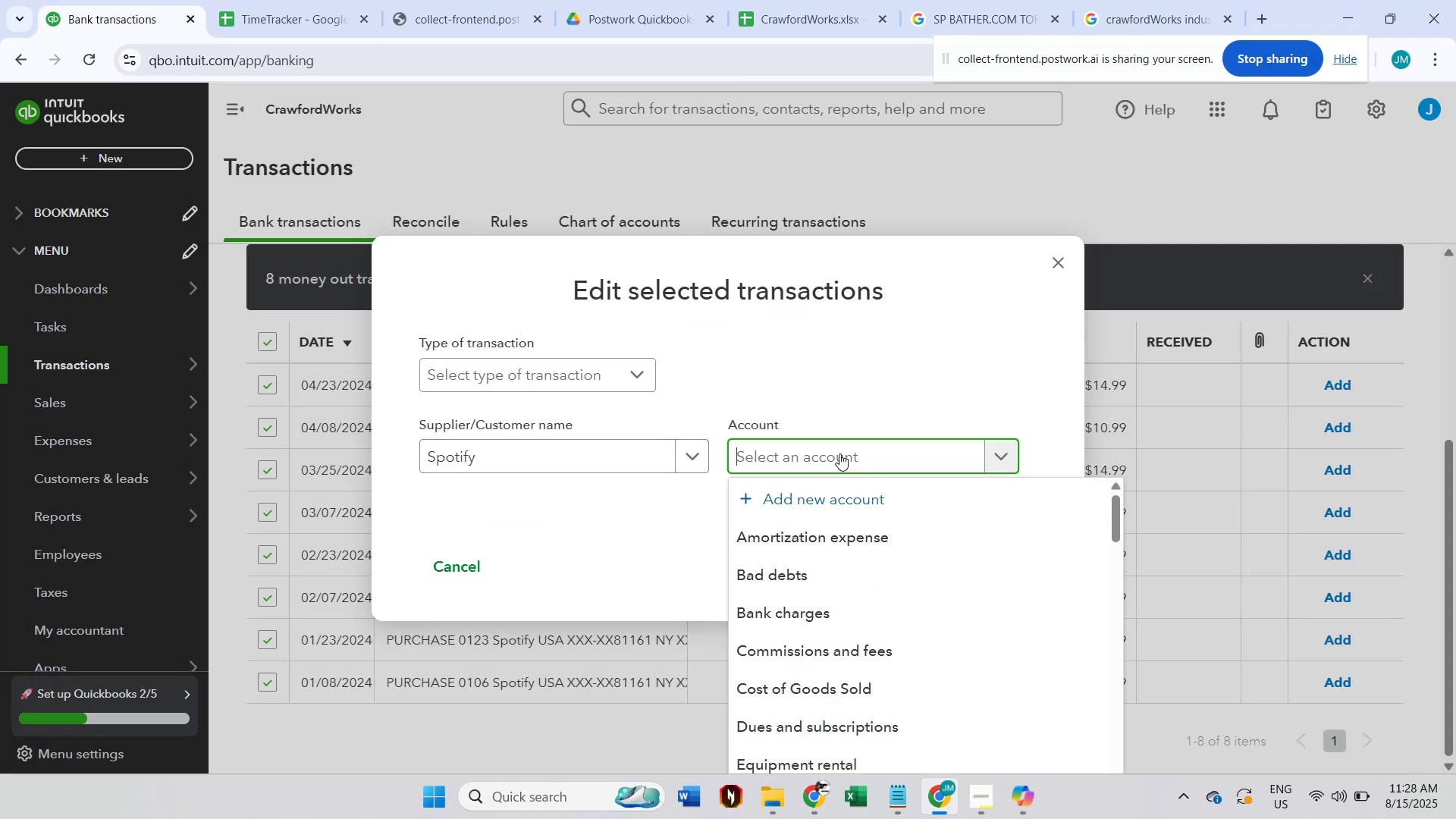 
type(dues)
 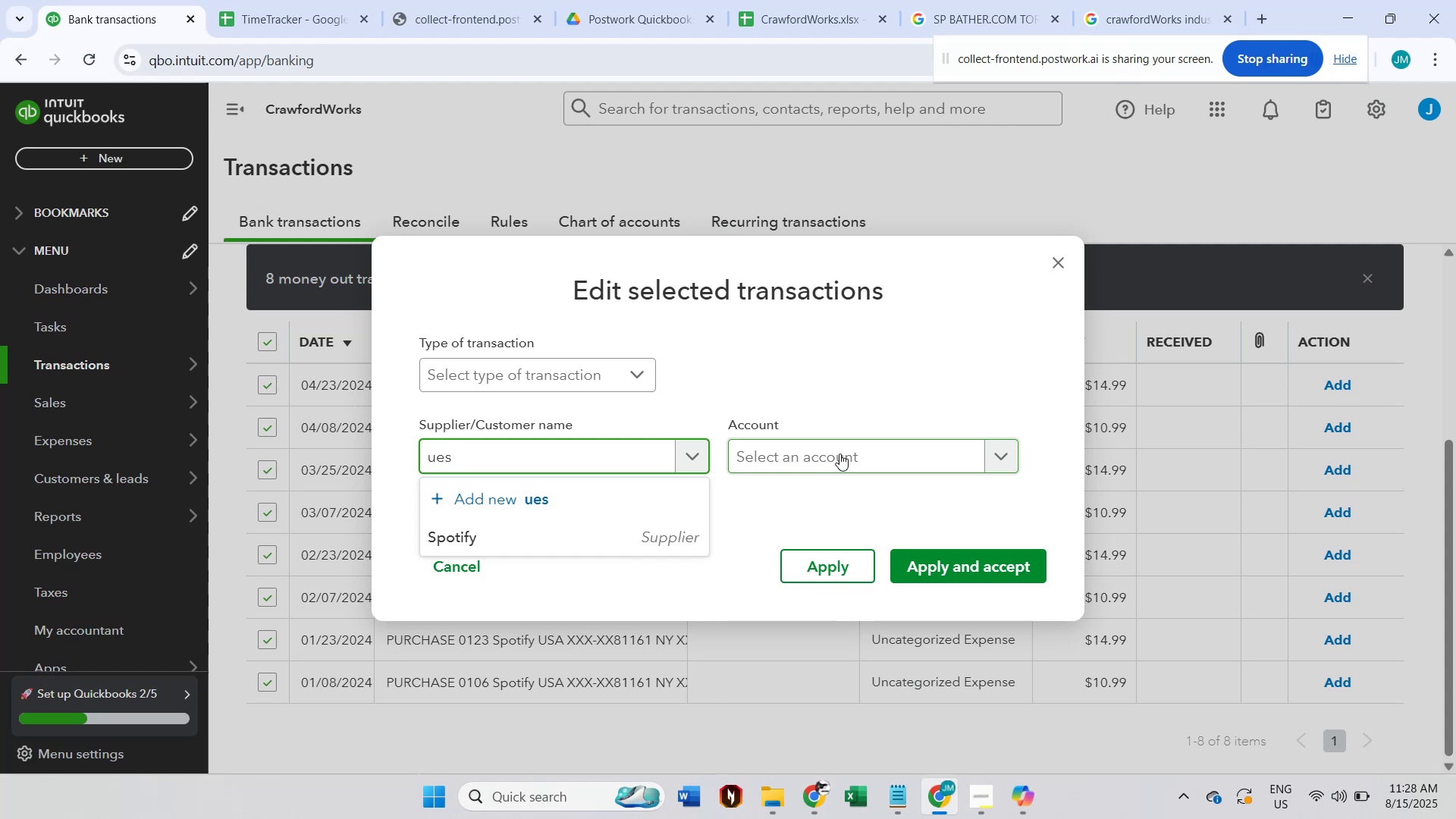 
left_click([839, 453])
 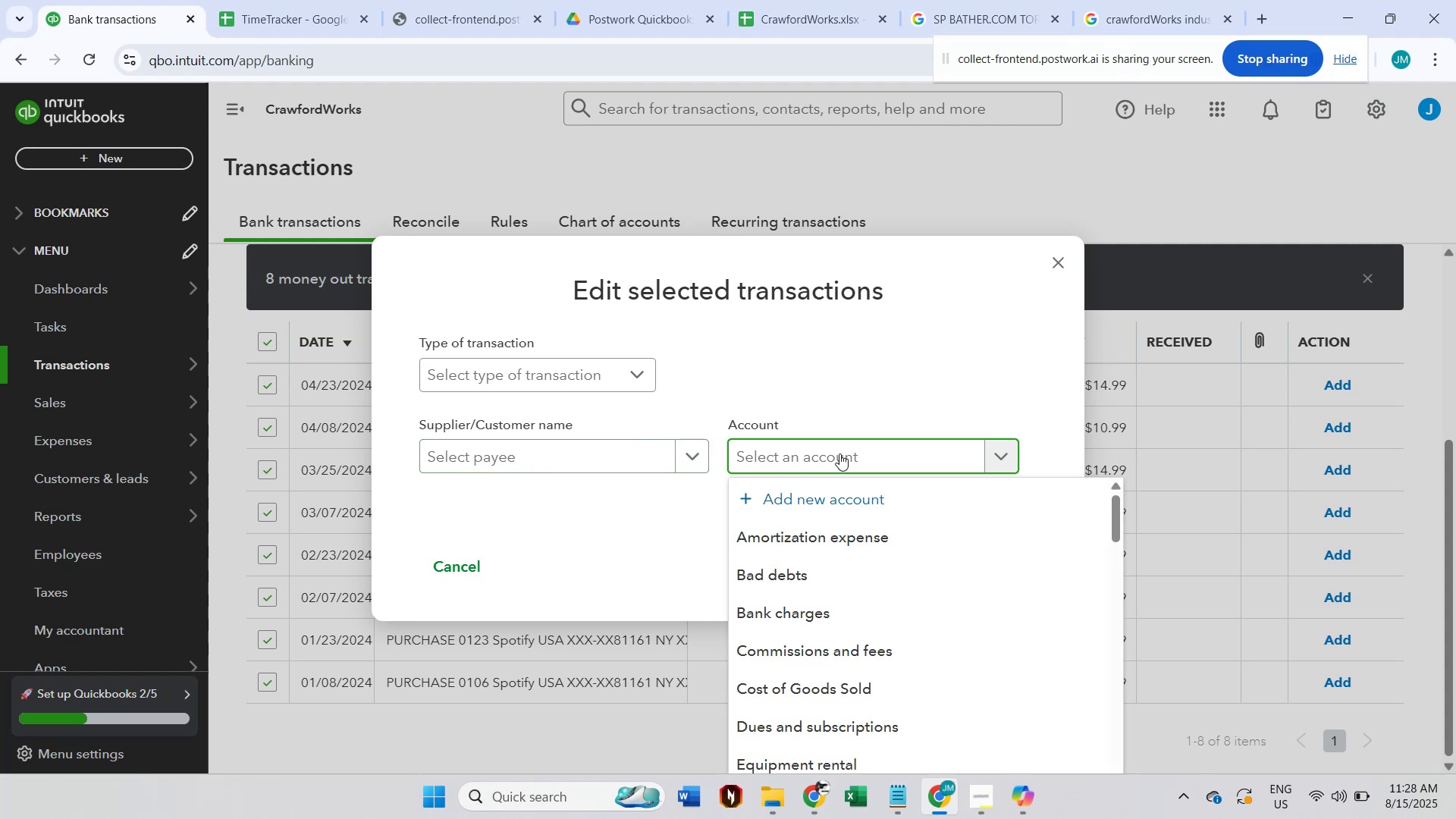 
type(dues)
 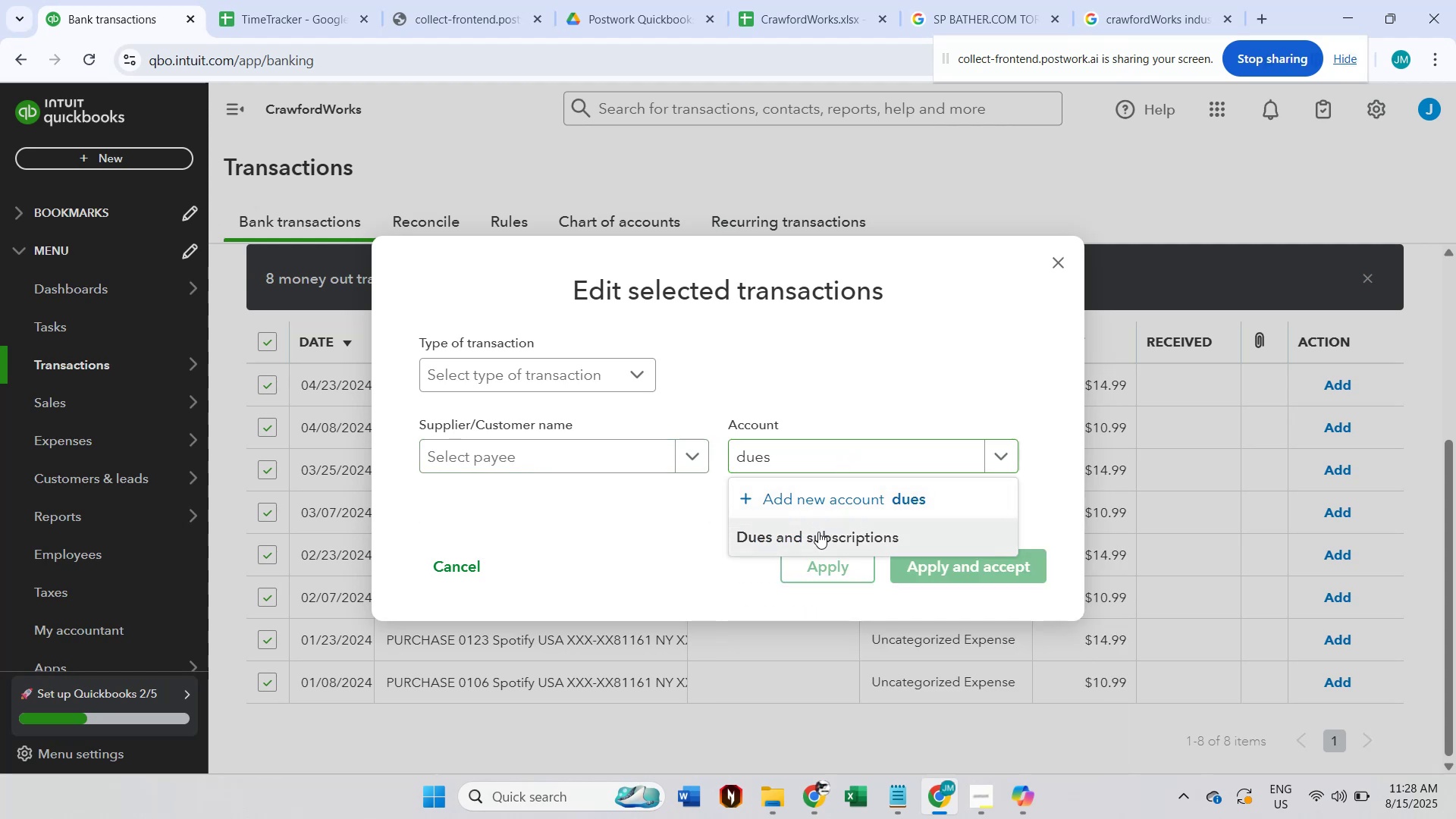 
double_click([622, 453])
 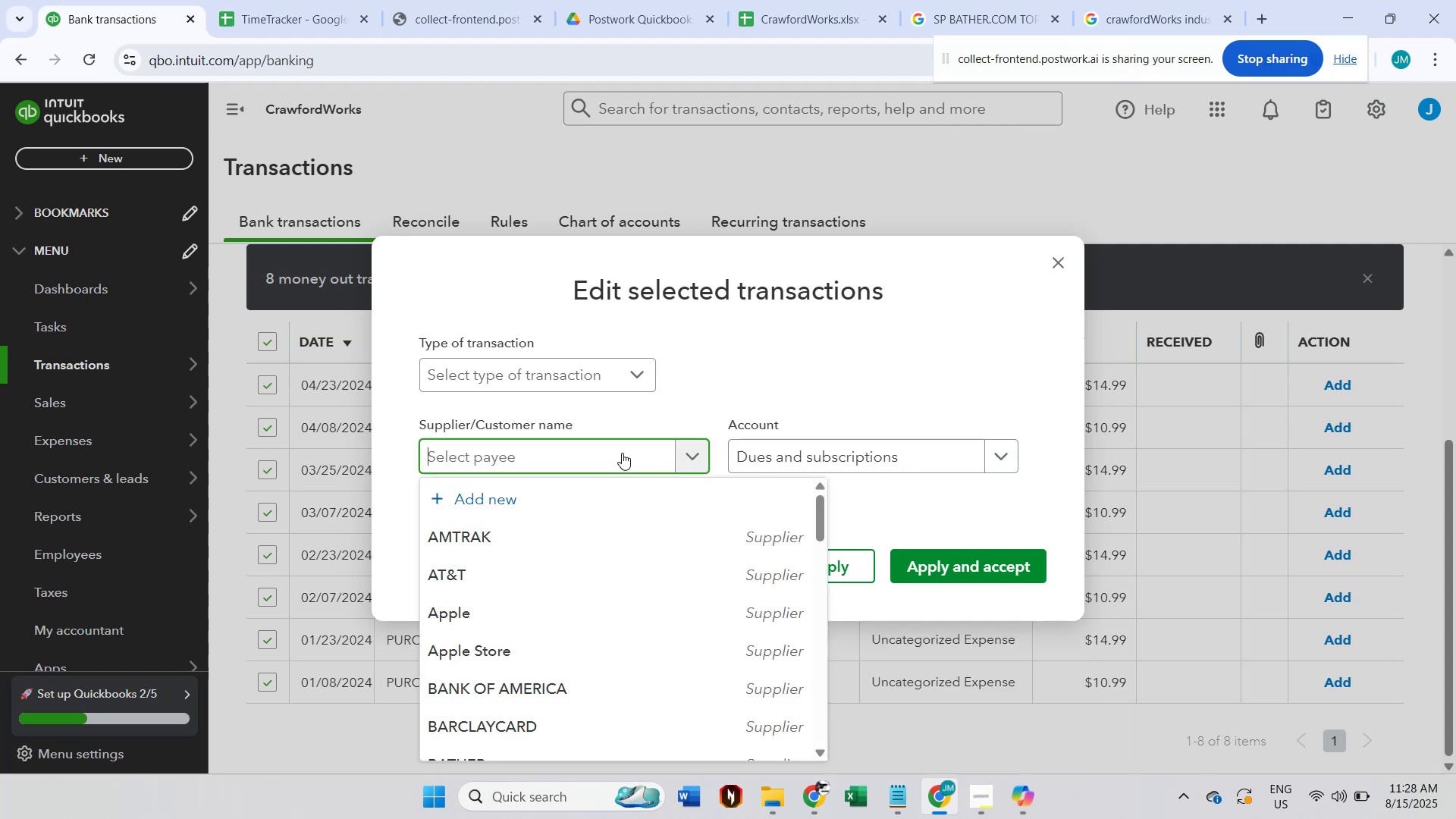 
key(S)
 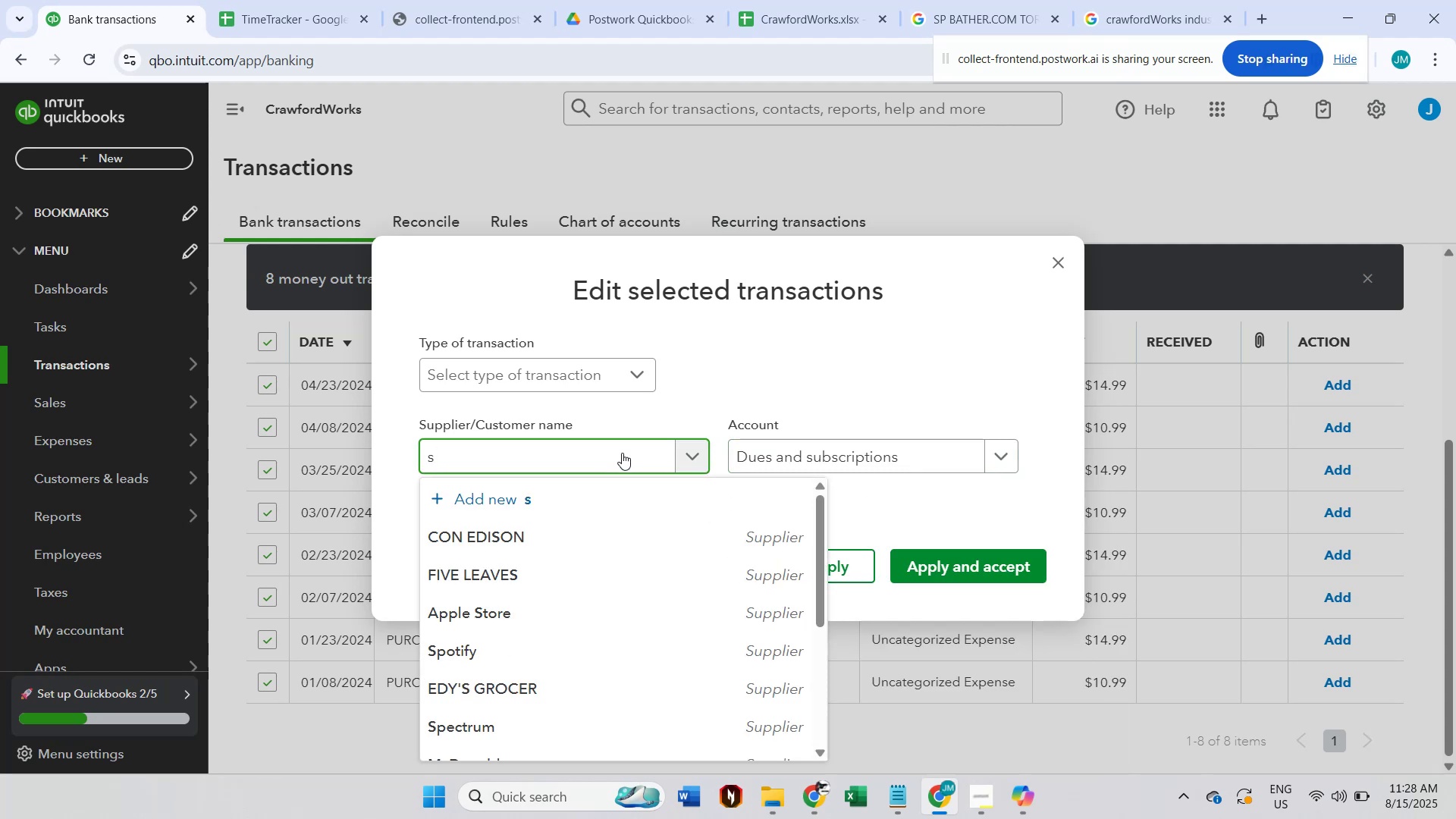 
left_click([617, 642])
 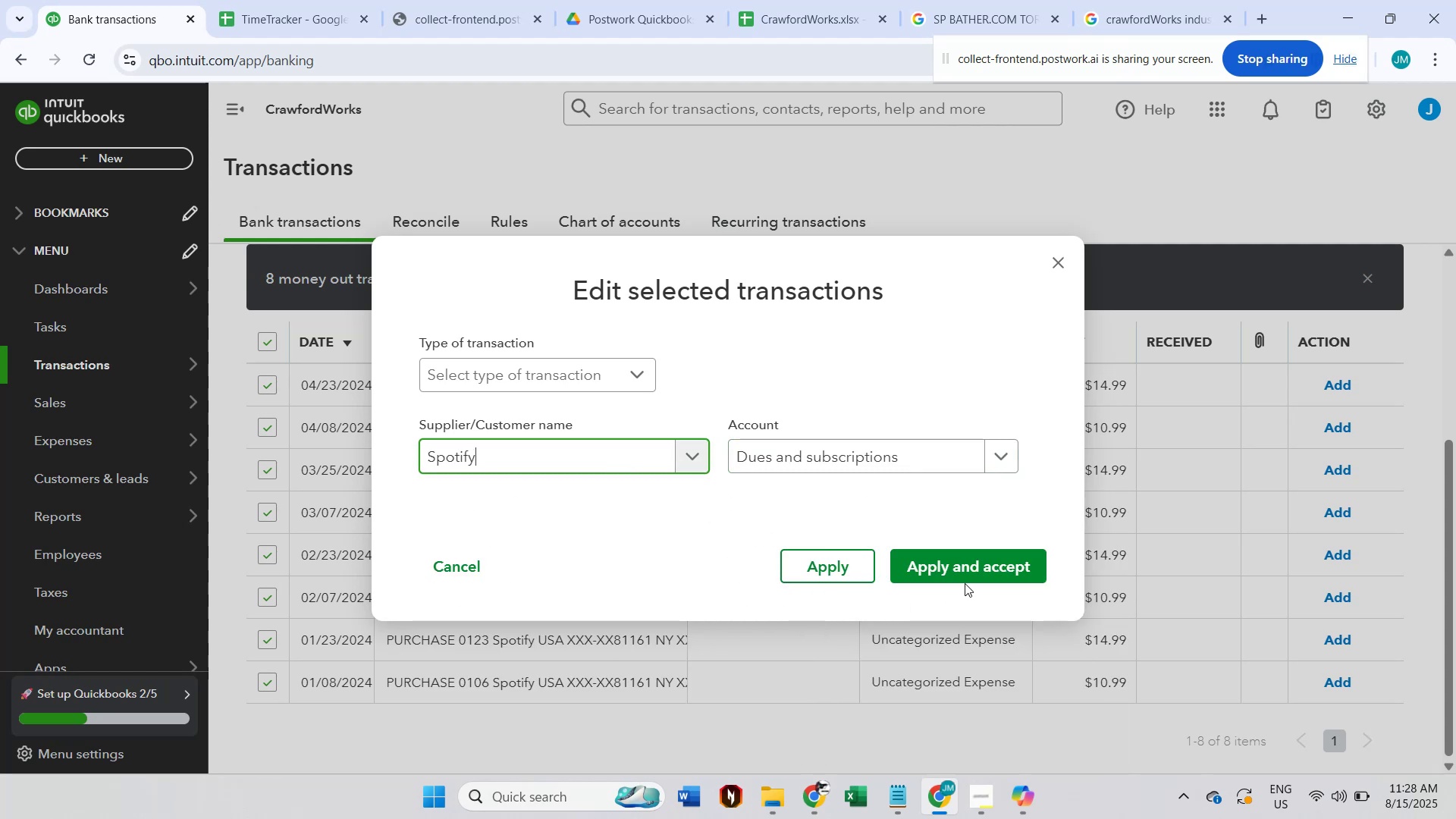 
left_click([974, 572])
 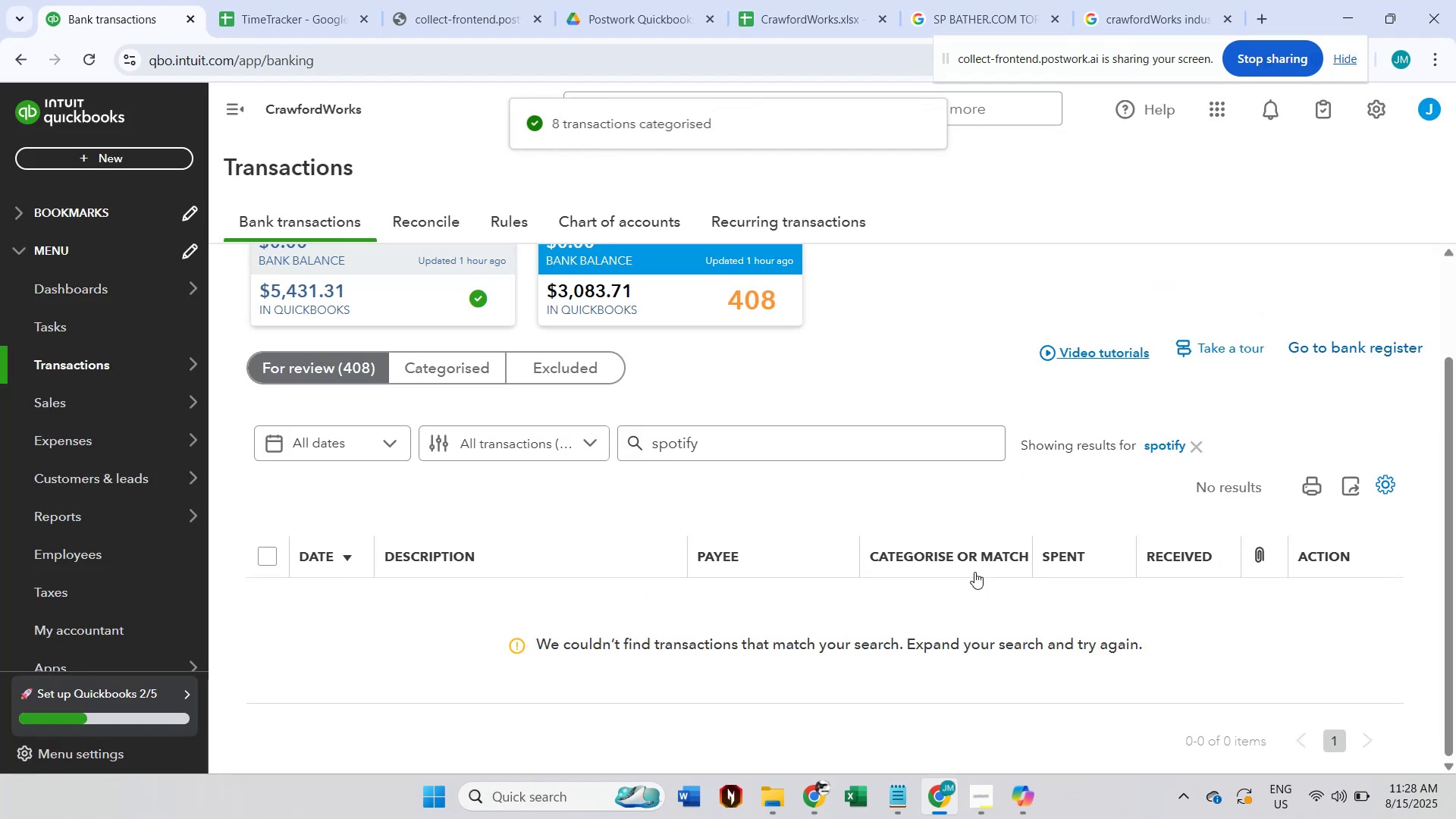 
scroll: coordinate [1041, 499], scroll_direction: up, amount: 1.0
 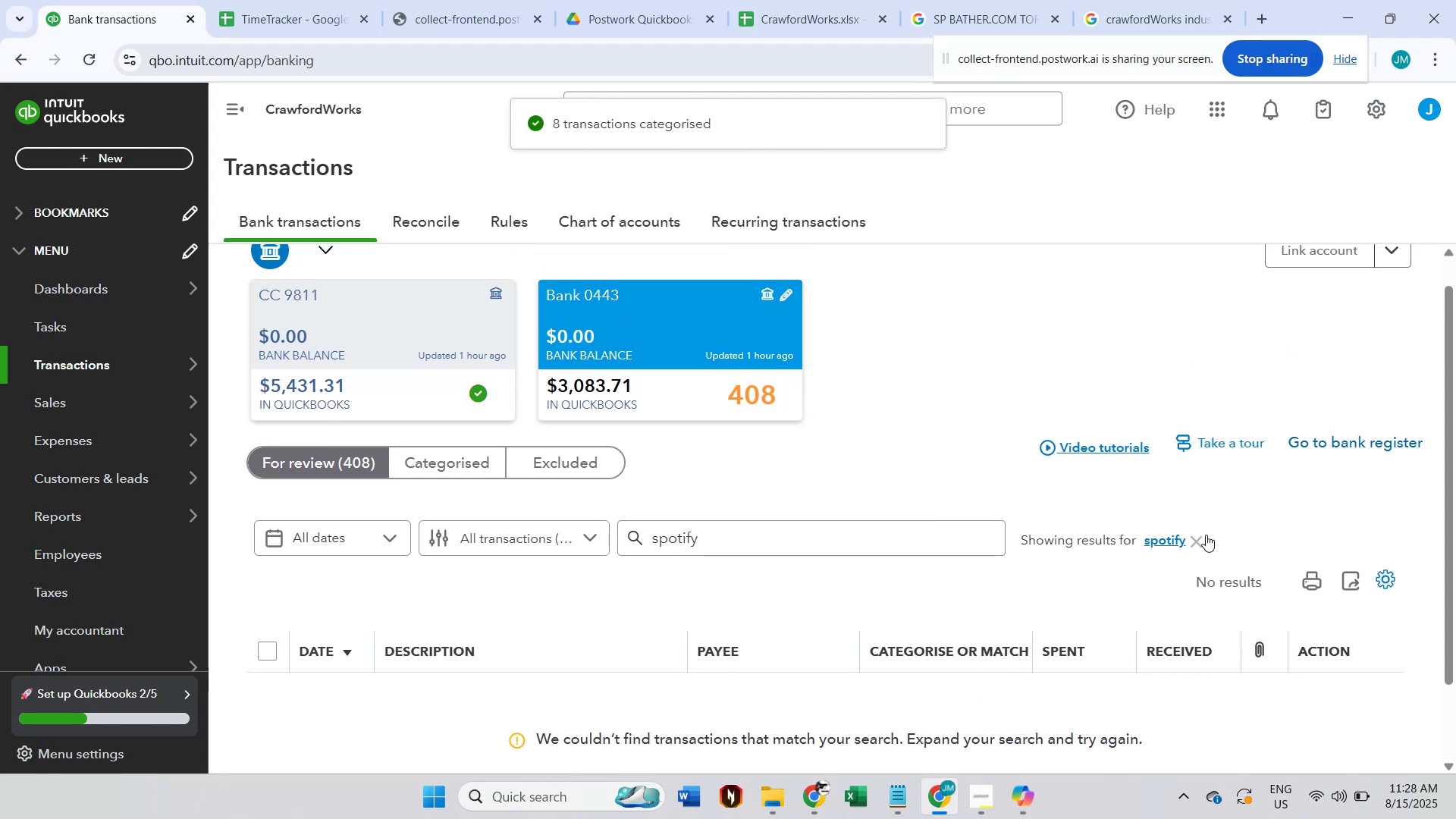 
left_click([1203, 541])
 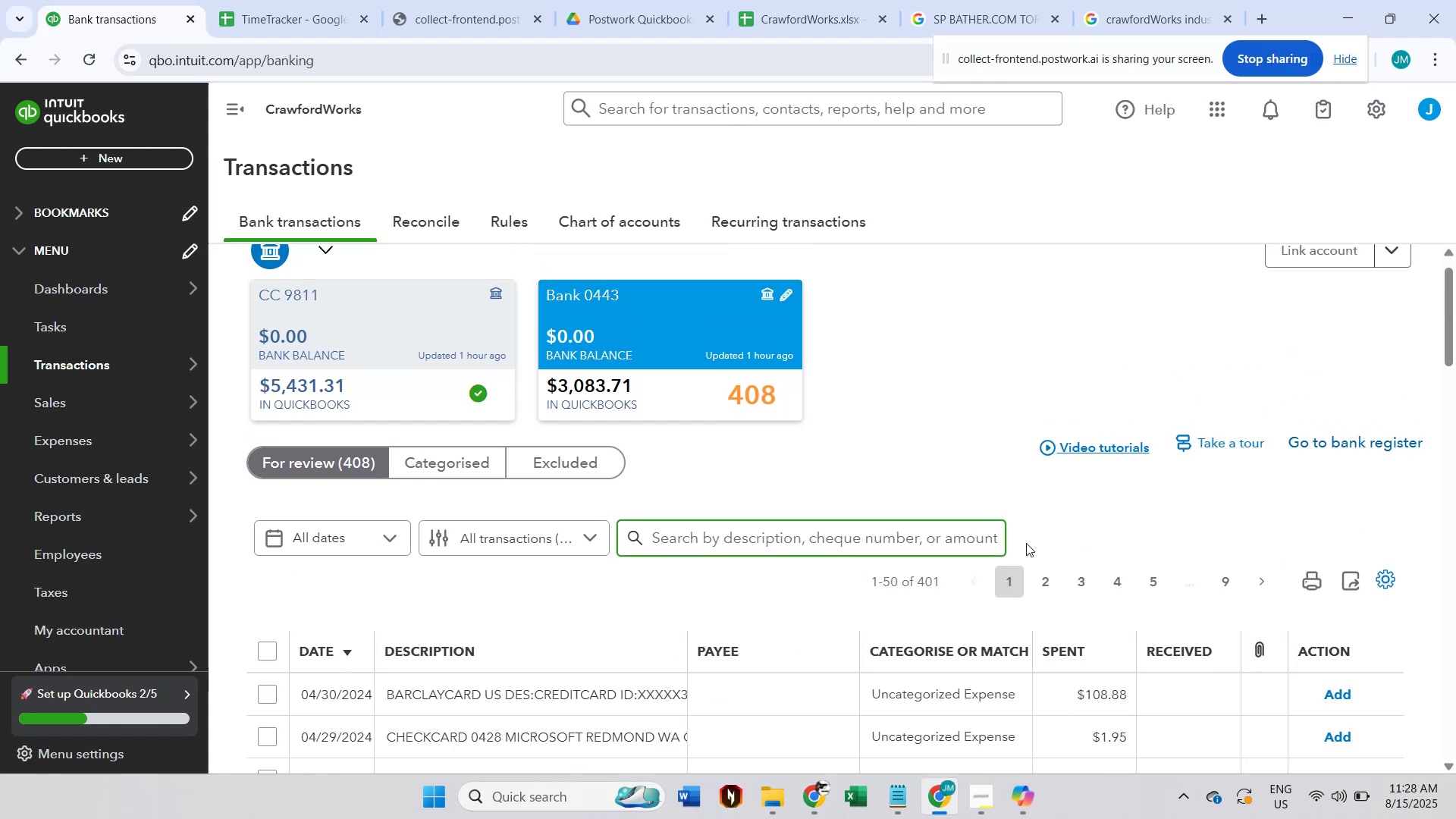 
scroll: coordinate [904, 544], scroll_direction: down, amount: 2.0
 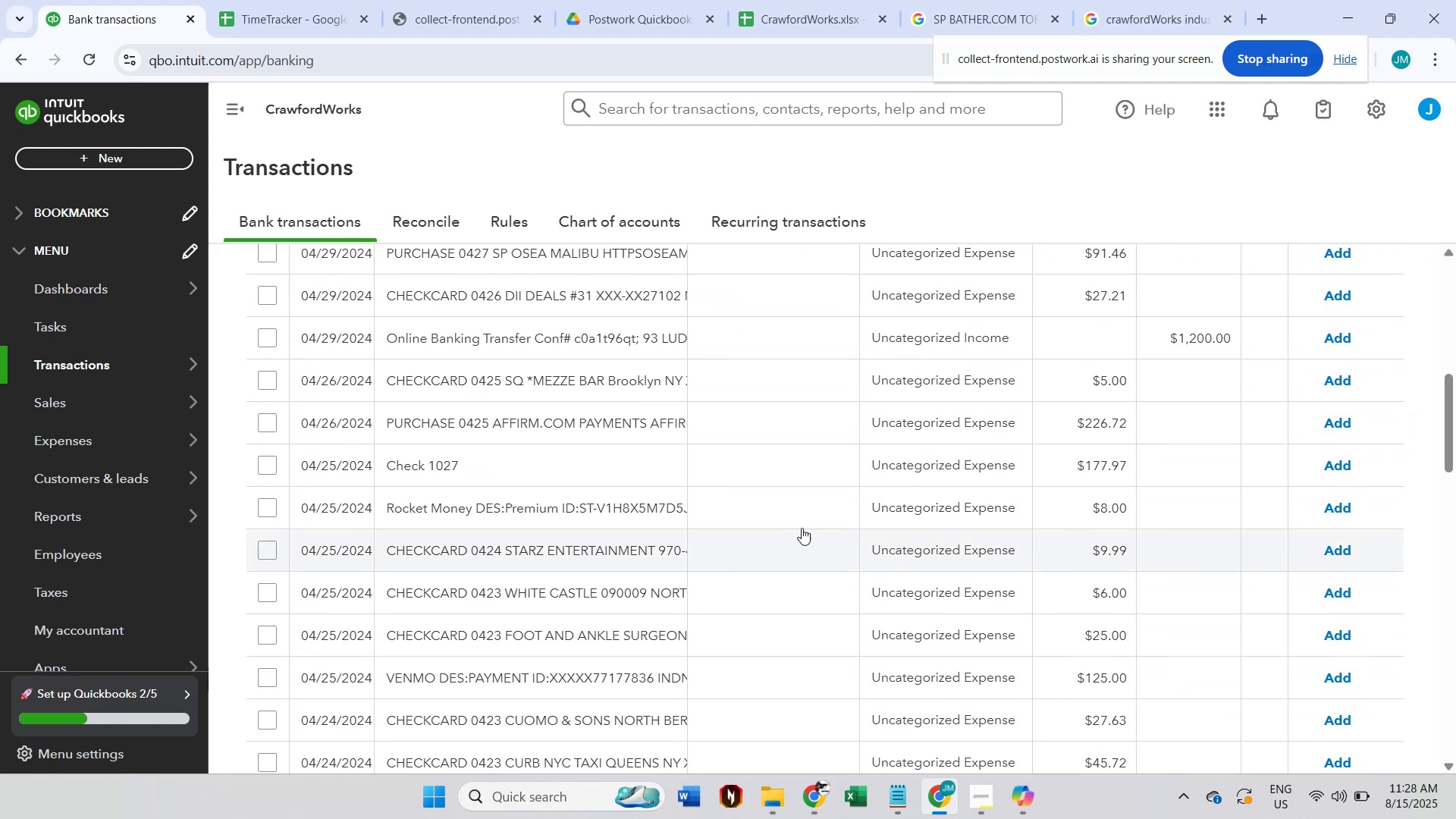 
left_click([588, 422])
 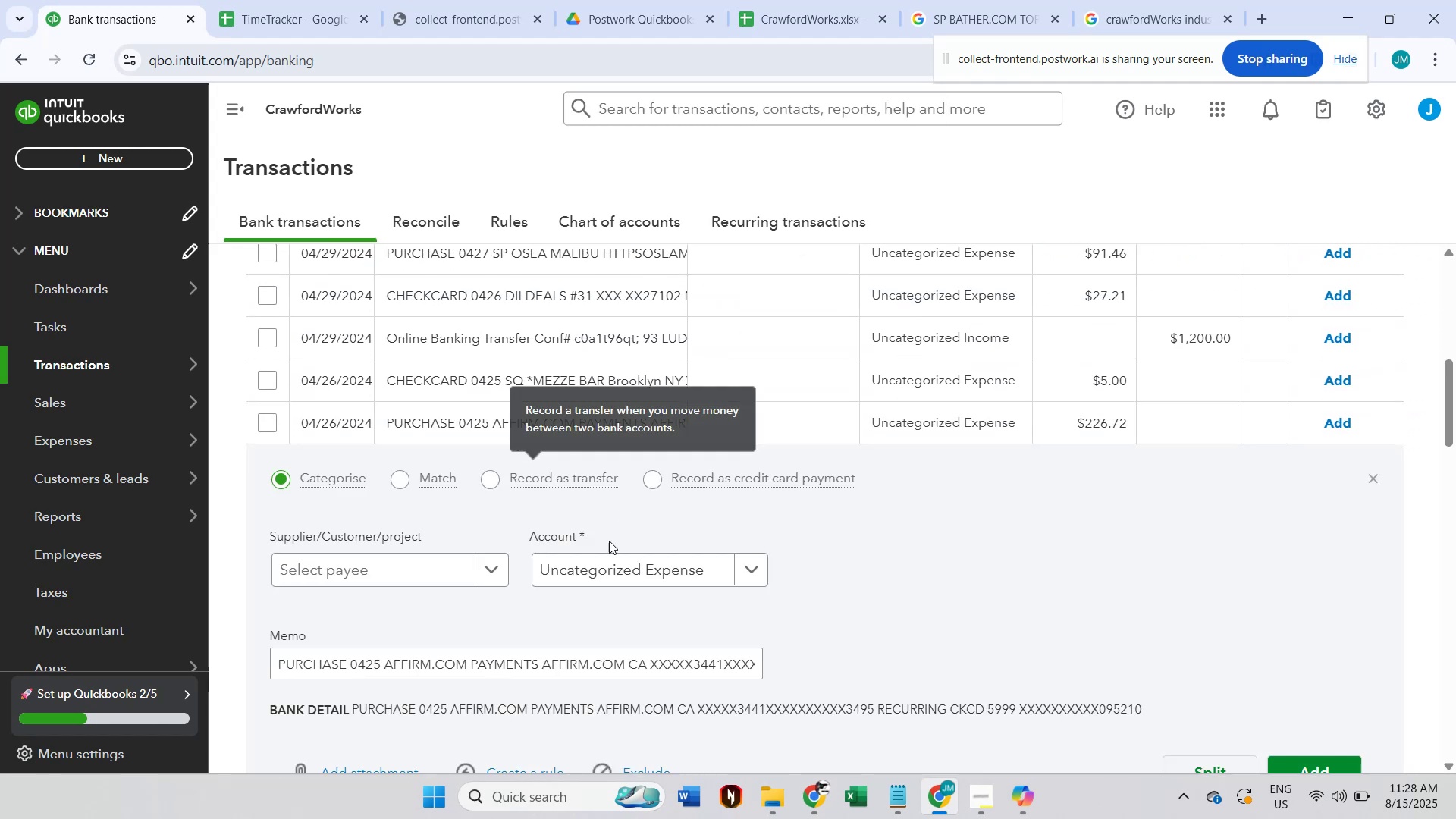 
scroll: coordinate [574, 642], scroll_direction: down, amount: 1.0
 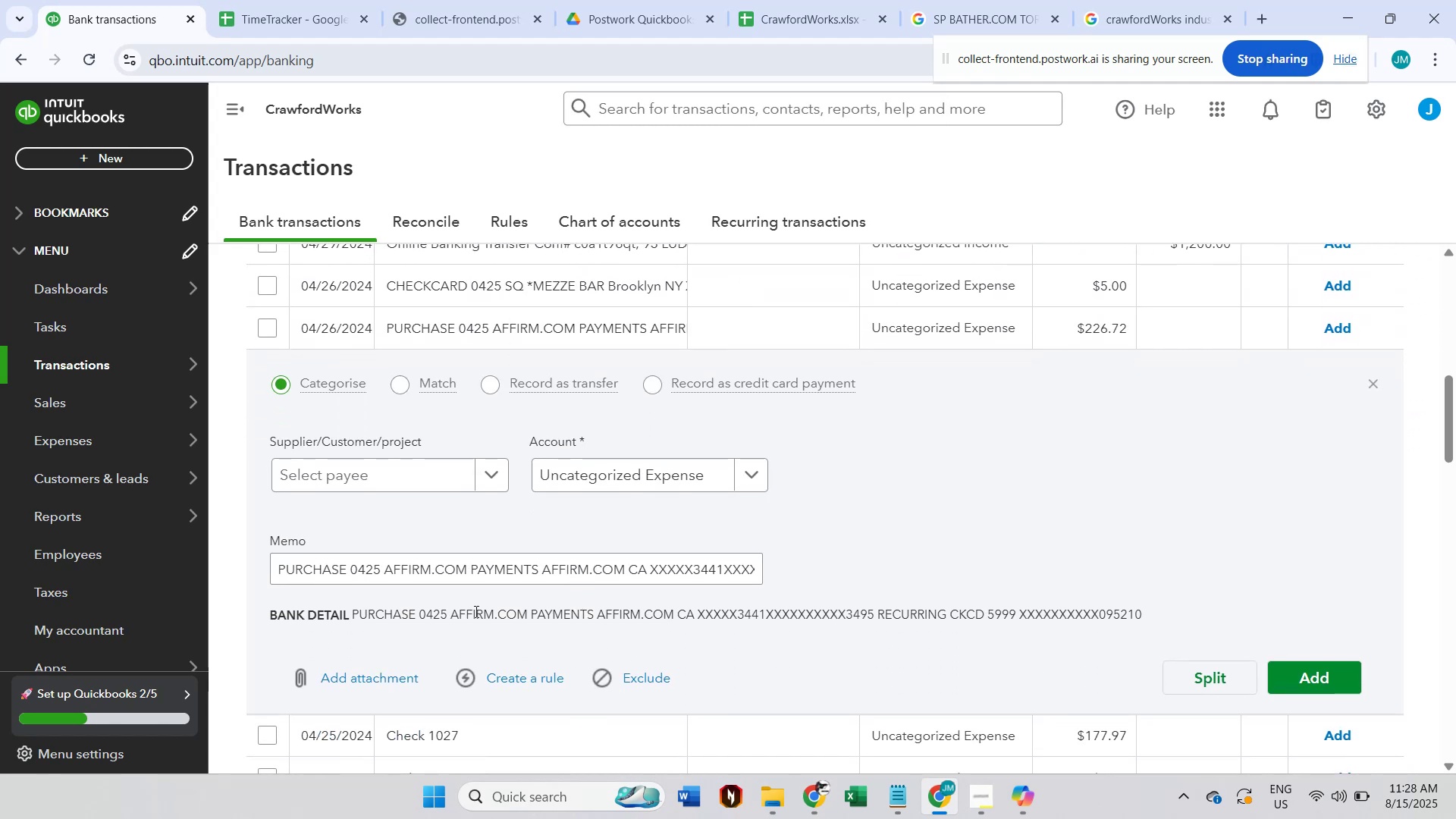 
double_click([471, 611])
 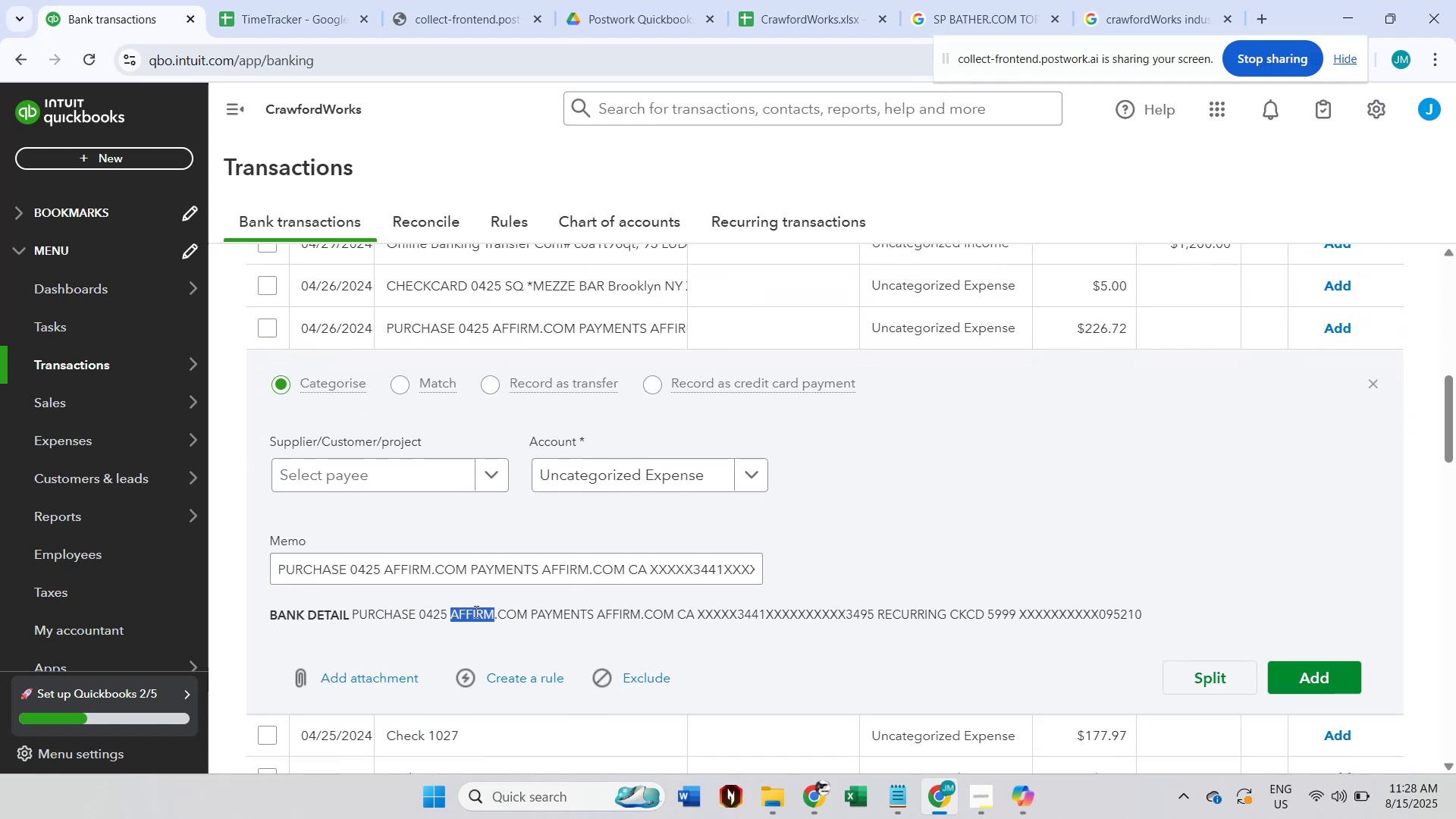 
hold_key(key=ShiftLeft, duration=0.58)
triple_click([519, 611])
 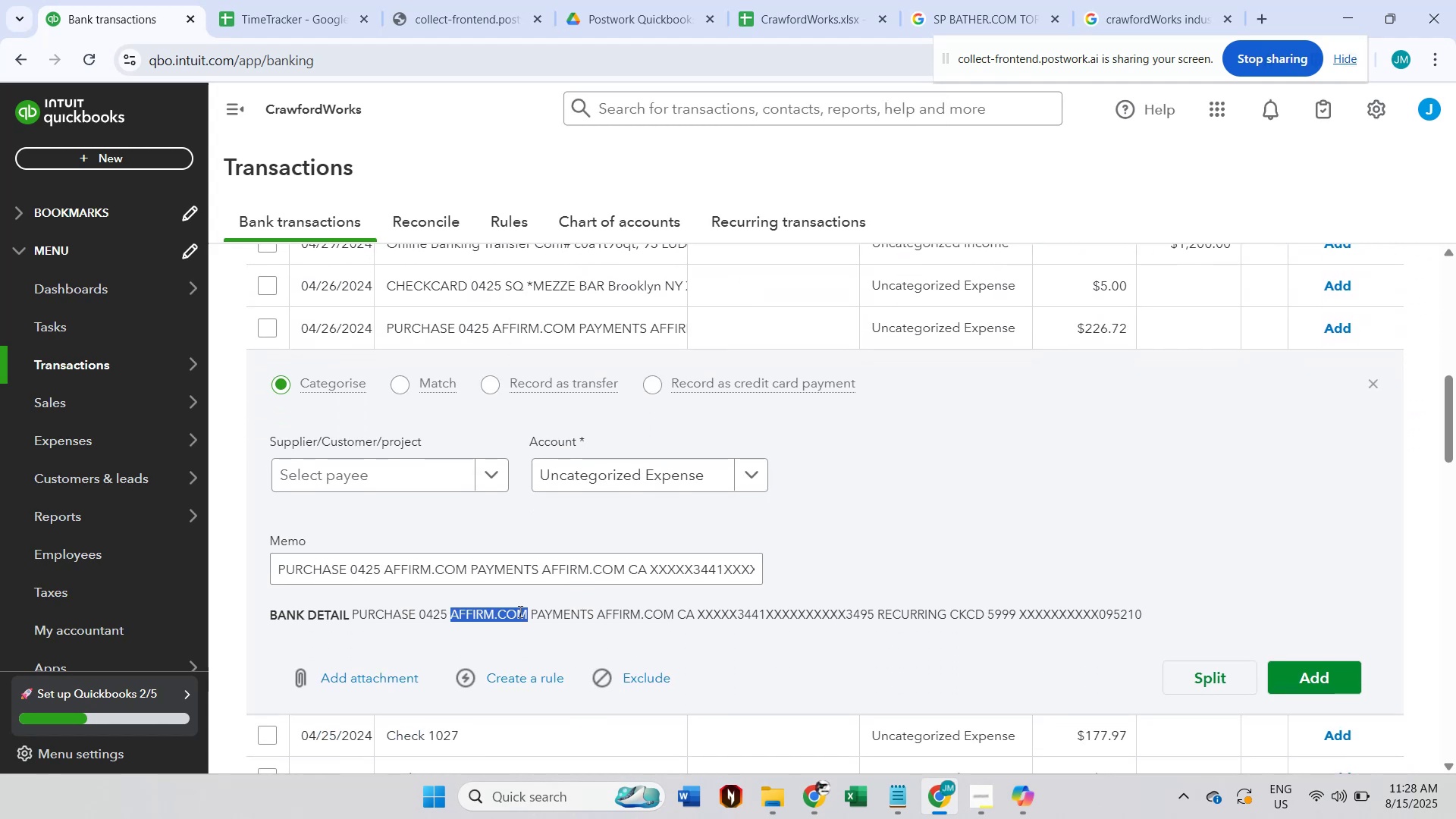 
key(Control+C)
 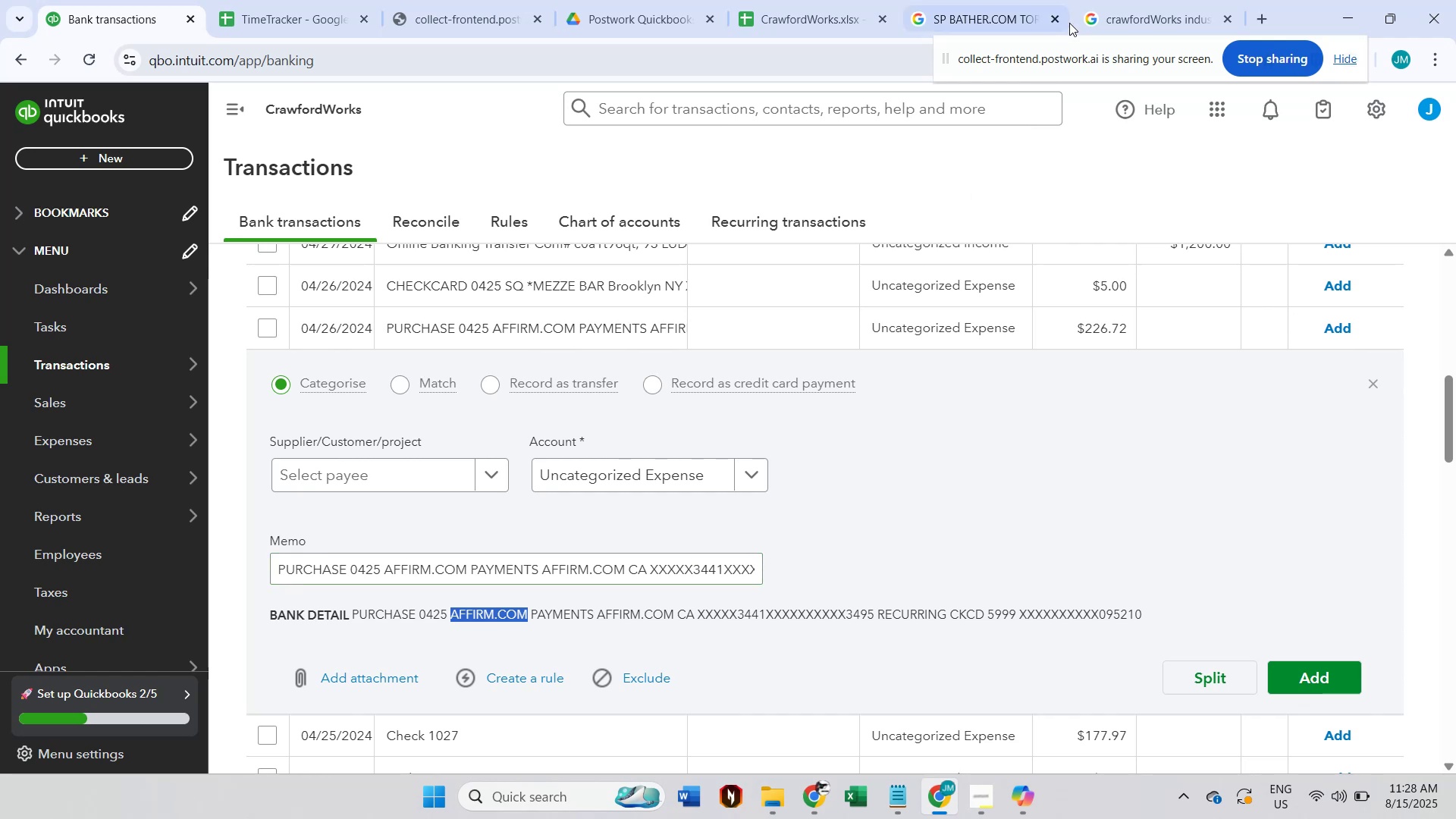 
left_click([1128, 0])
 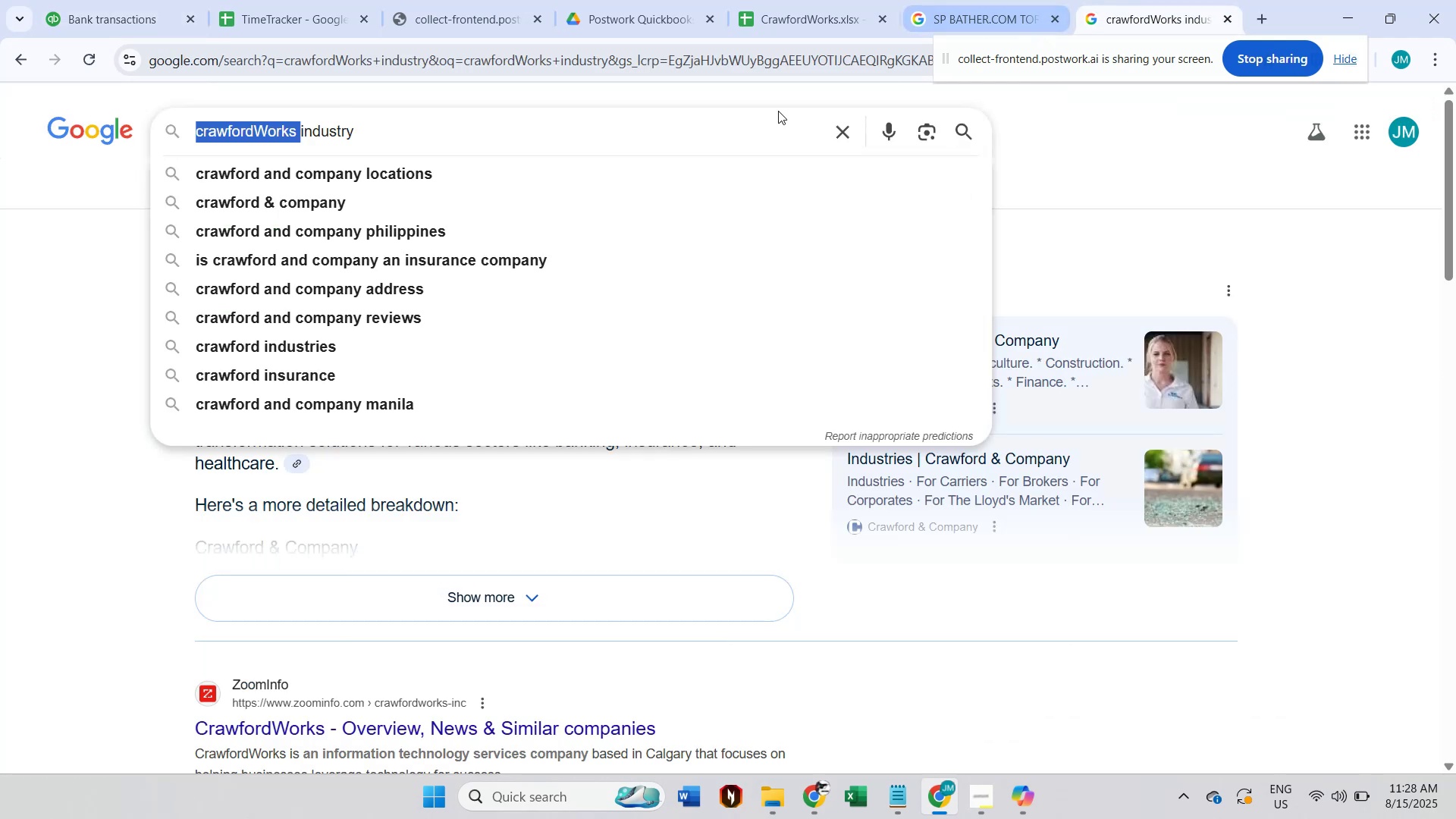 
key(Control+A)
 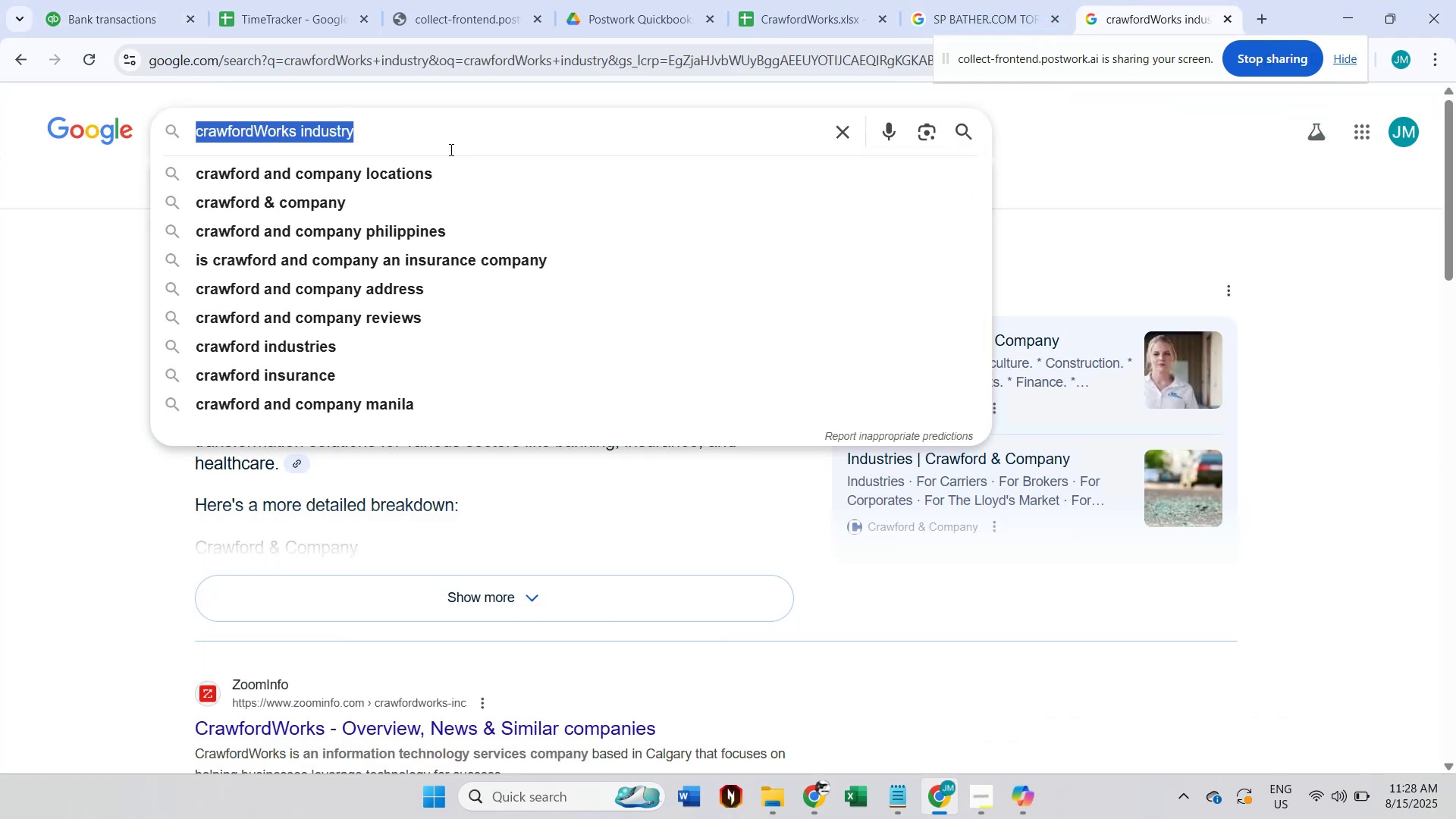 
key(Control+V)
 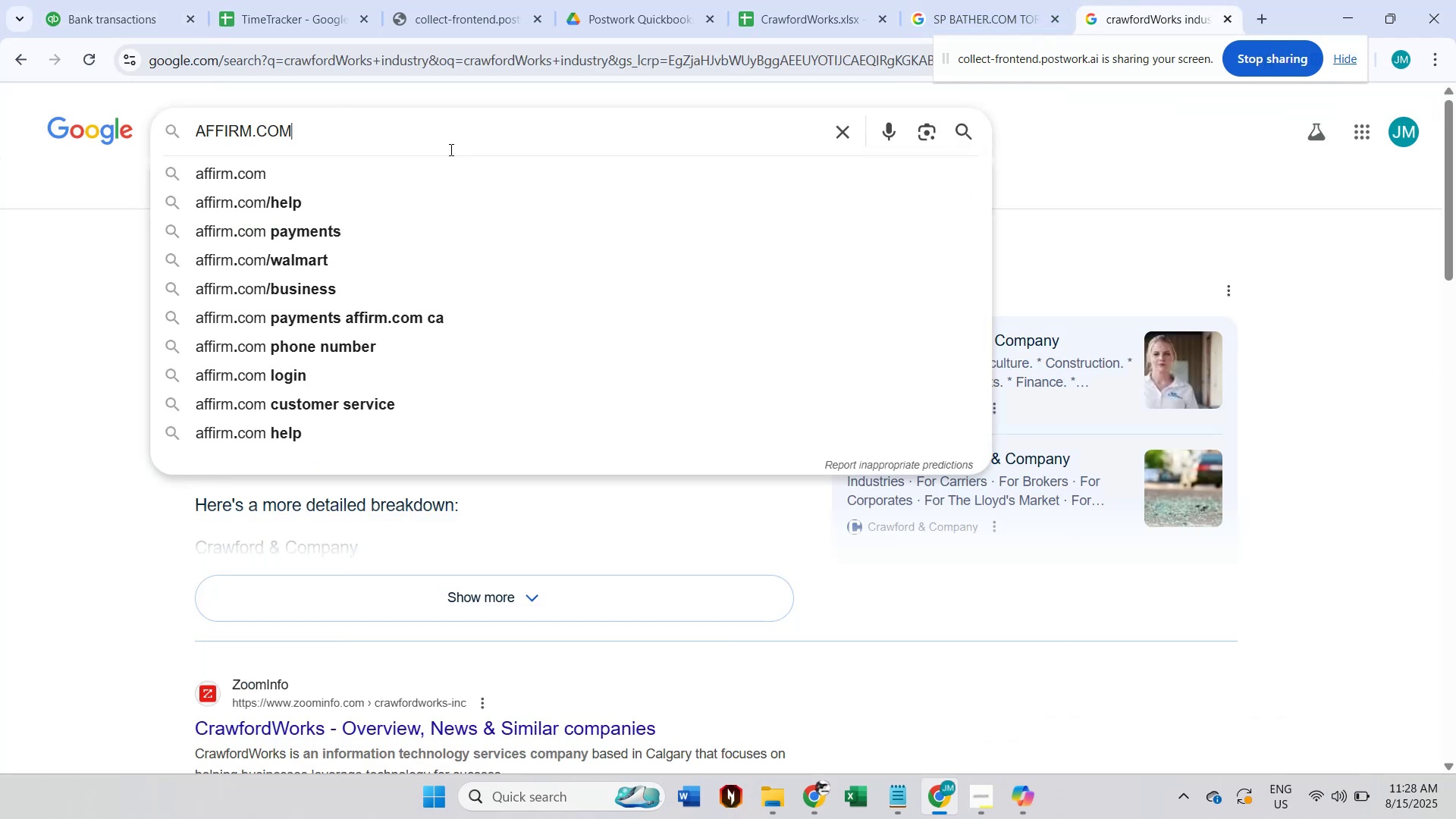 
key(Enter)
 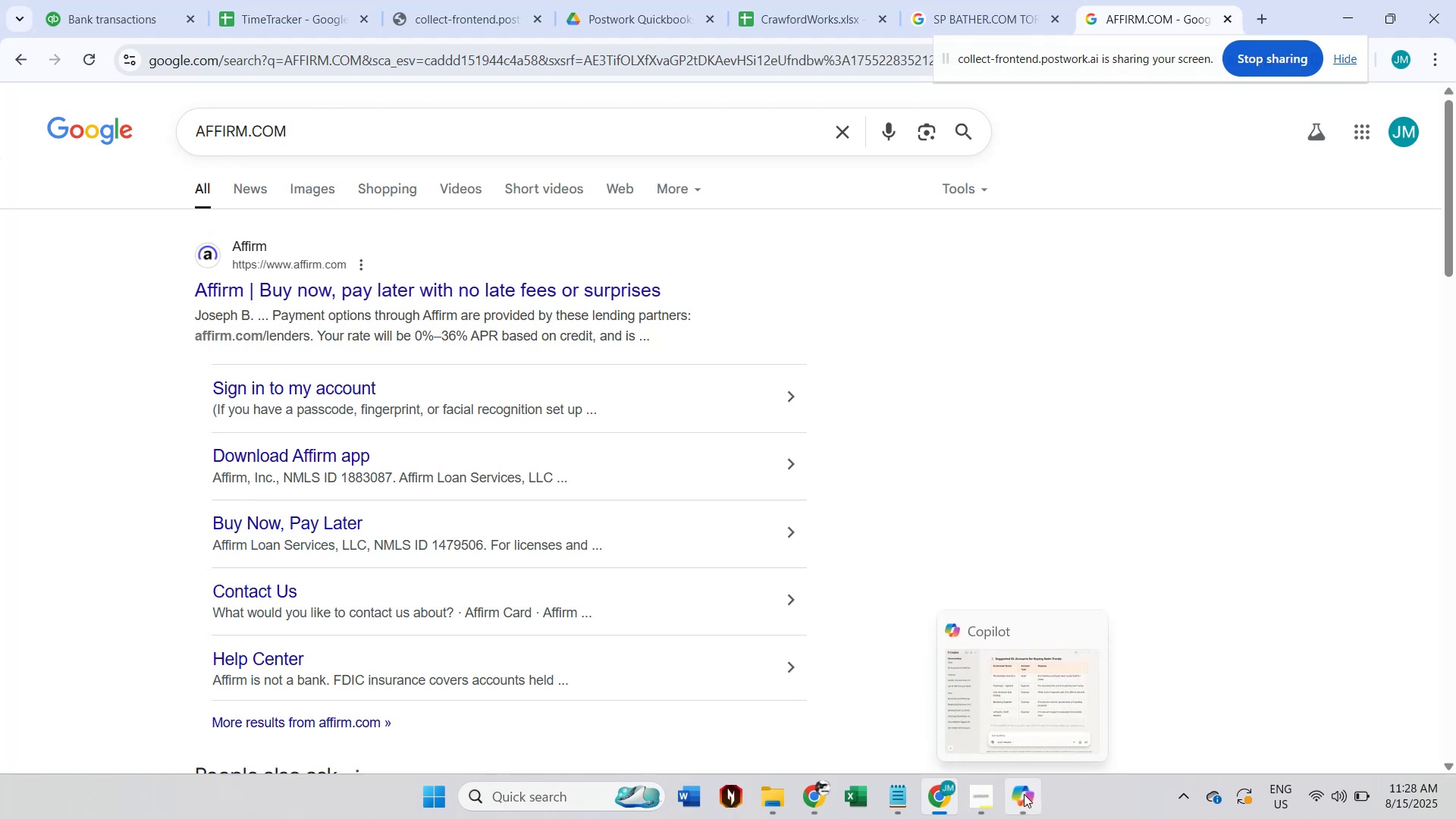 
wait(19.9)
 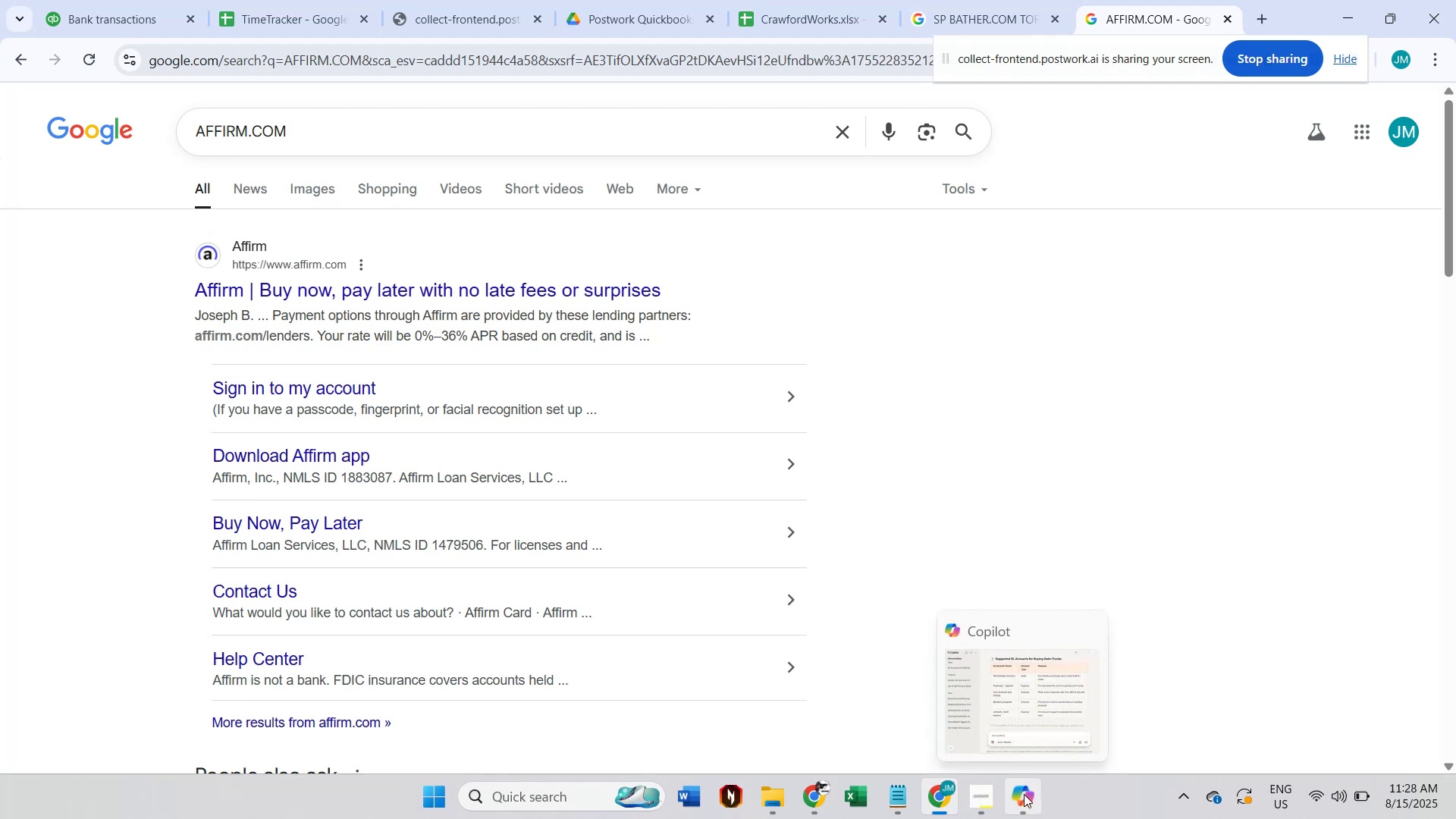 
left_click([1024, 794])
 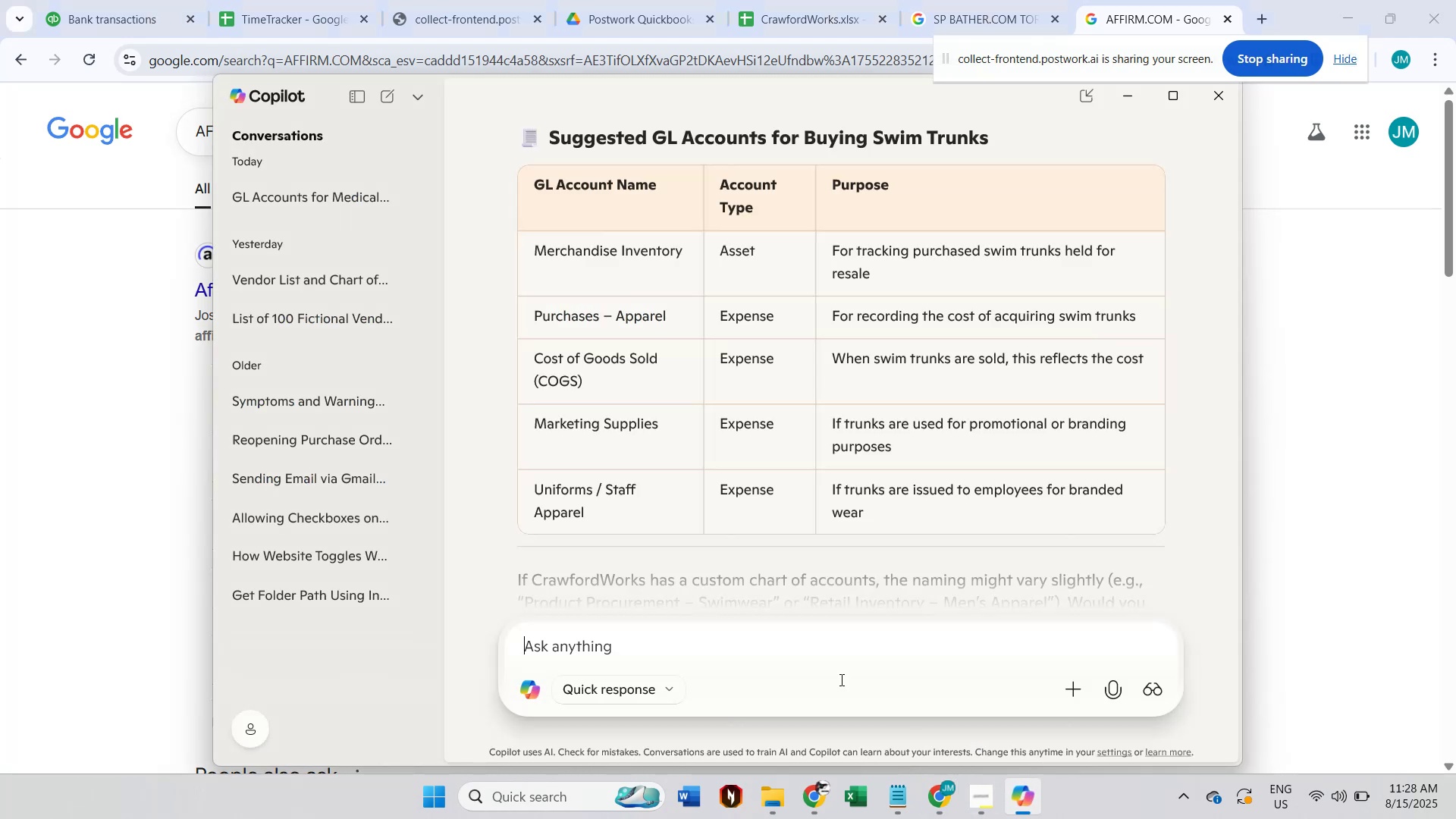 
type(what gl used for )
 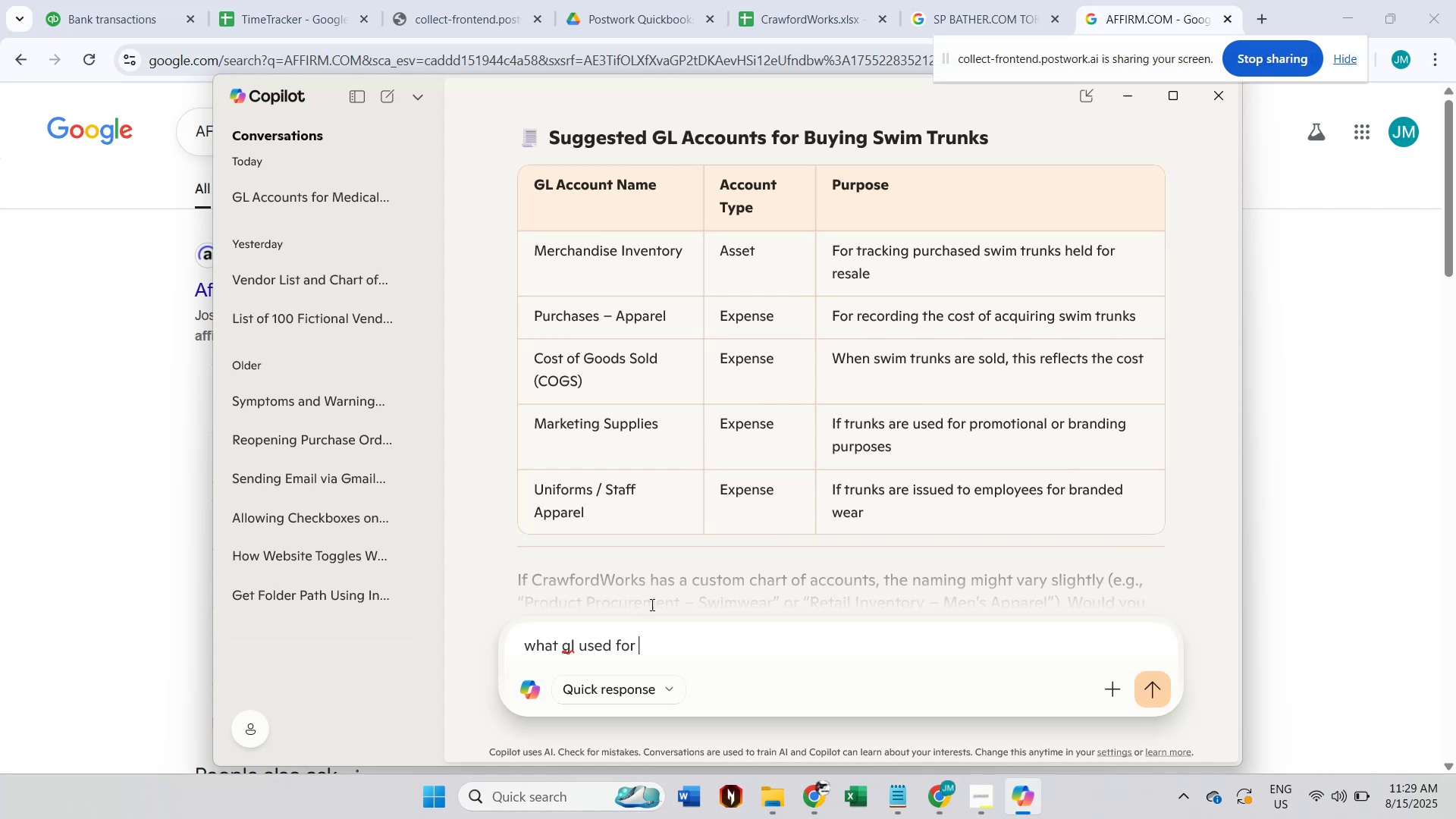 
left_click([145, 12])
 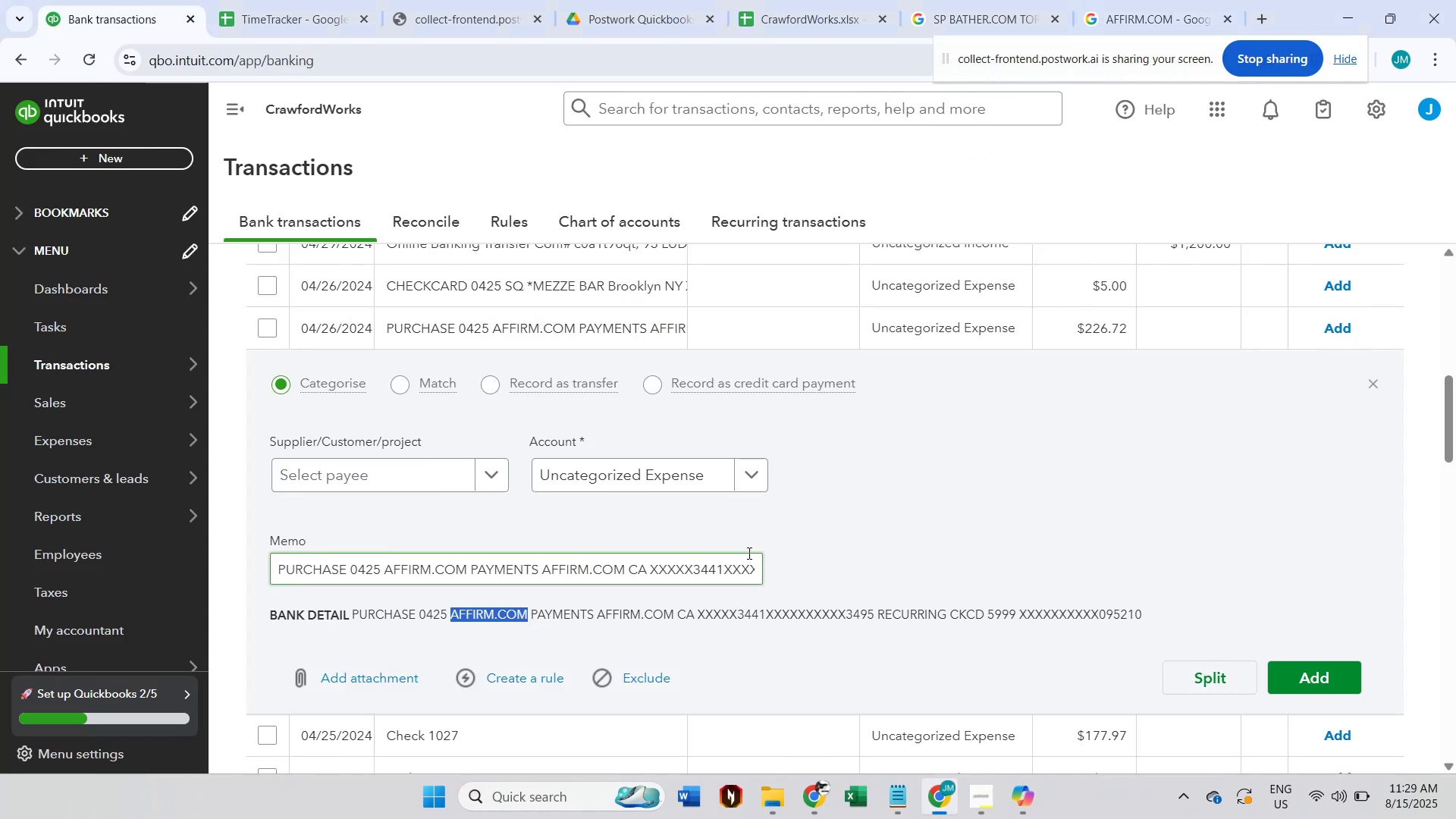 
wait(10.39)
 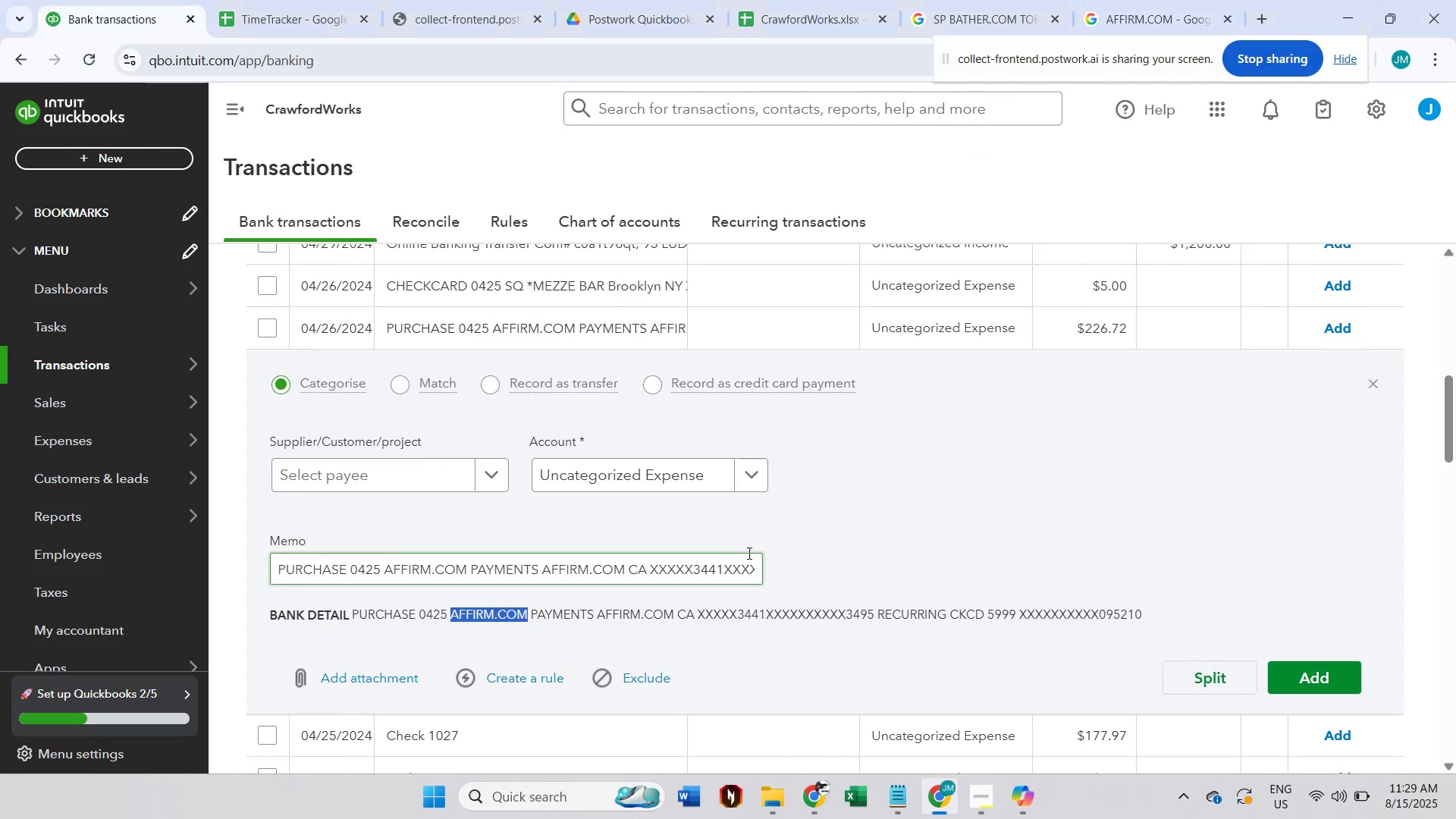 
left_click([1160, 0])
 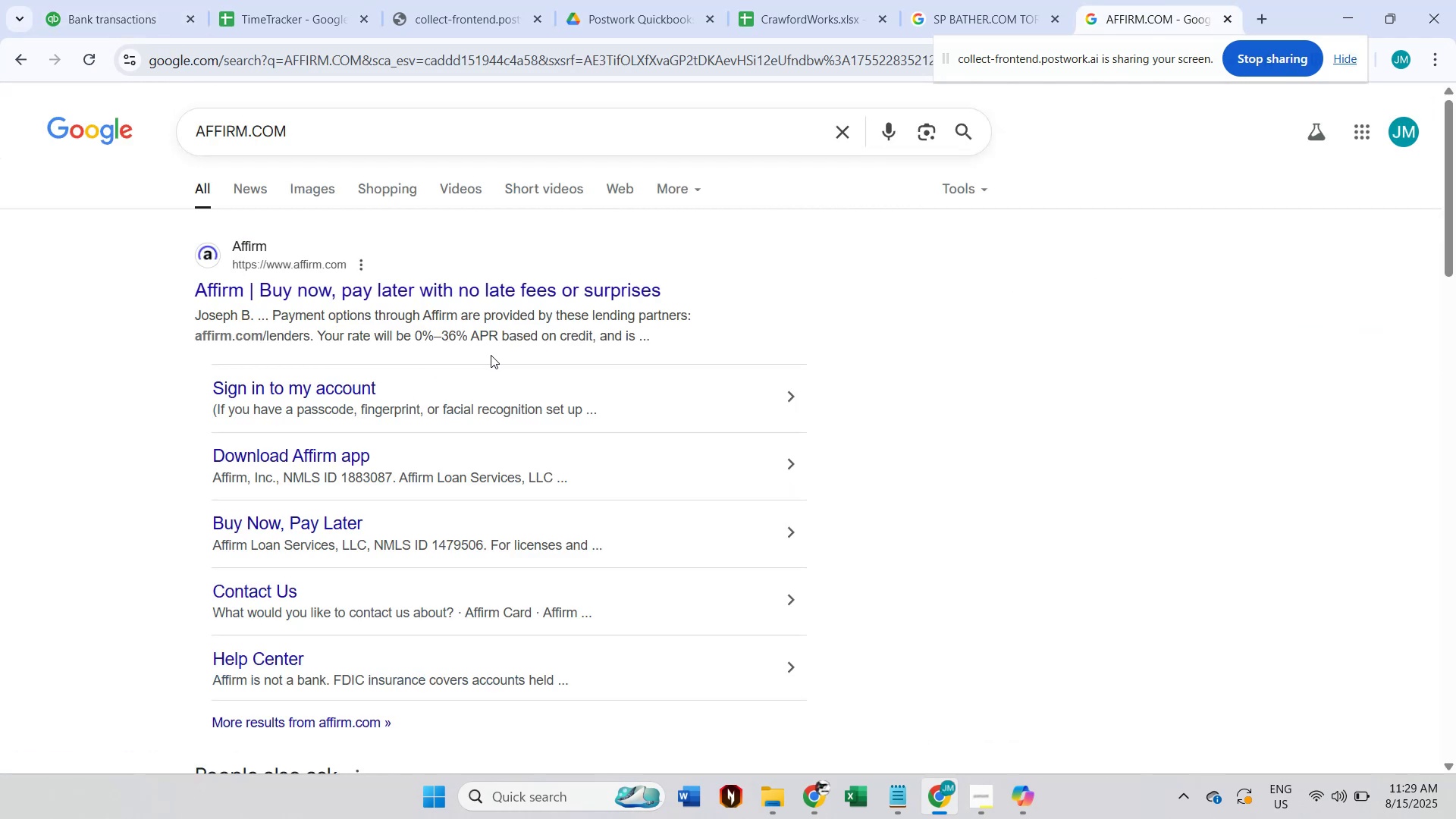 
wait(5.87)
 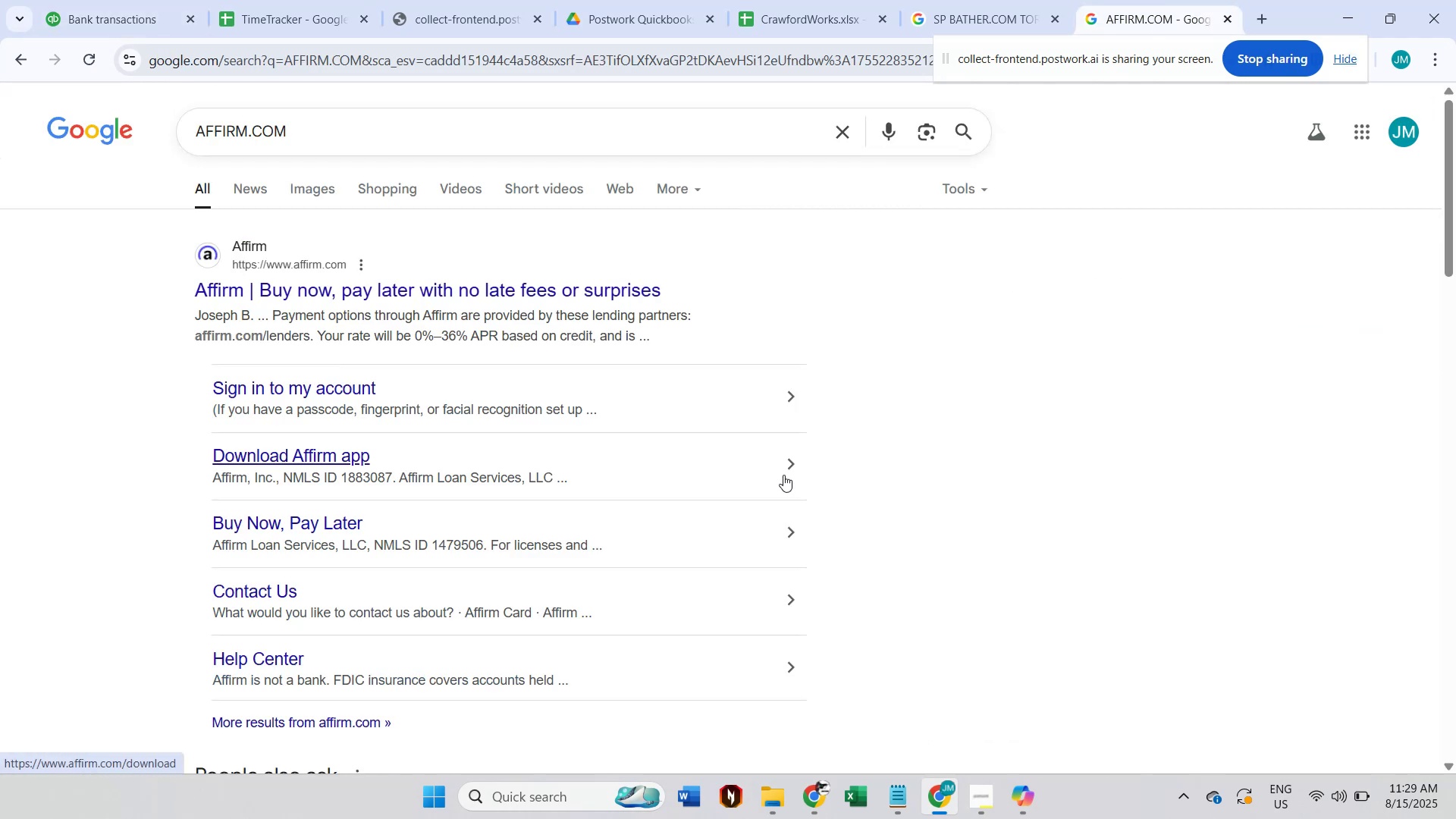 
scroll: coordinate [603, 338], scroll_direction: down, amount: 2.0
 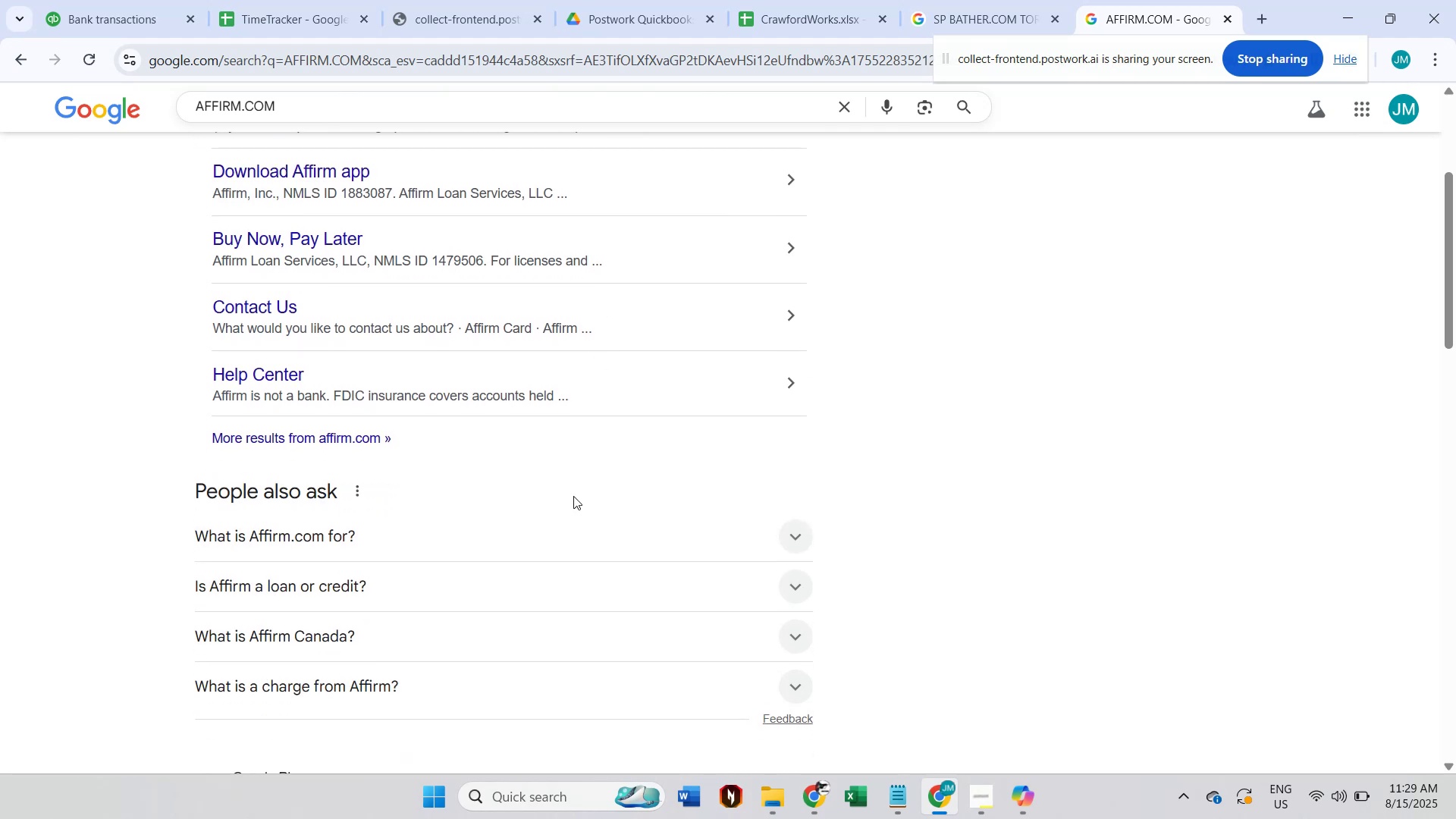 
left_click([560, 533])
 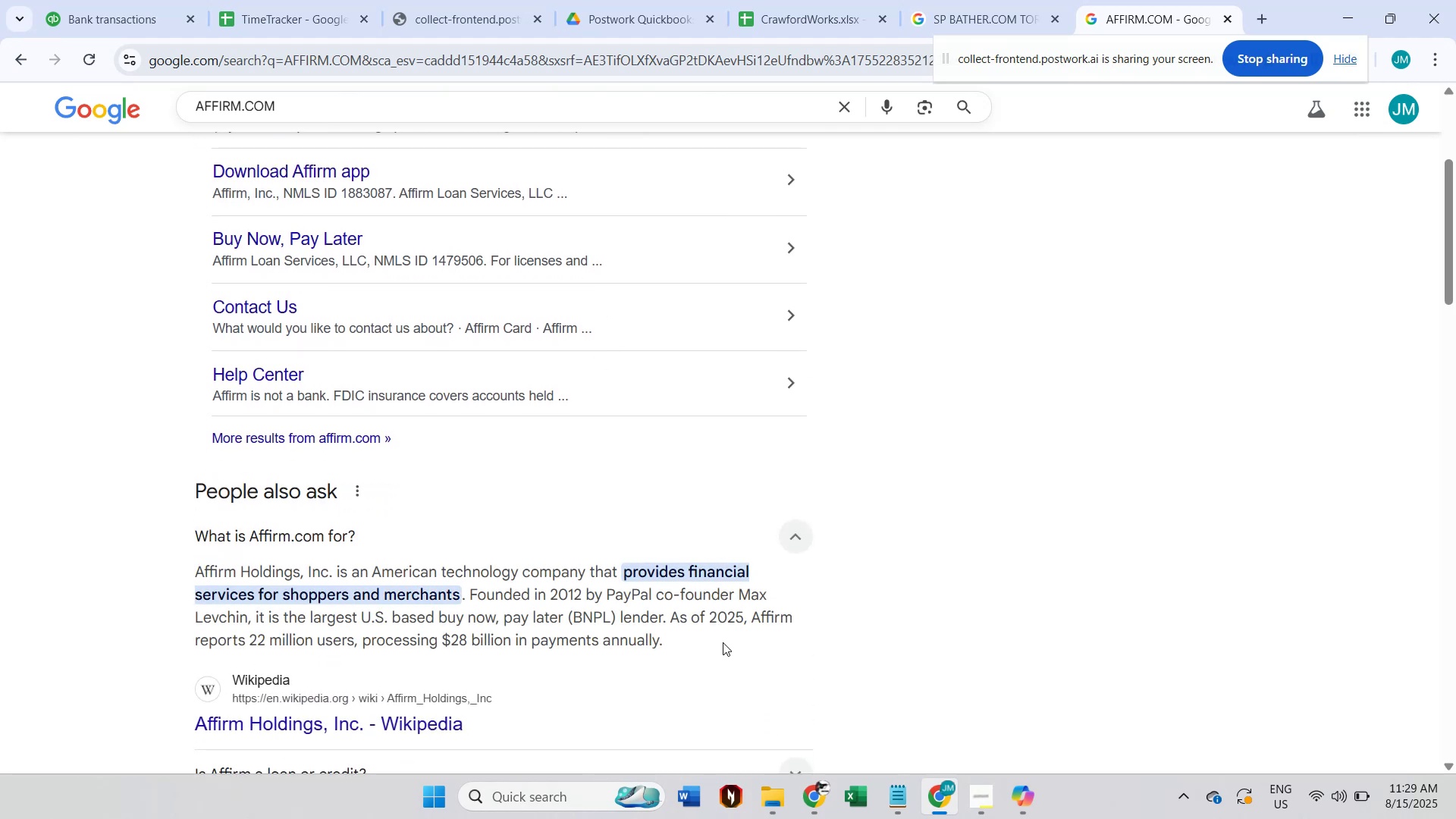 
wait(11.68)
 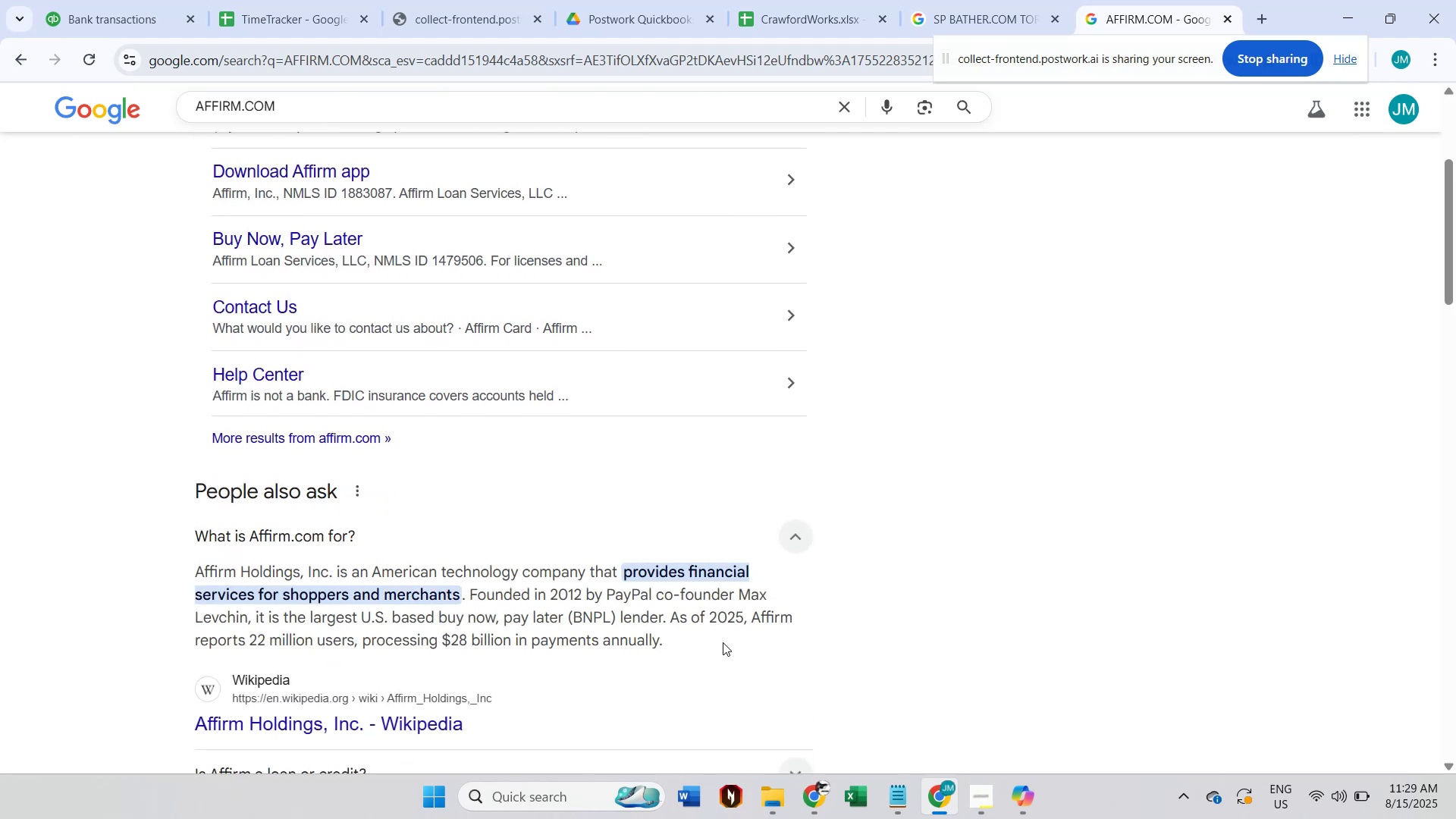 
left_click([156, 0])
 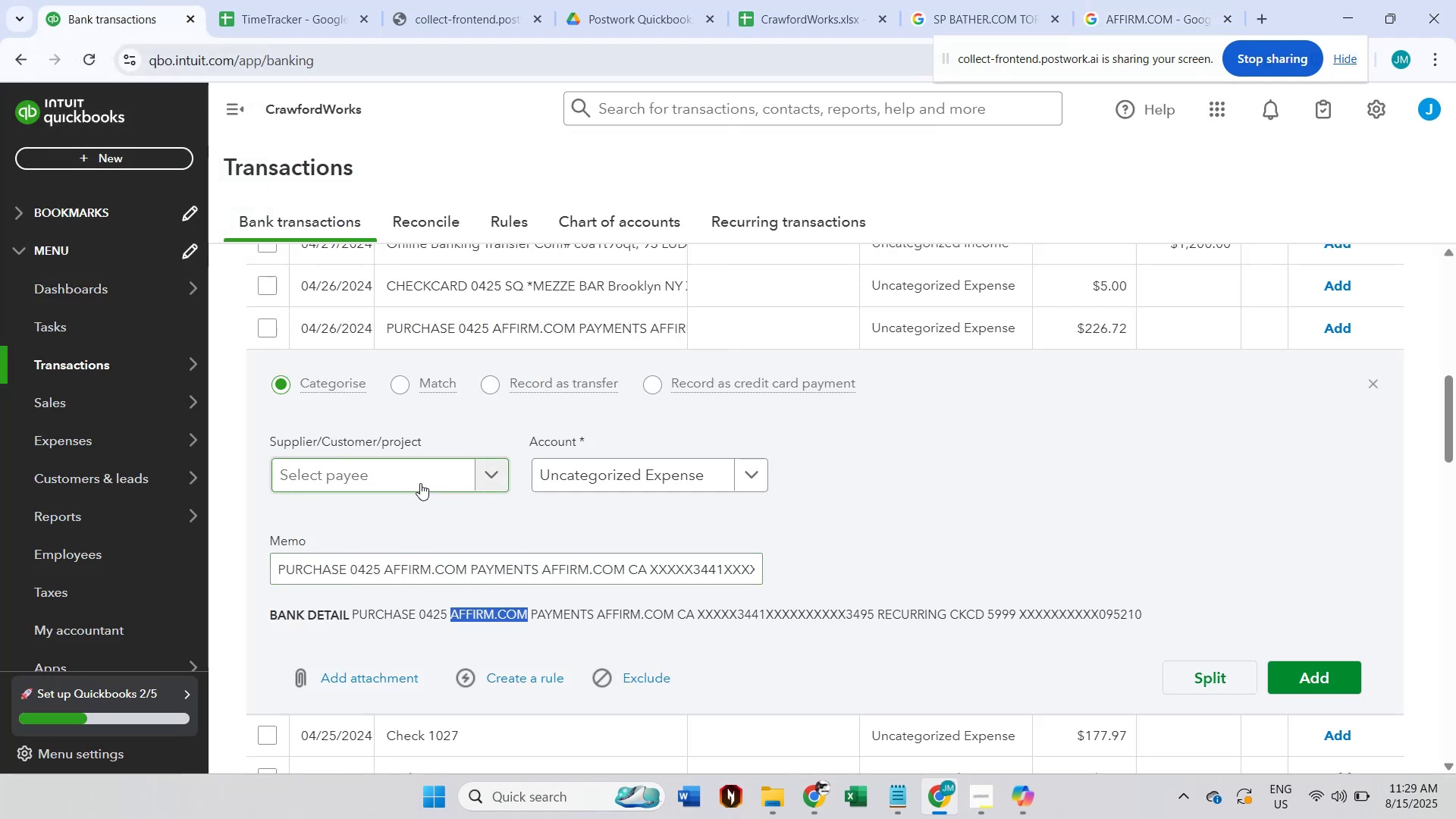 
double_click([419, 563])
 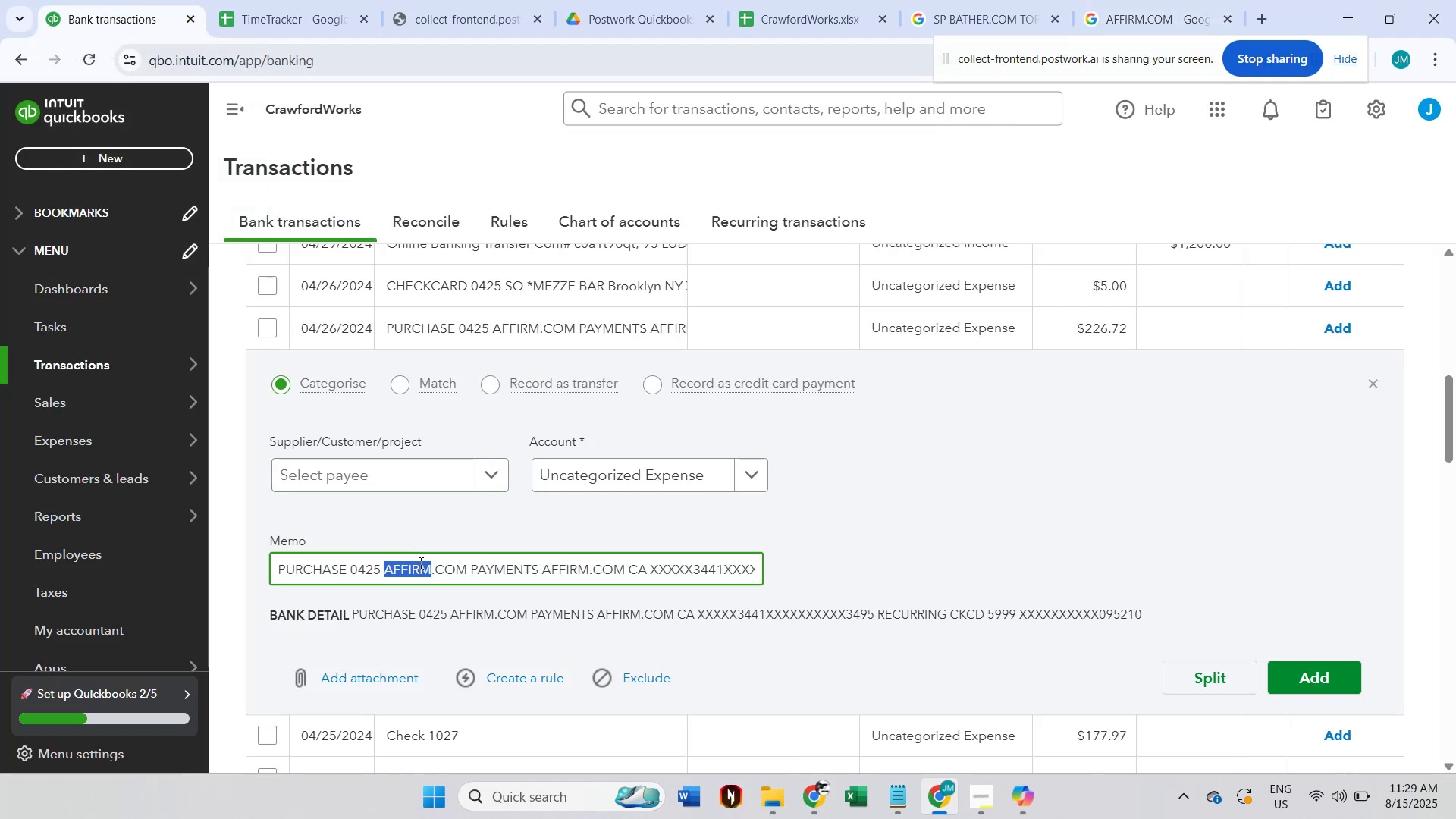 
hold_key(key=ShiftLeft, duration=0.84)
left_click([466, 567])
 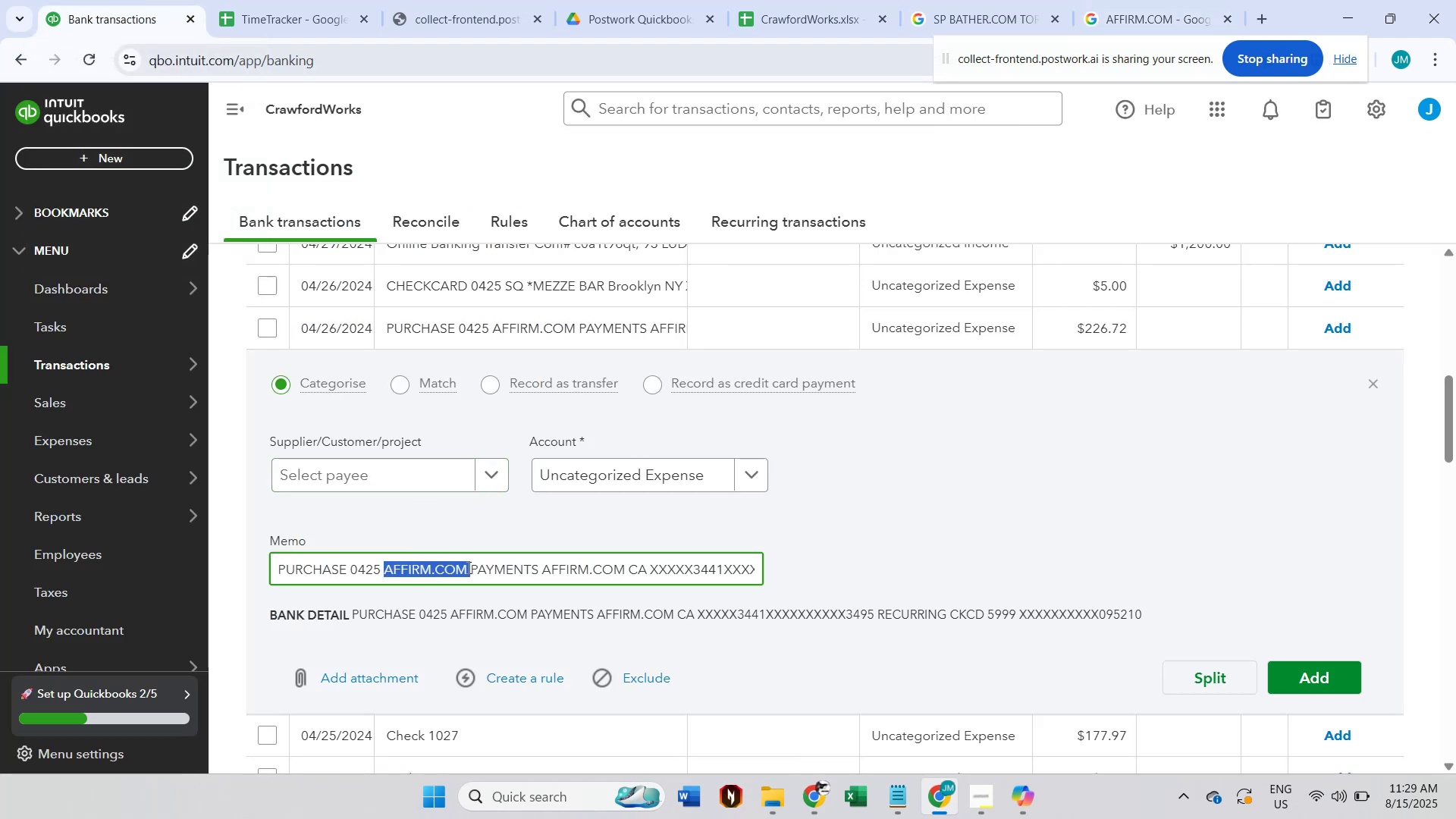 
key(Control+ControlLeft)
 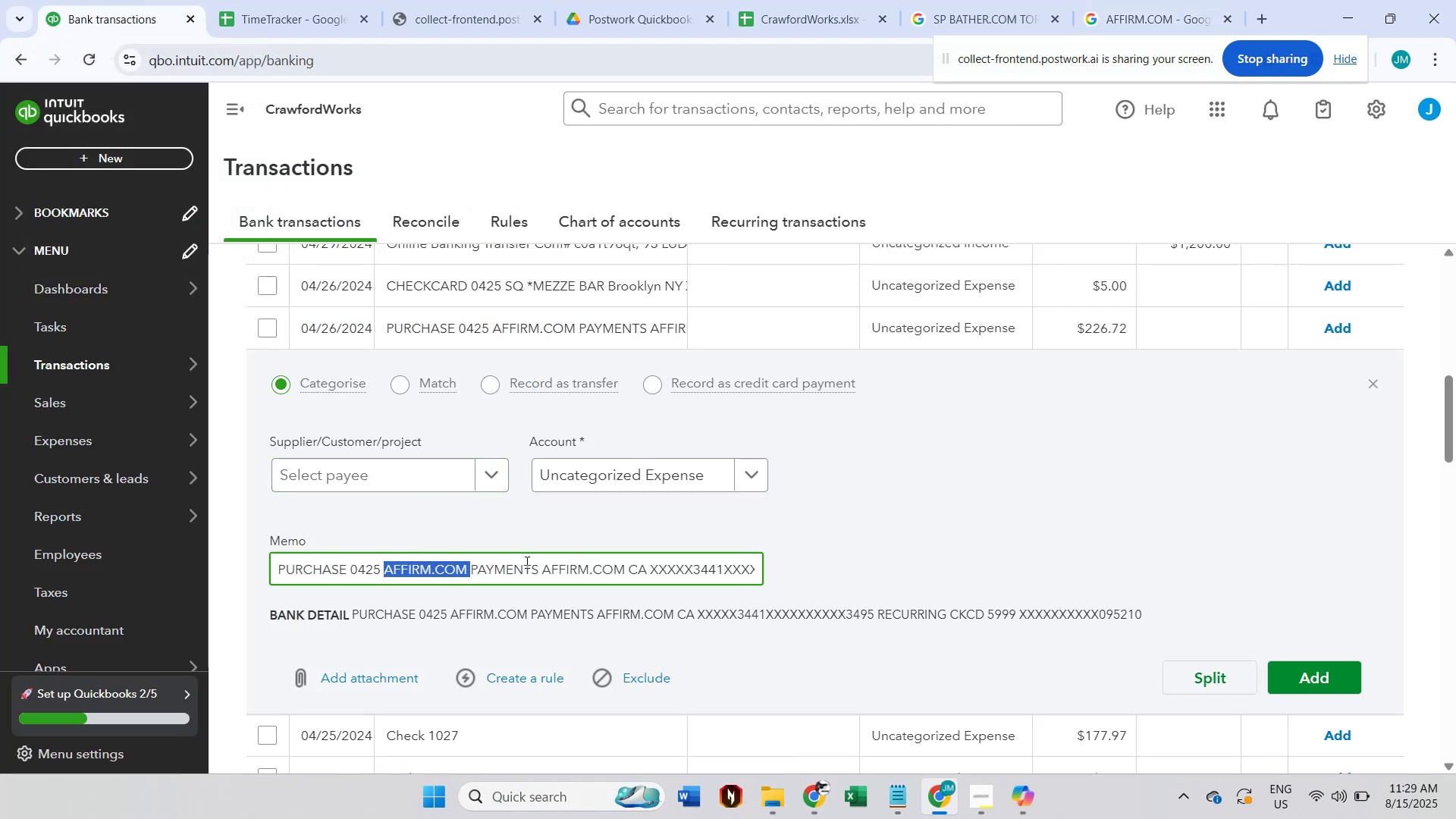 
key(Control+C)
 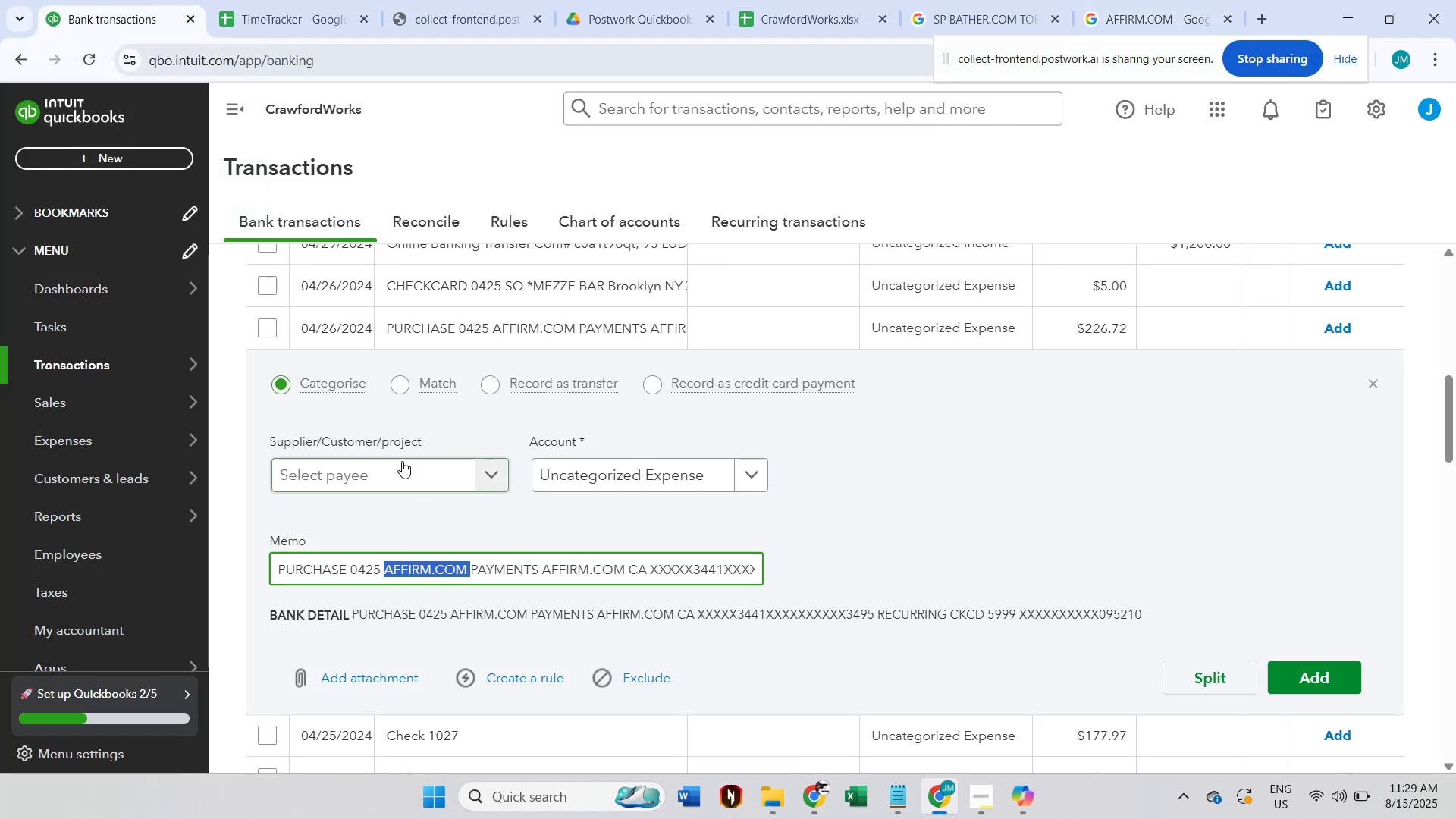 
left_click([392, 460])
 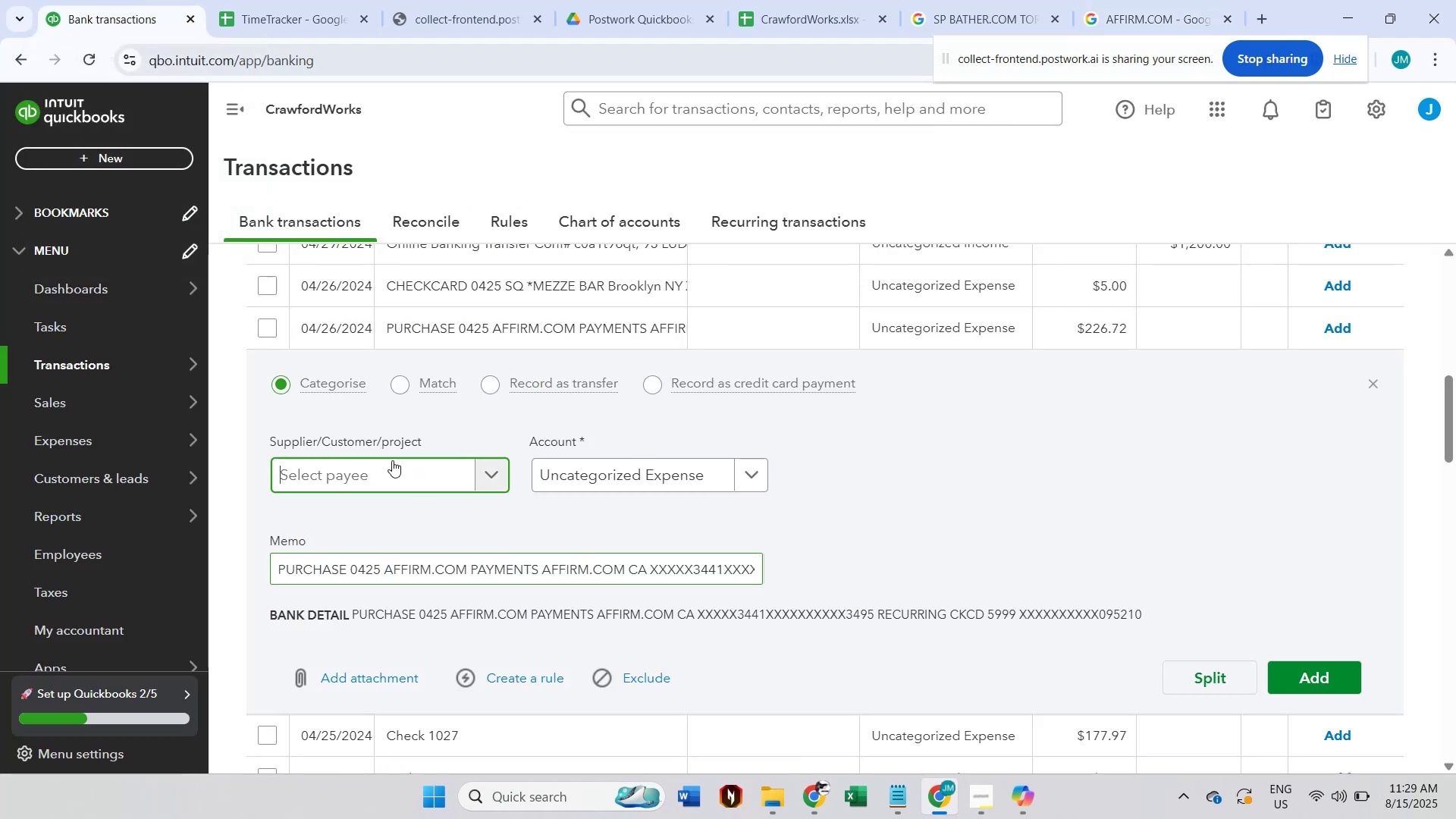 
key(Control+ControlLeft)
 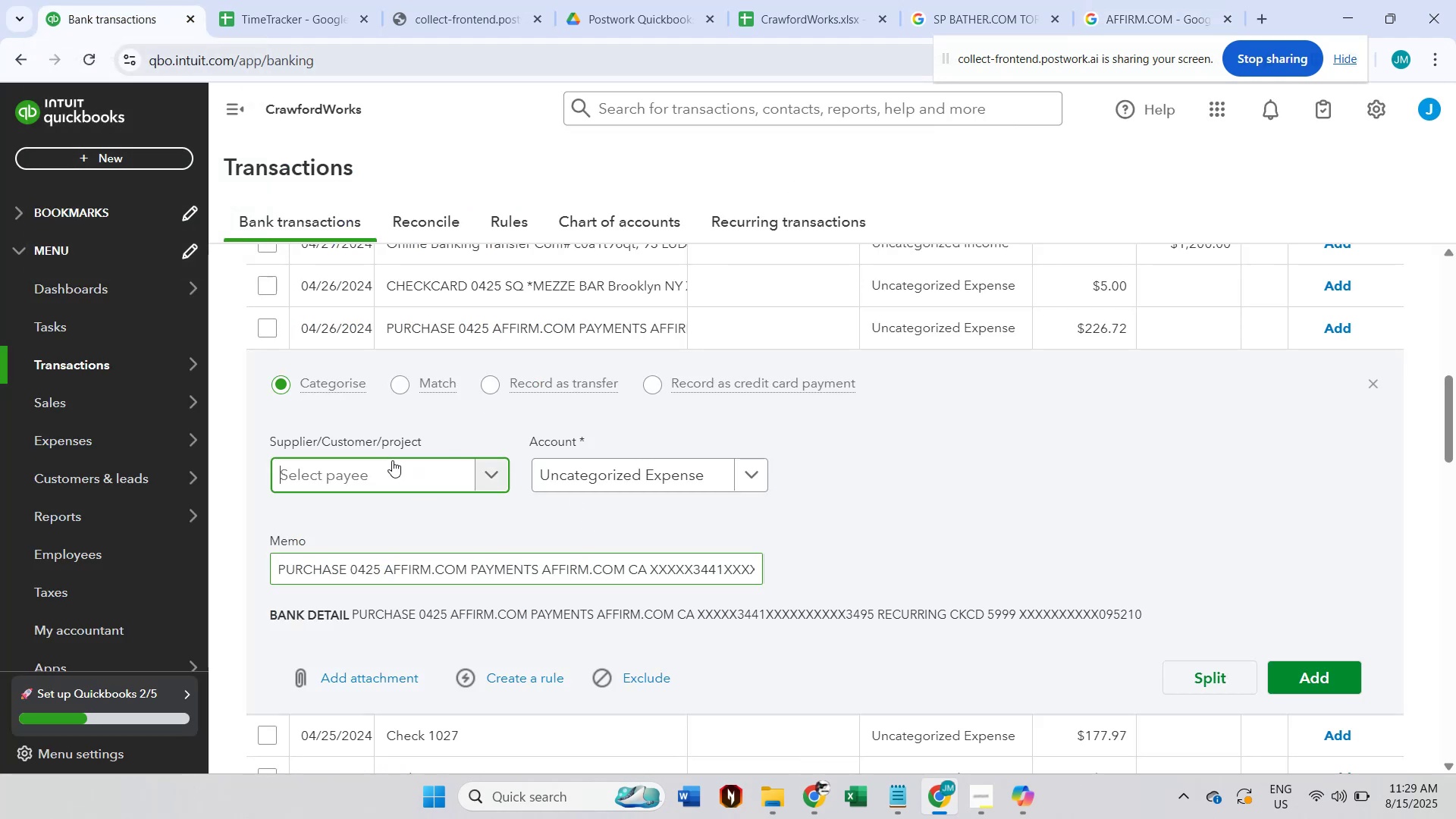 
key(Control+V)
 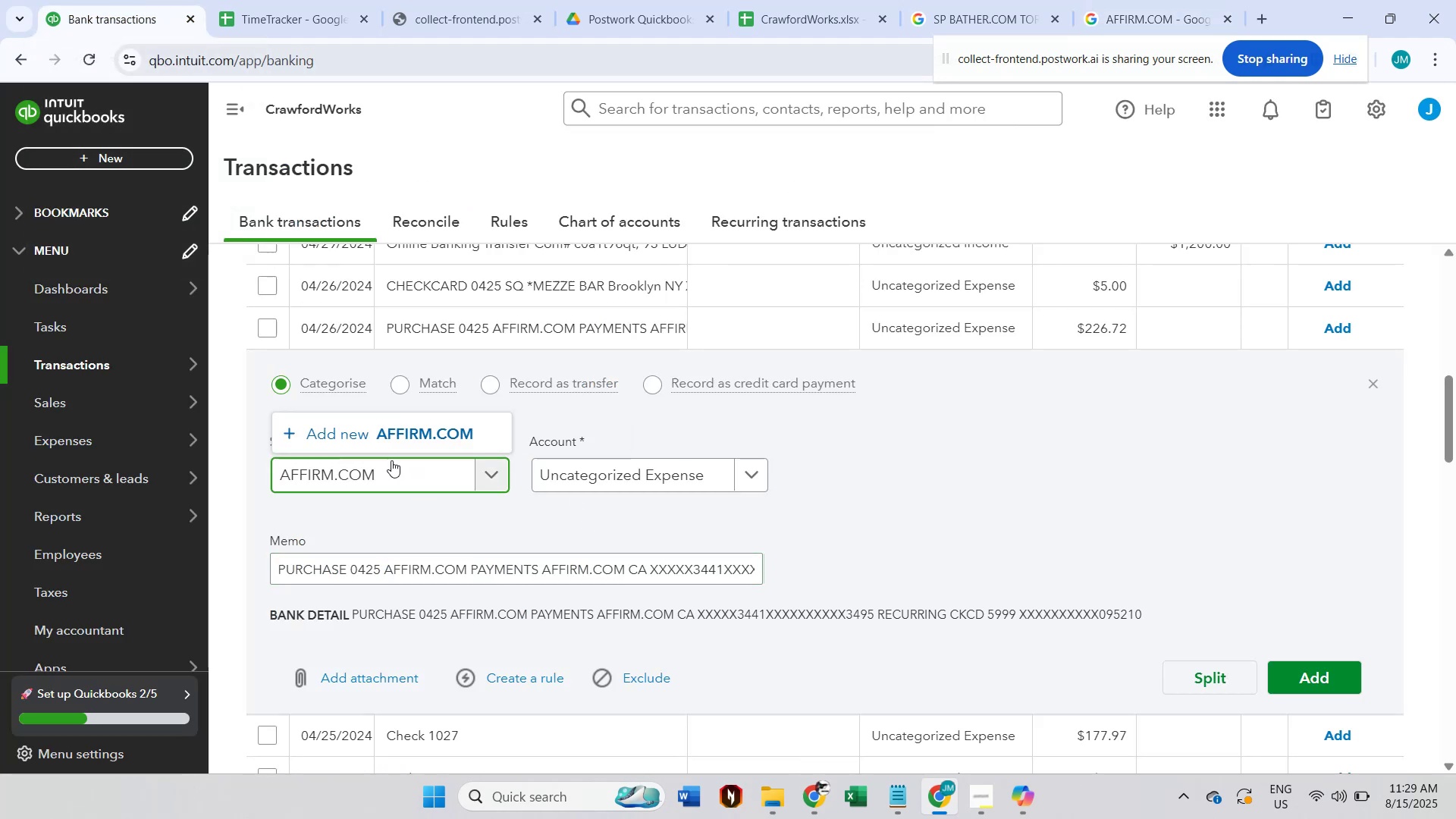 
key(Backspace)
 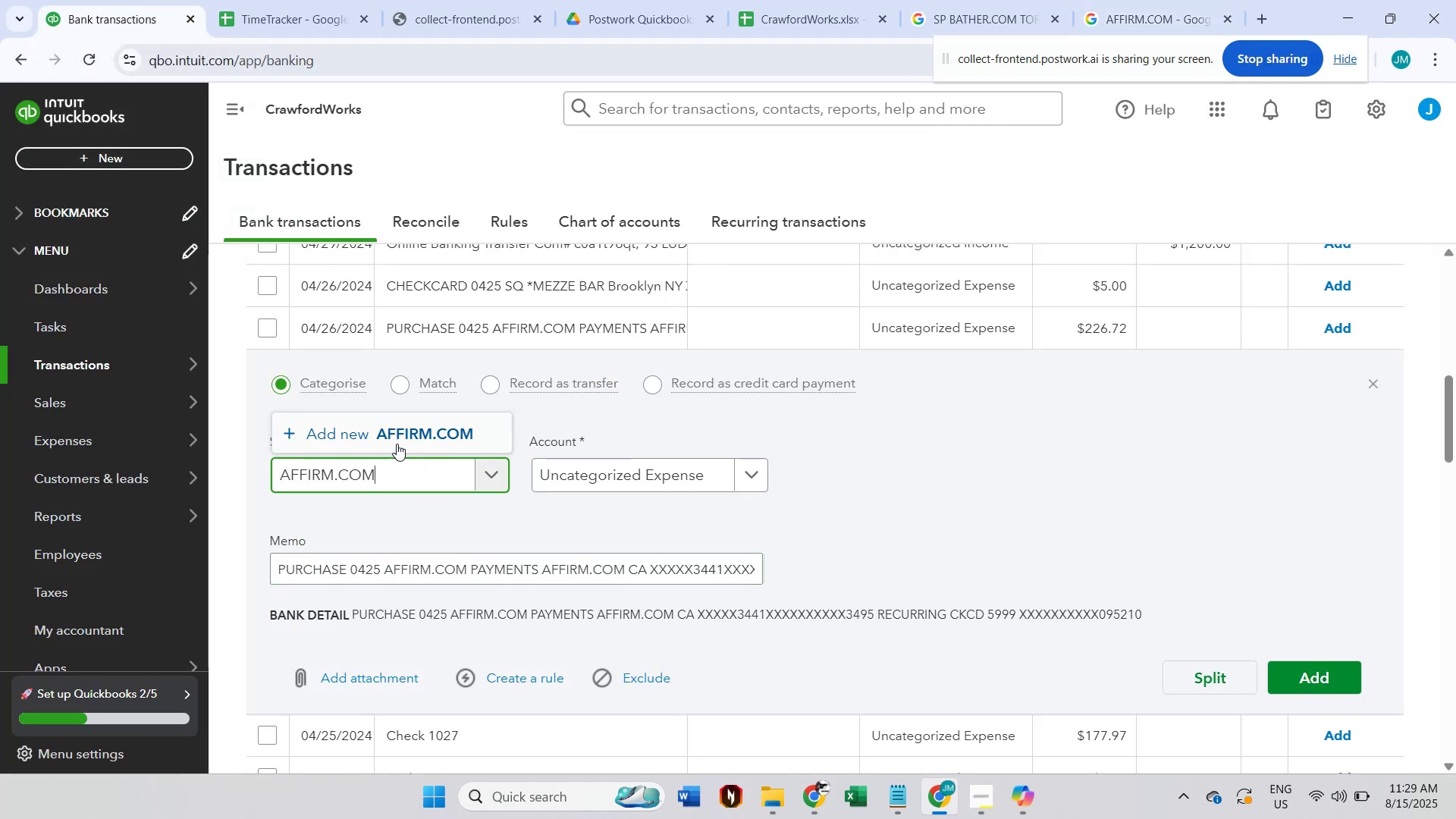 
left_click([399, 441])
 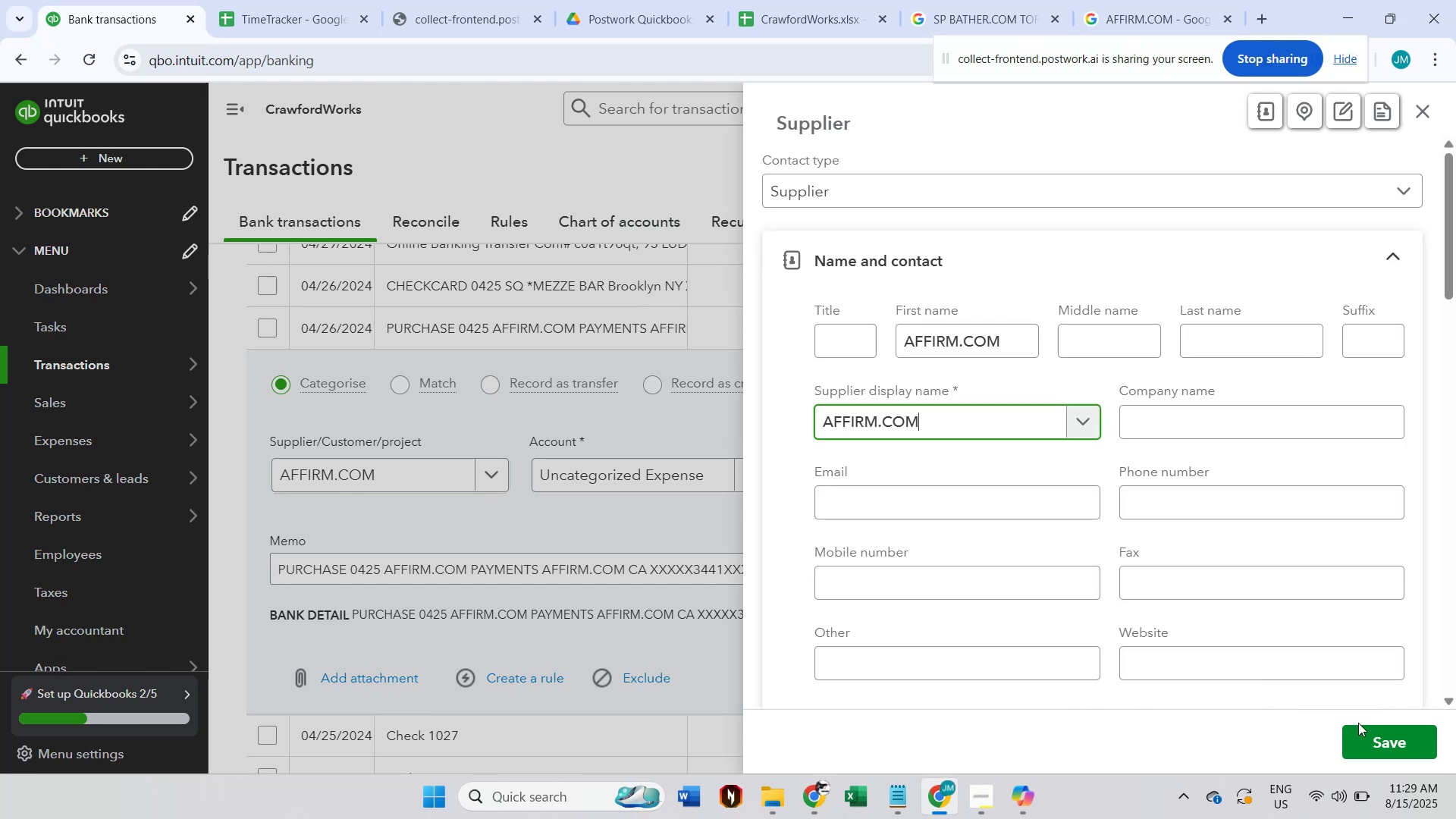 
left_click([1370, 739])
 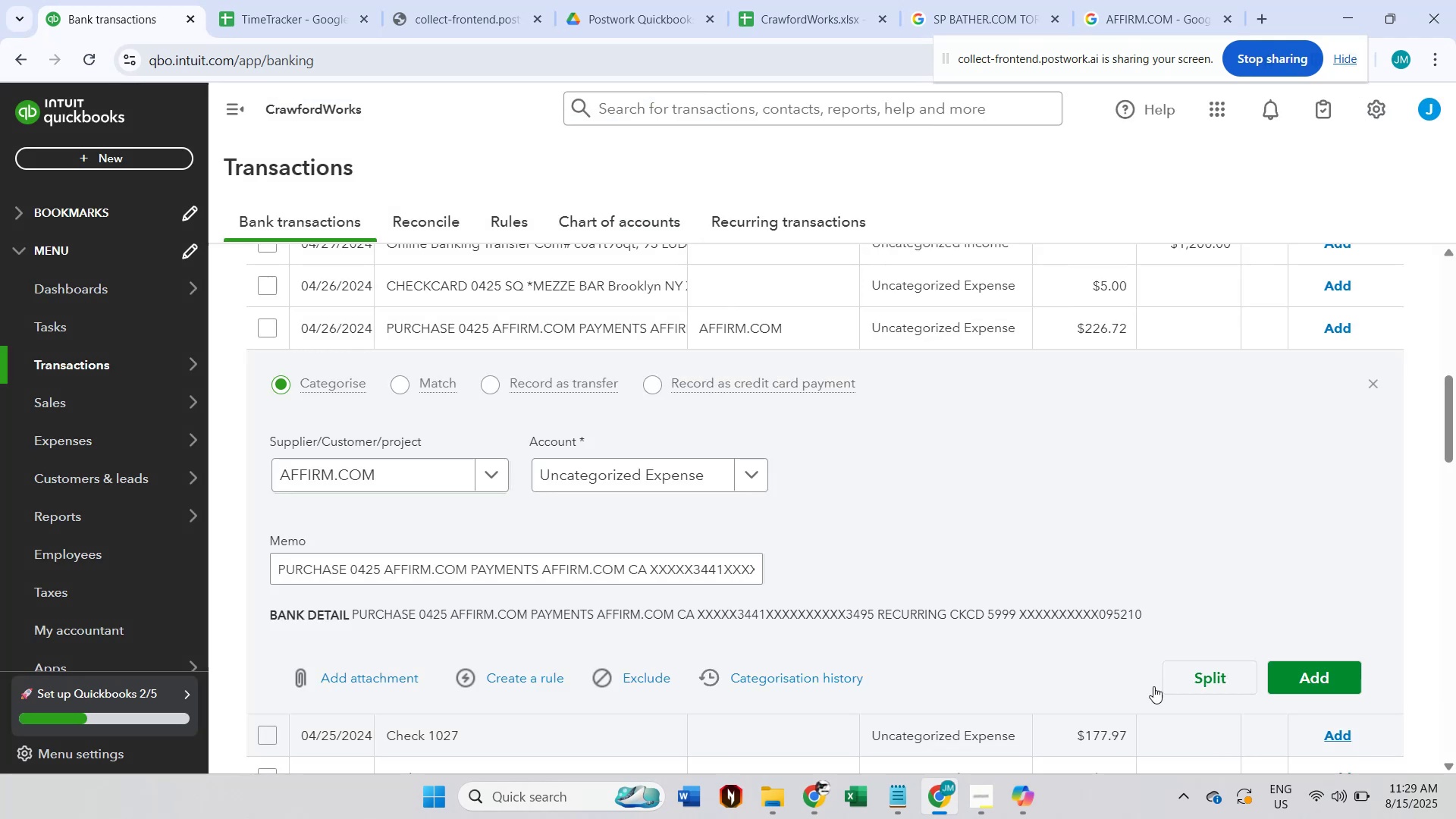 
left_click([657, 485])
 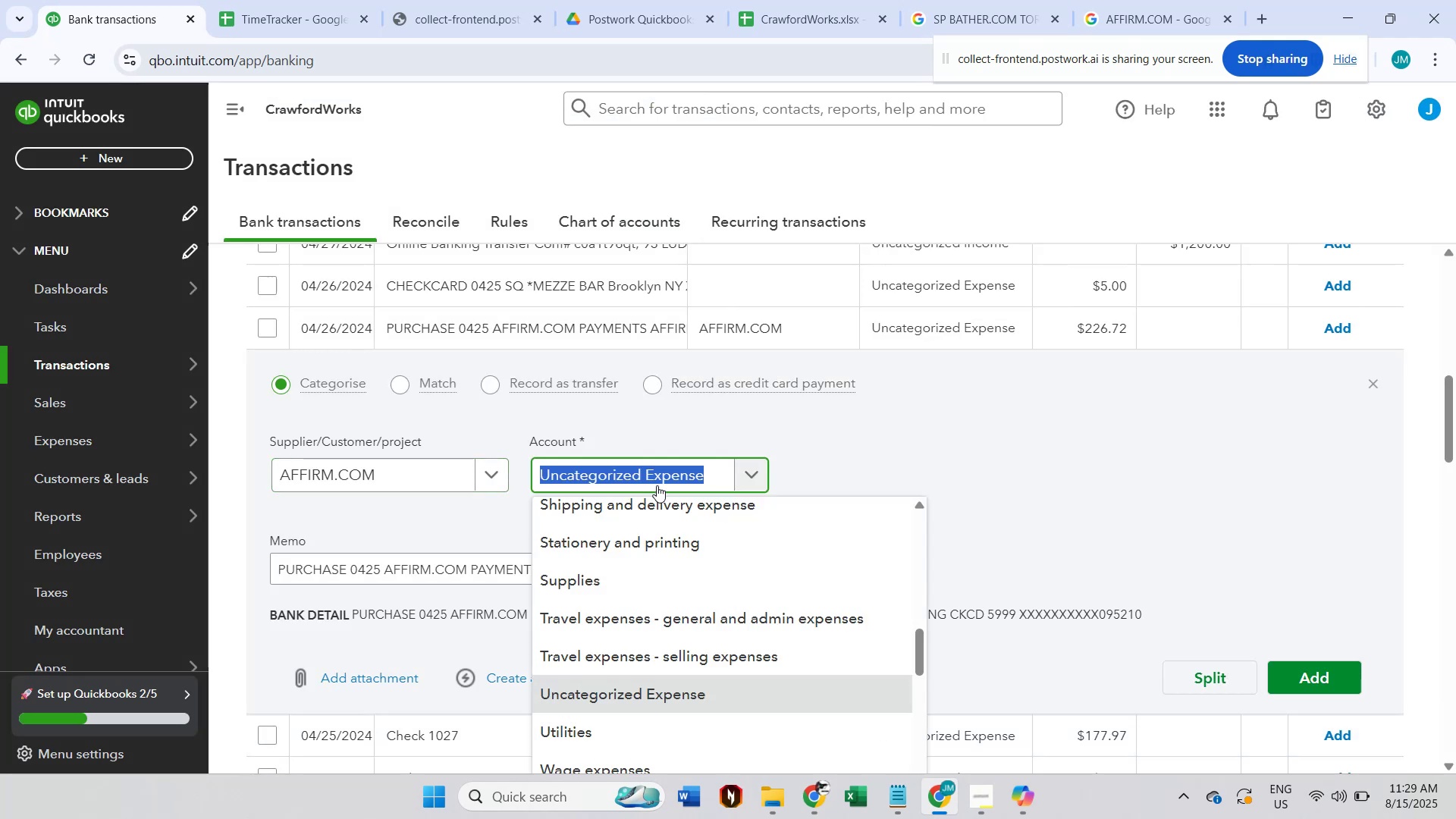 
type(prof)
 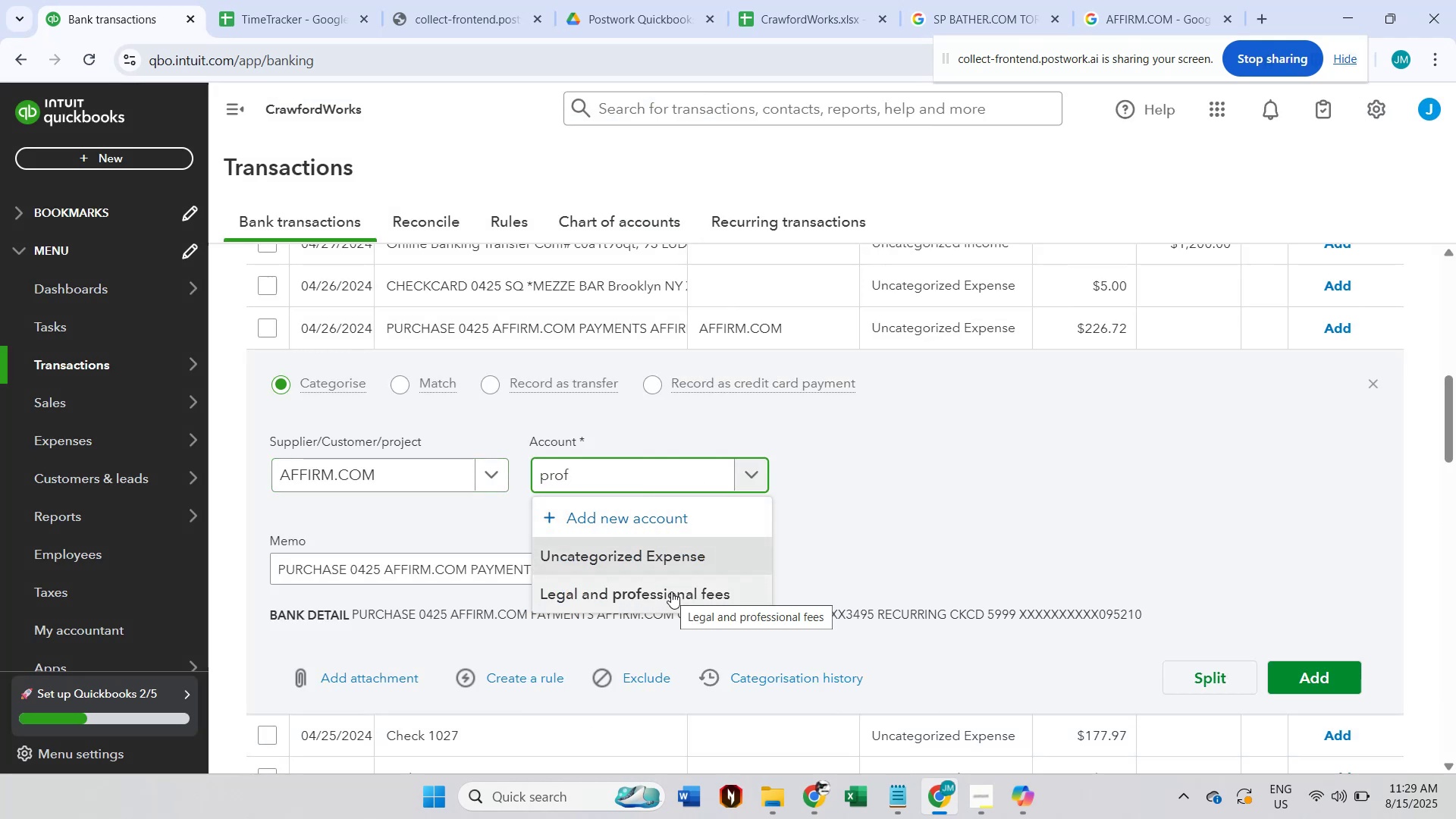 
left_click([671, 592])
 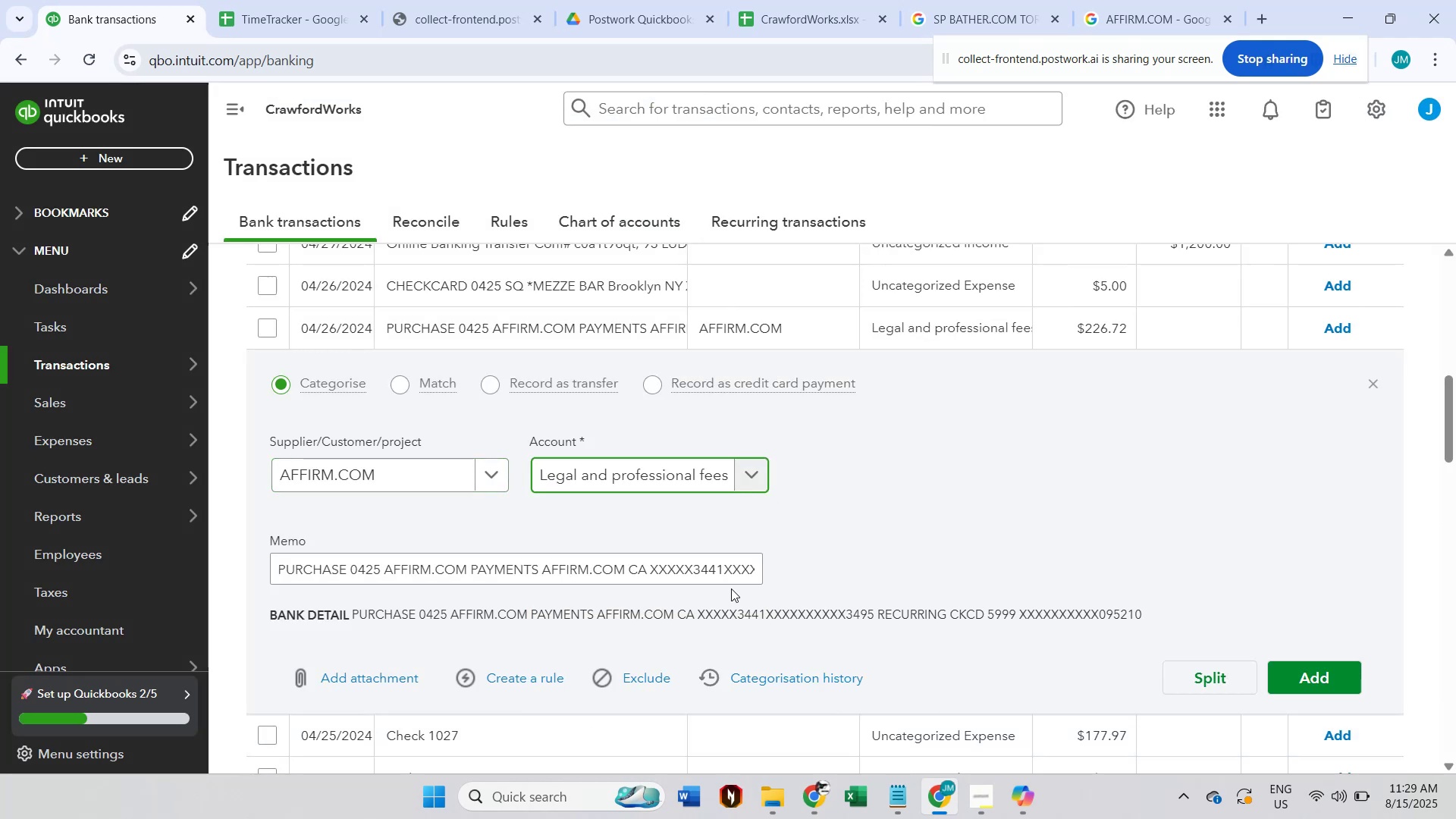 
left_click([953, 559])
 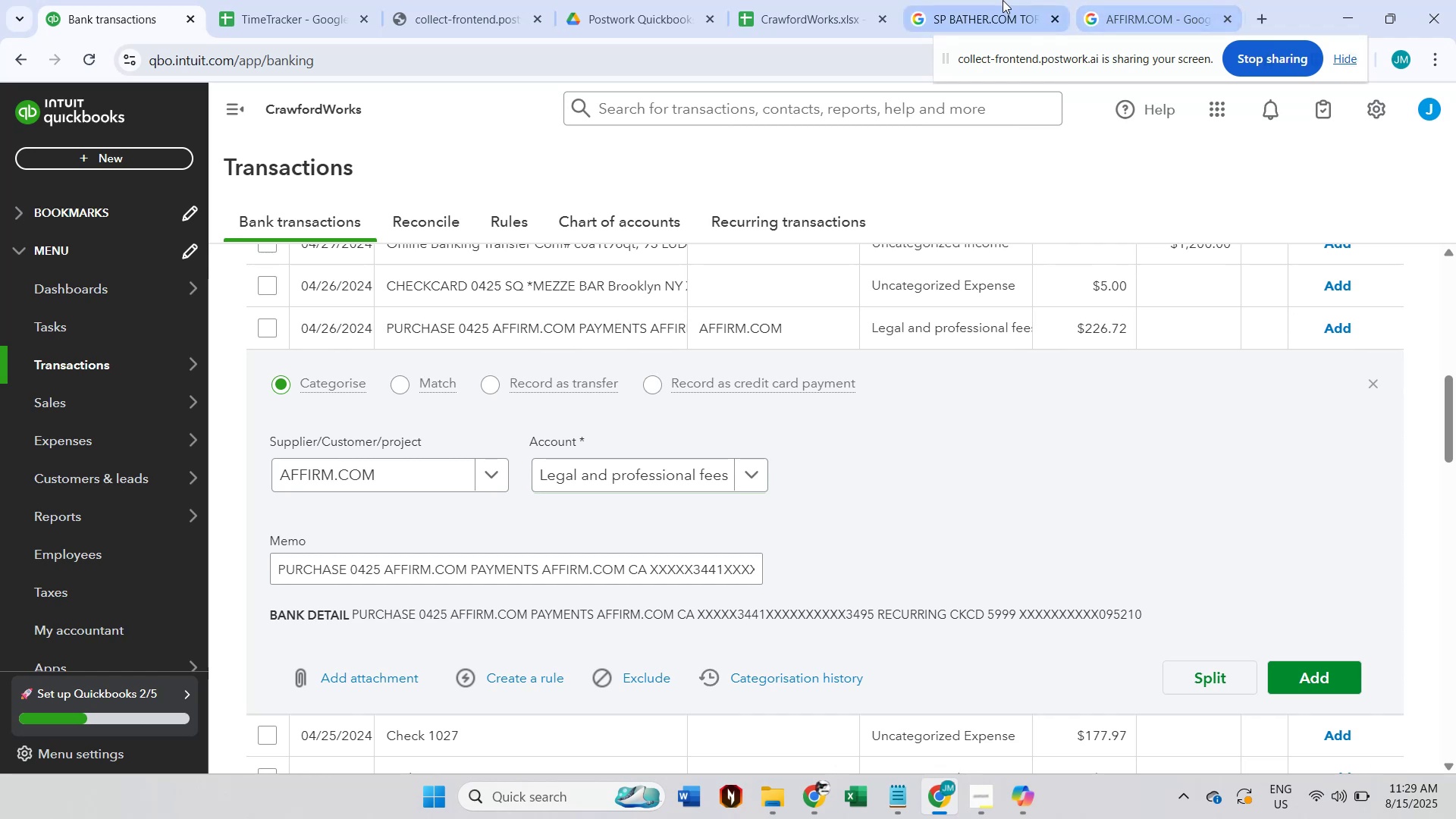 
left_click([1133, 0])
 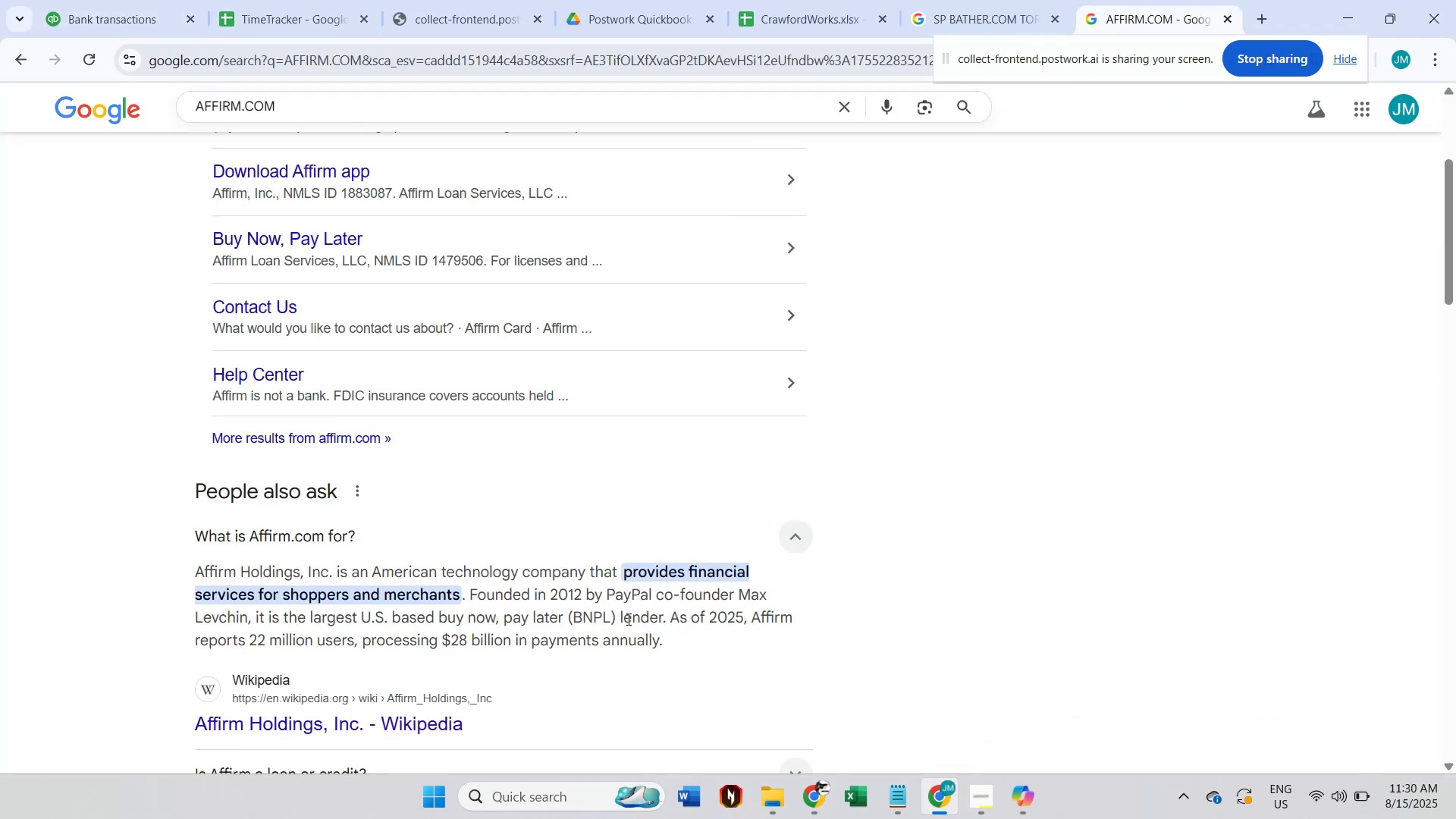 
wait(10.68)
 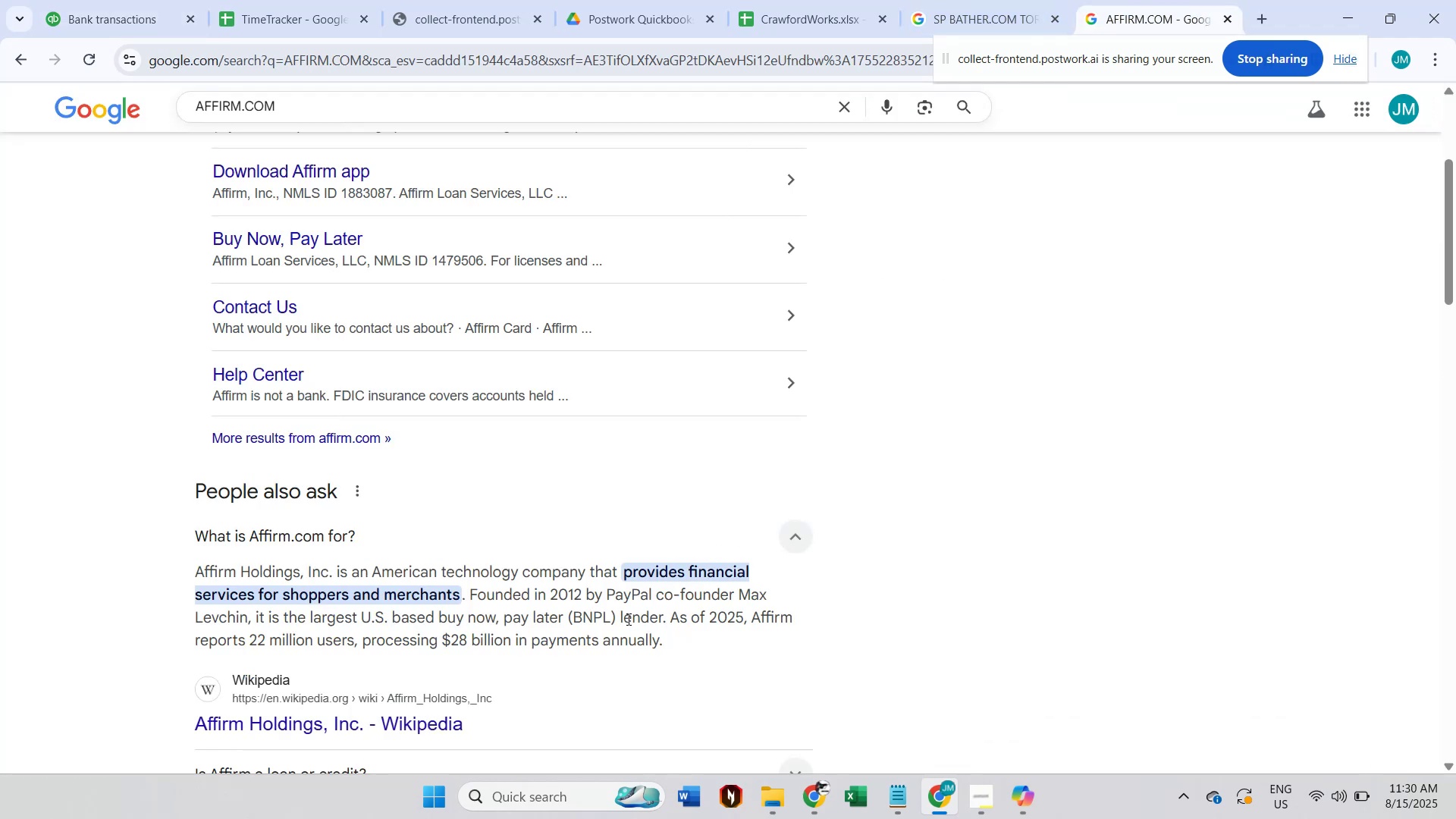 
left_click([118, 0])
 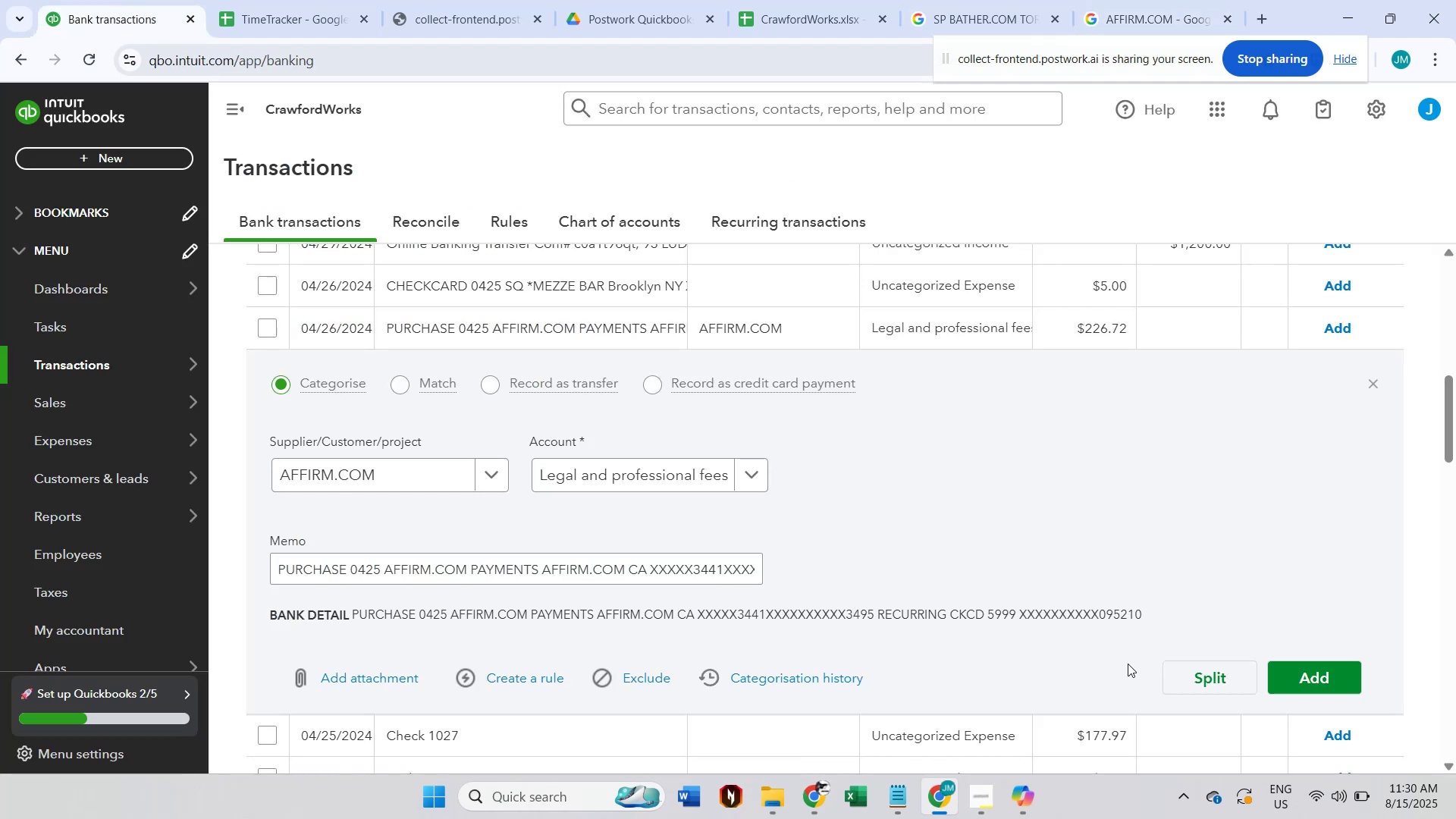 
wait(10.71)
 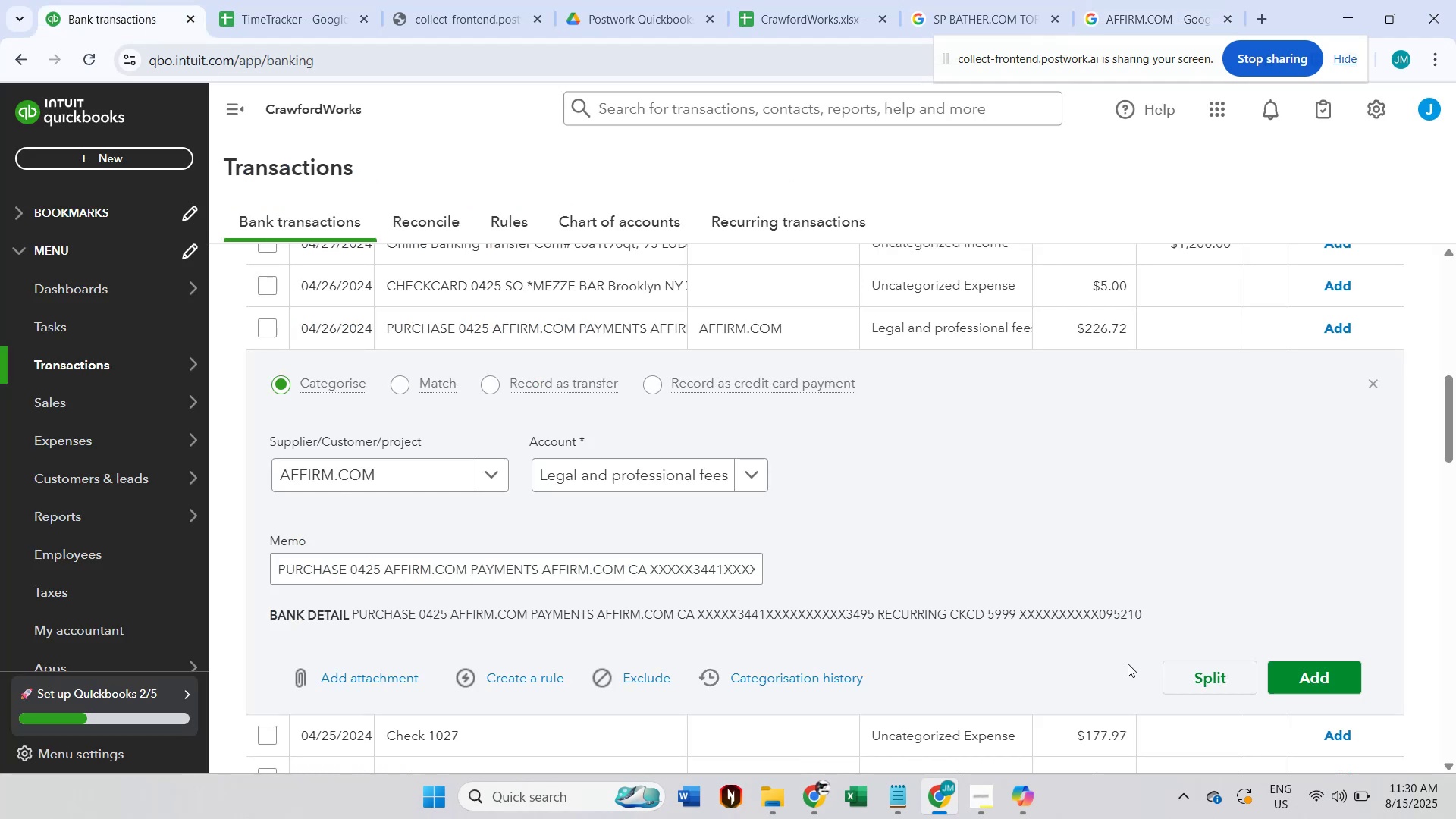 
left_click([1034, 802])
 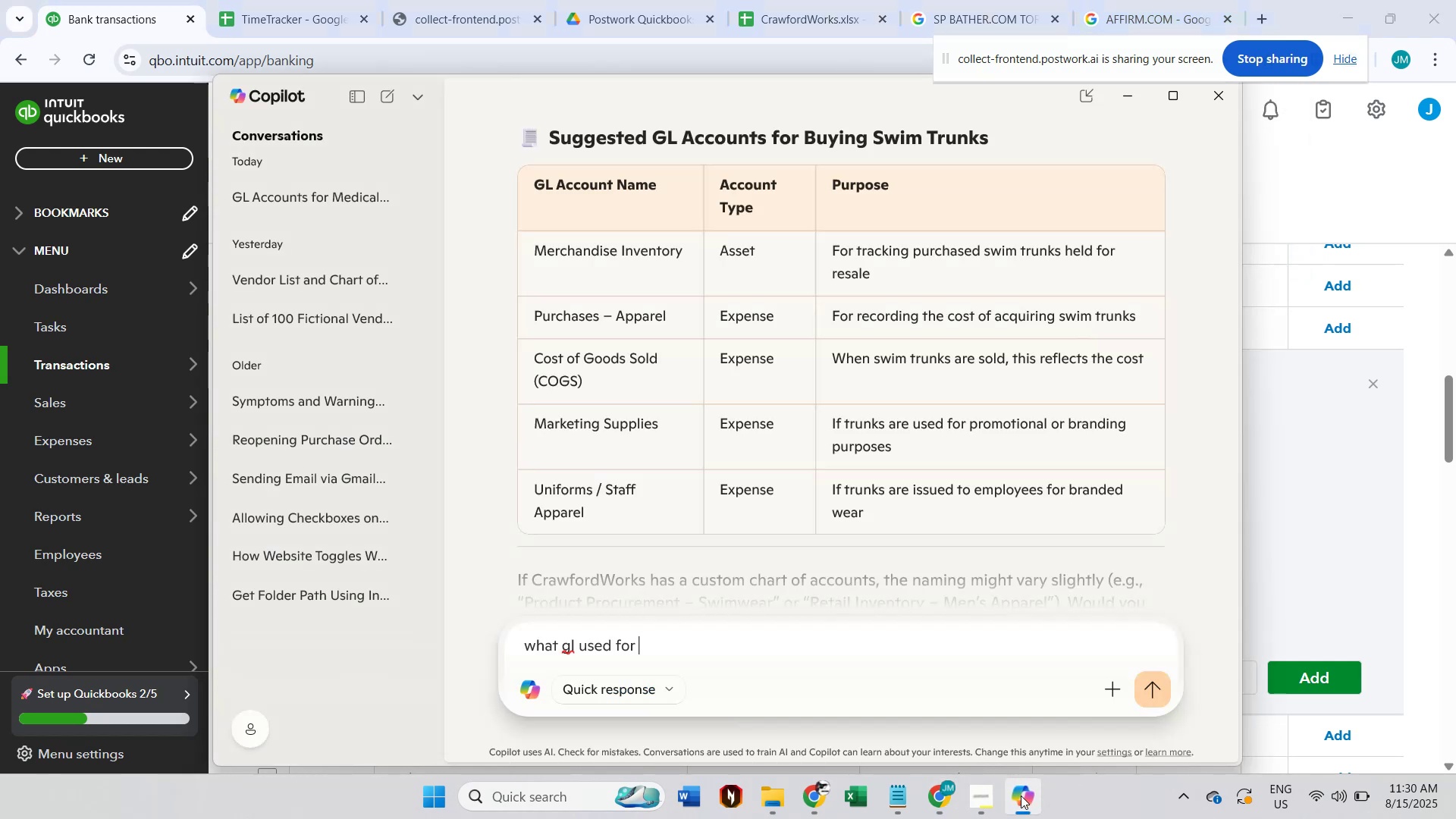 
type(p)
key(Backspace)
type(finac)
key(Backspace)
type(ncial service)
 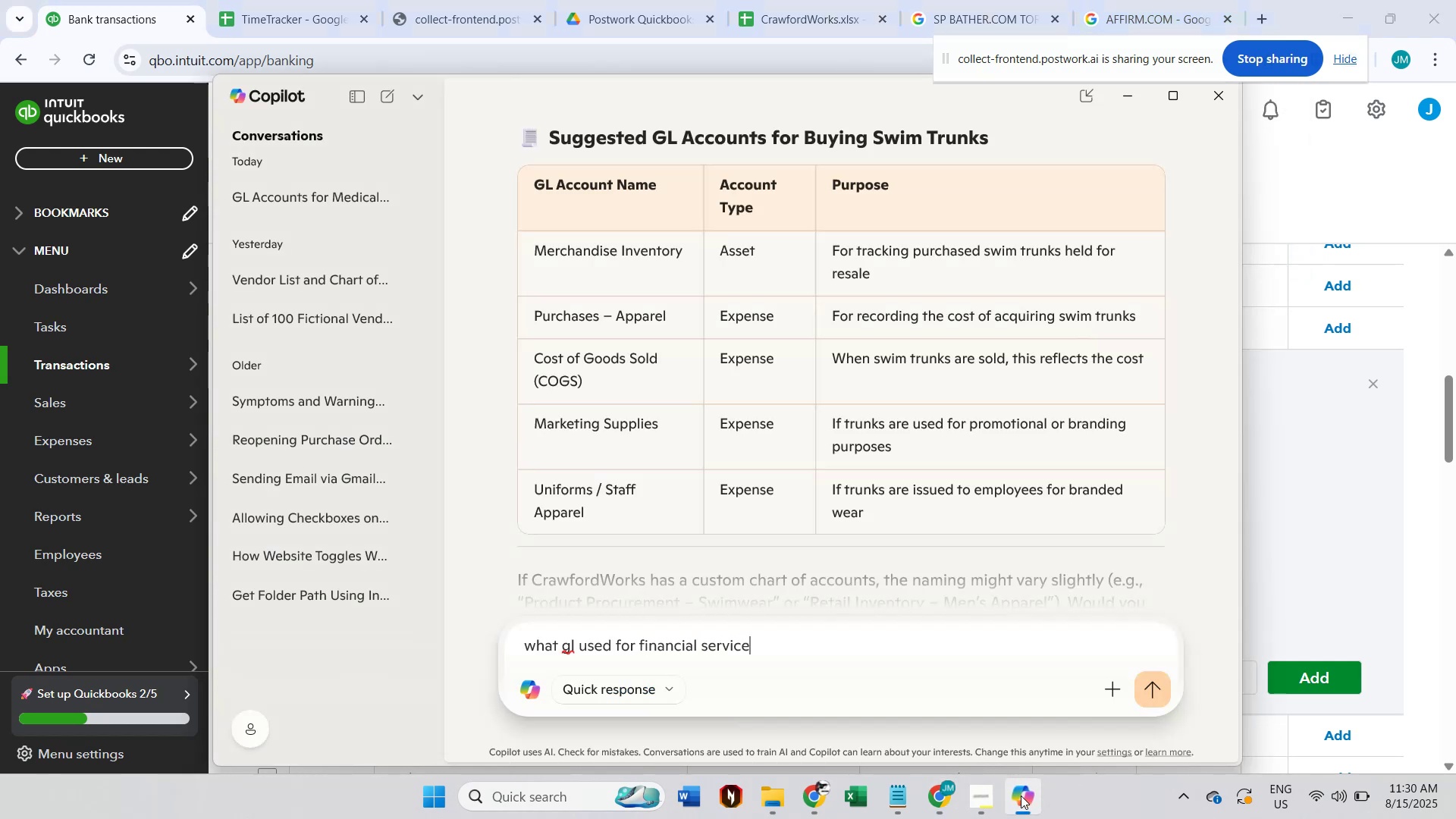 
key(Enter)
 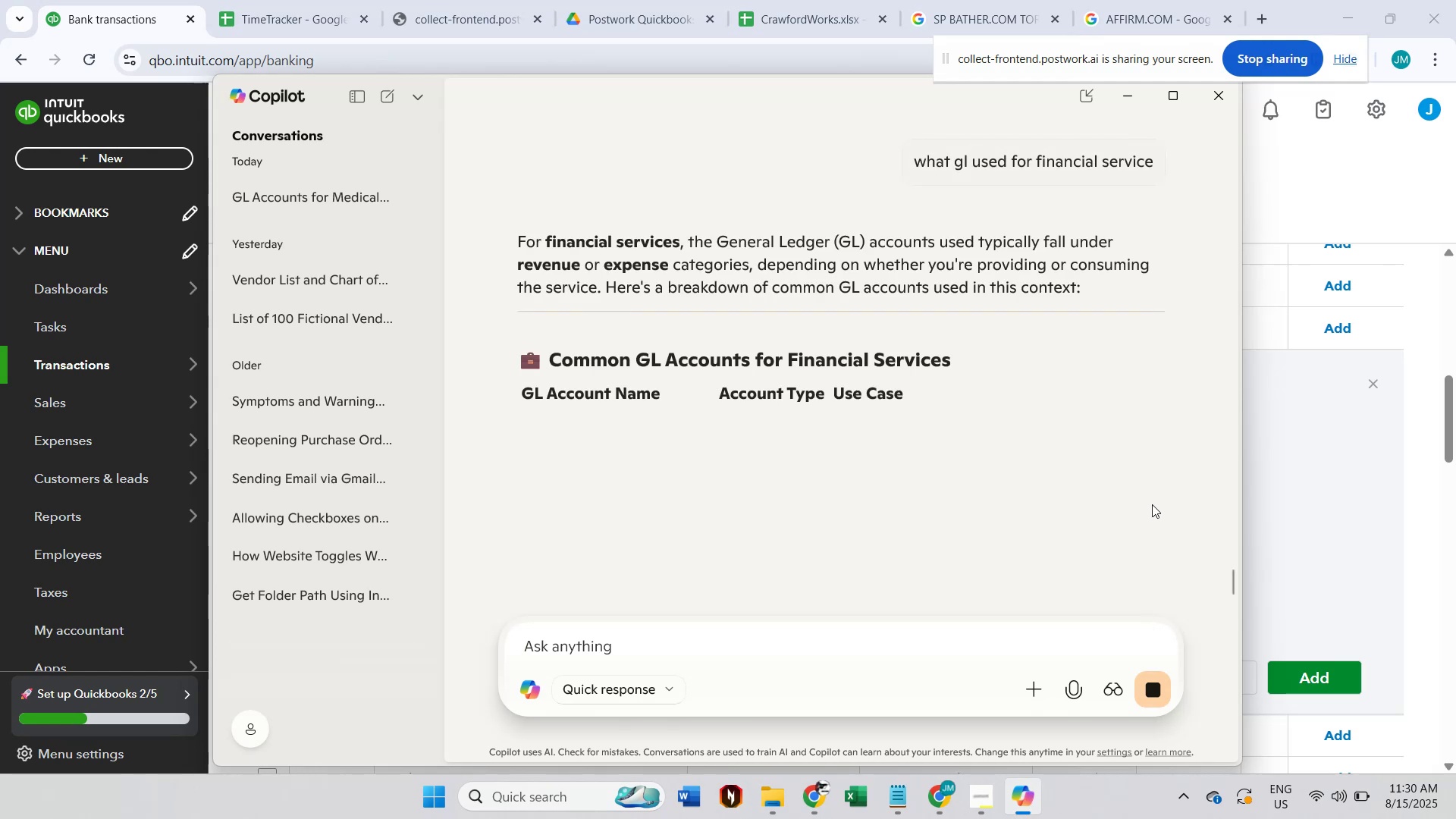 
wait(8.94)
 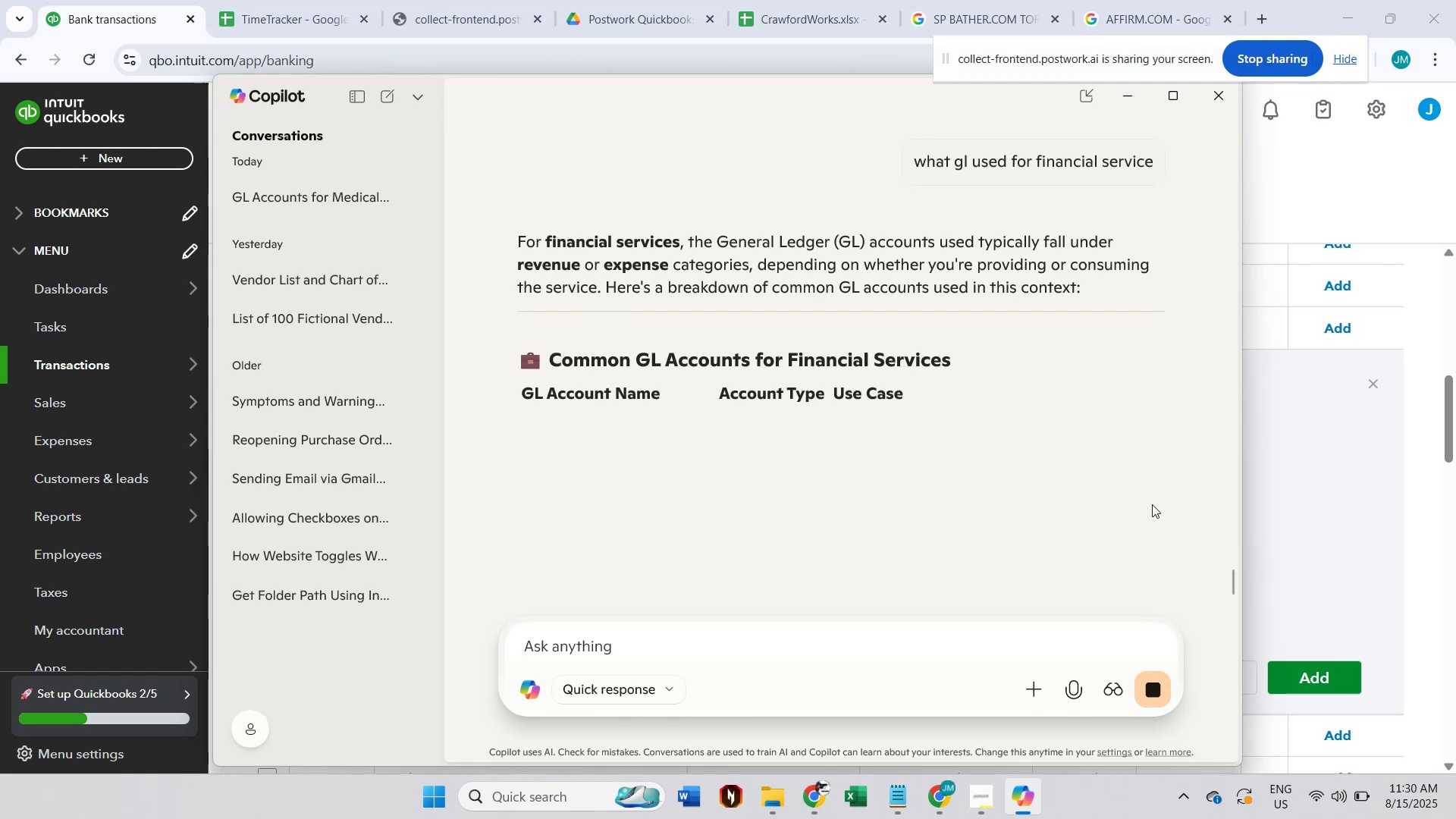 
scroll: coordinate [905, 363], scroll_direction: down, amount: 3.0
 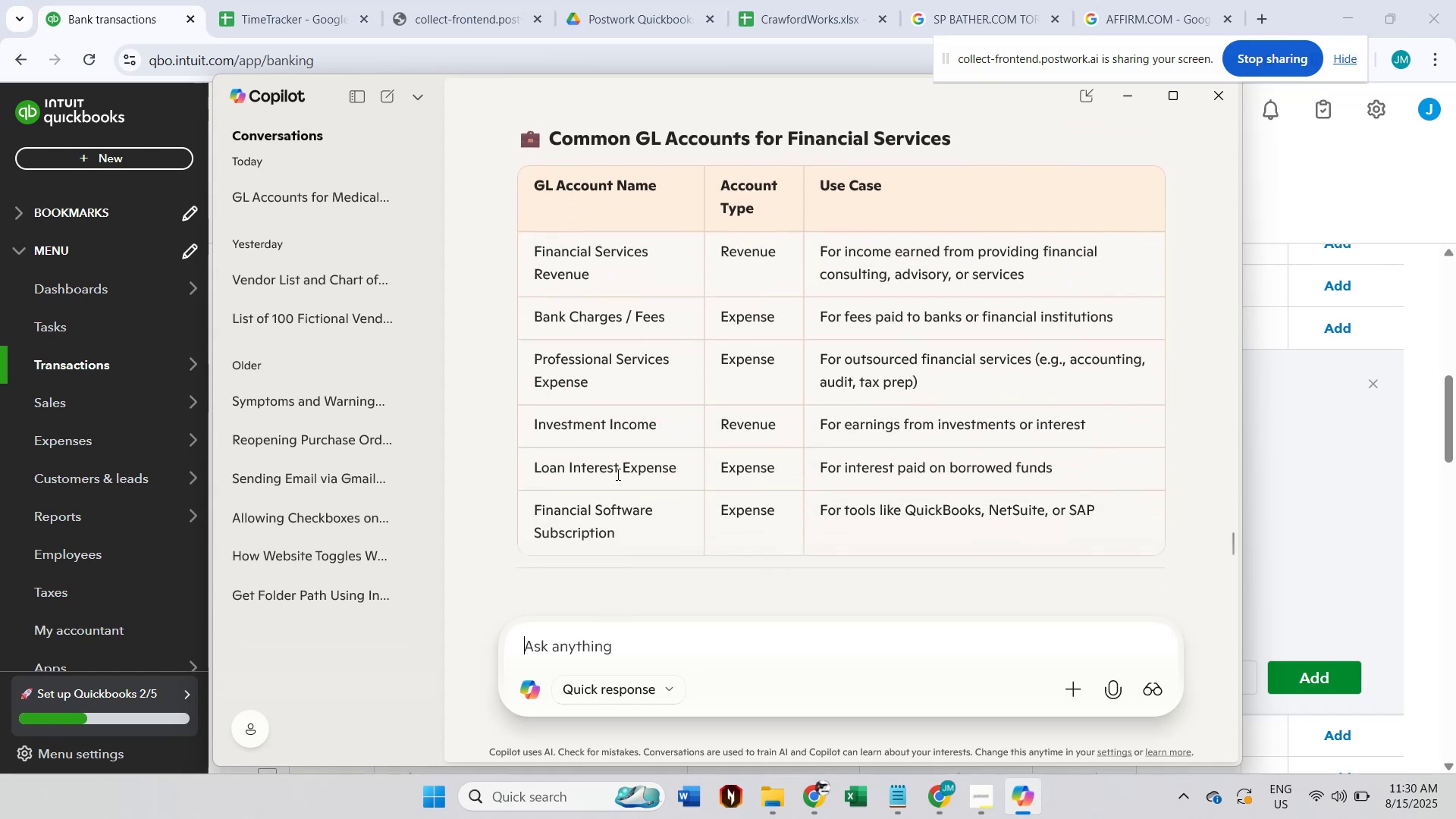 
left_click_drag(start_coordinate=[595, 378], to_coordinate=[535, 362])
 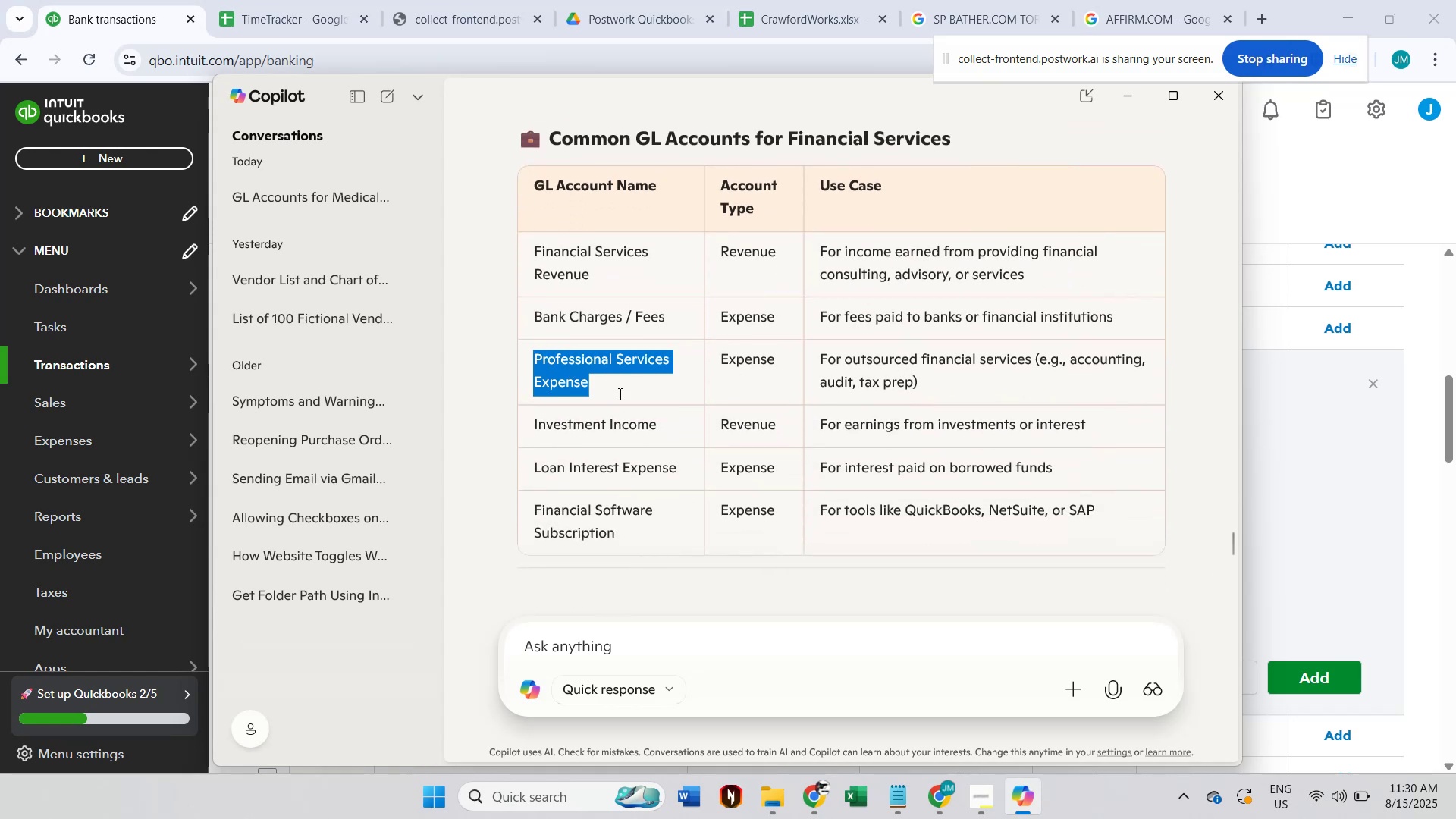 
key(Control+C)
 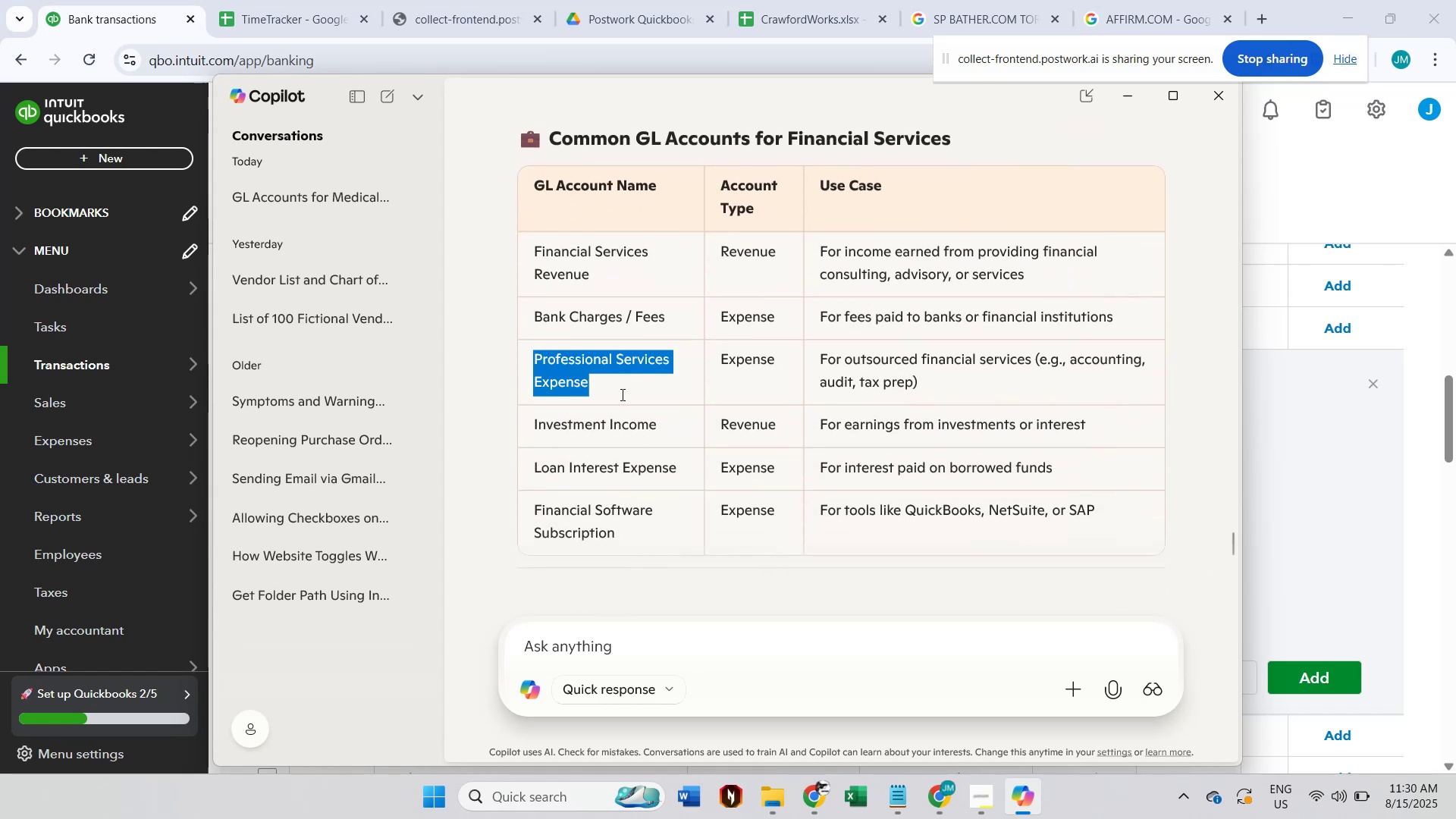 
key(Alt+AltLeft)
 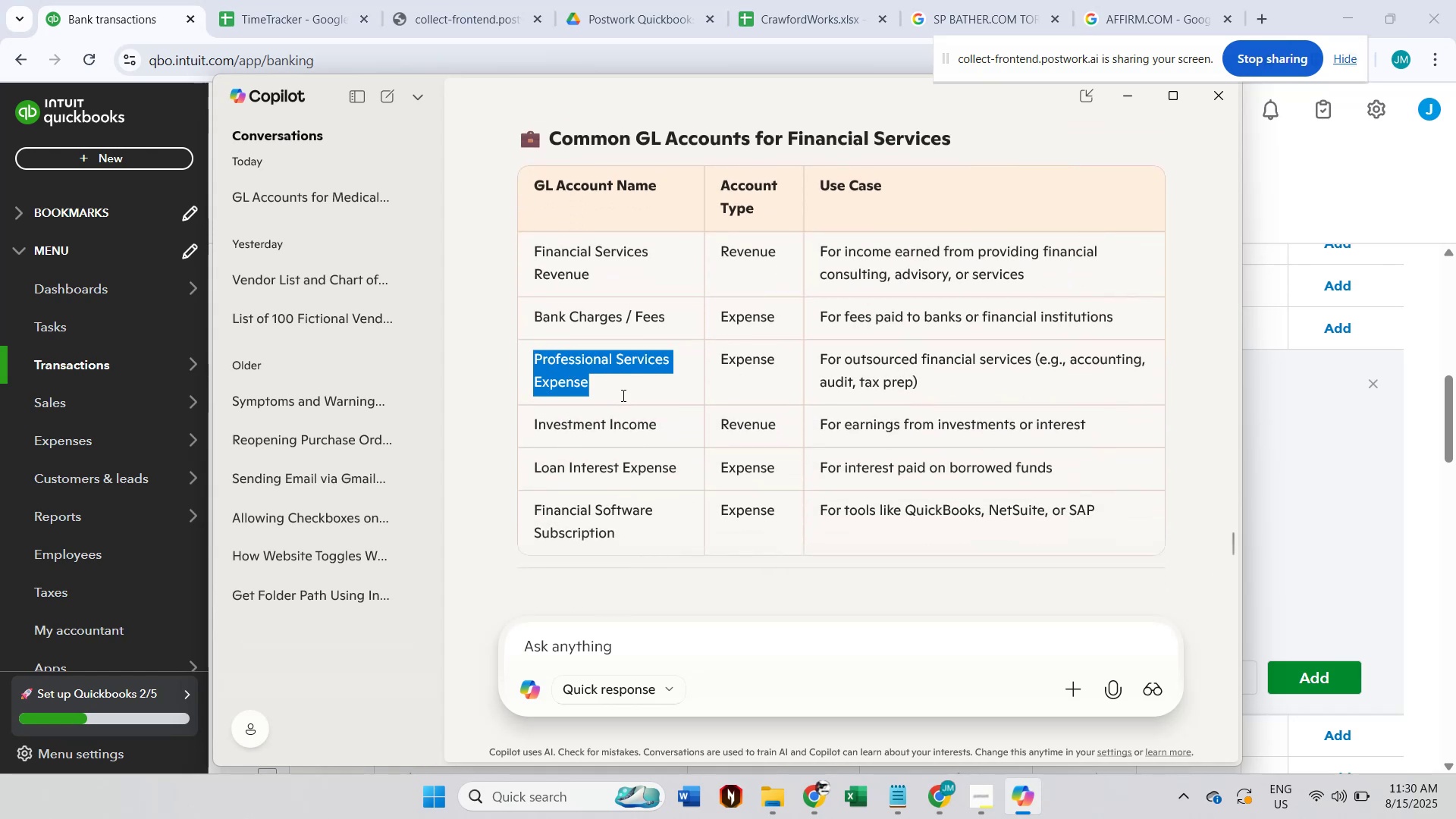 
key(Alt+Tab)
 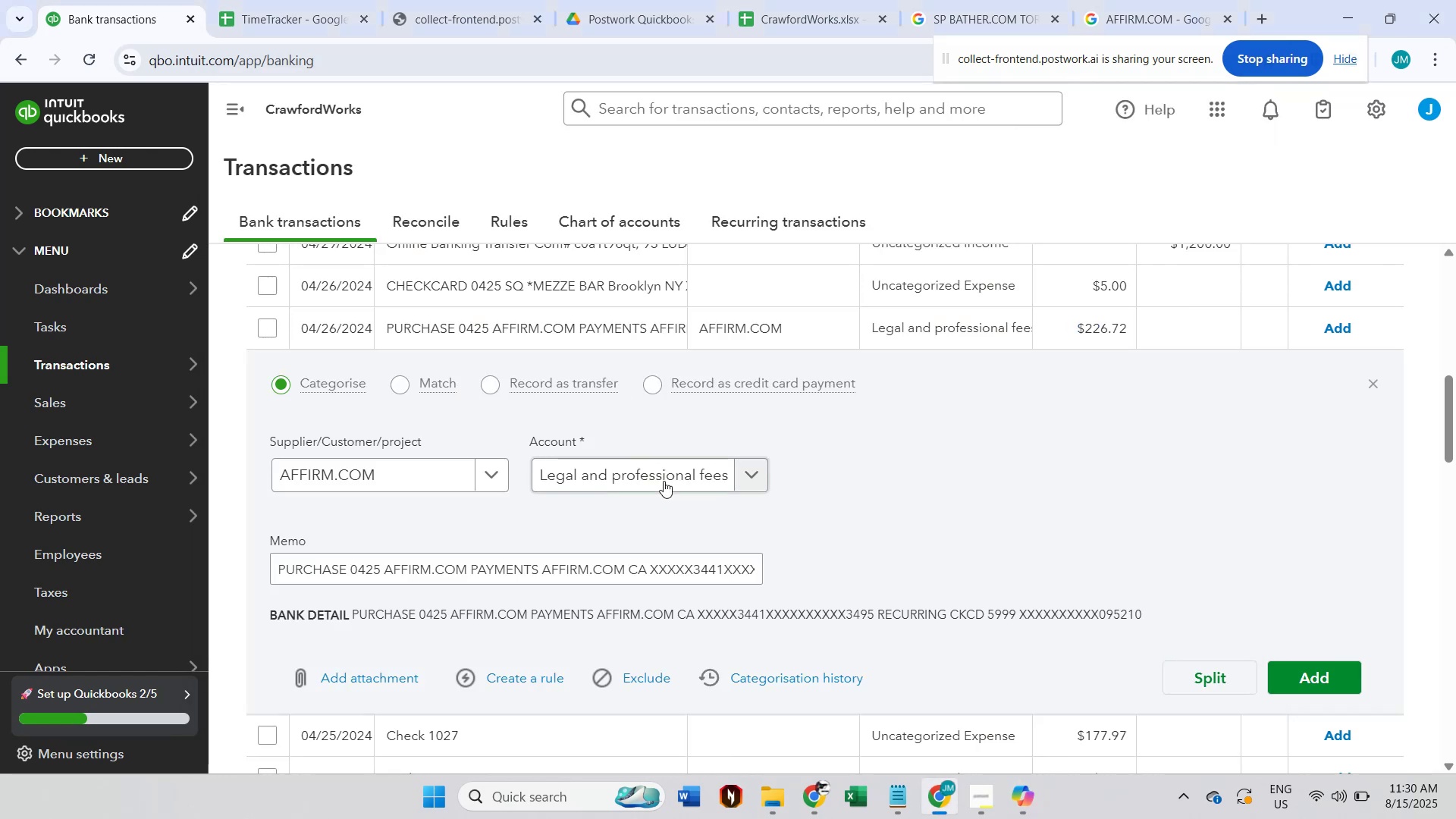 
left_click([664, 482])
 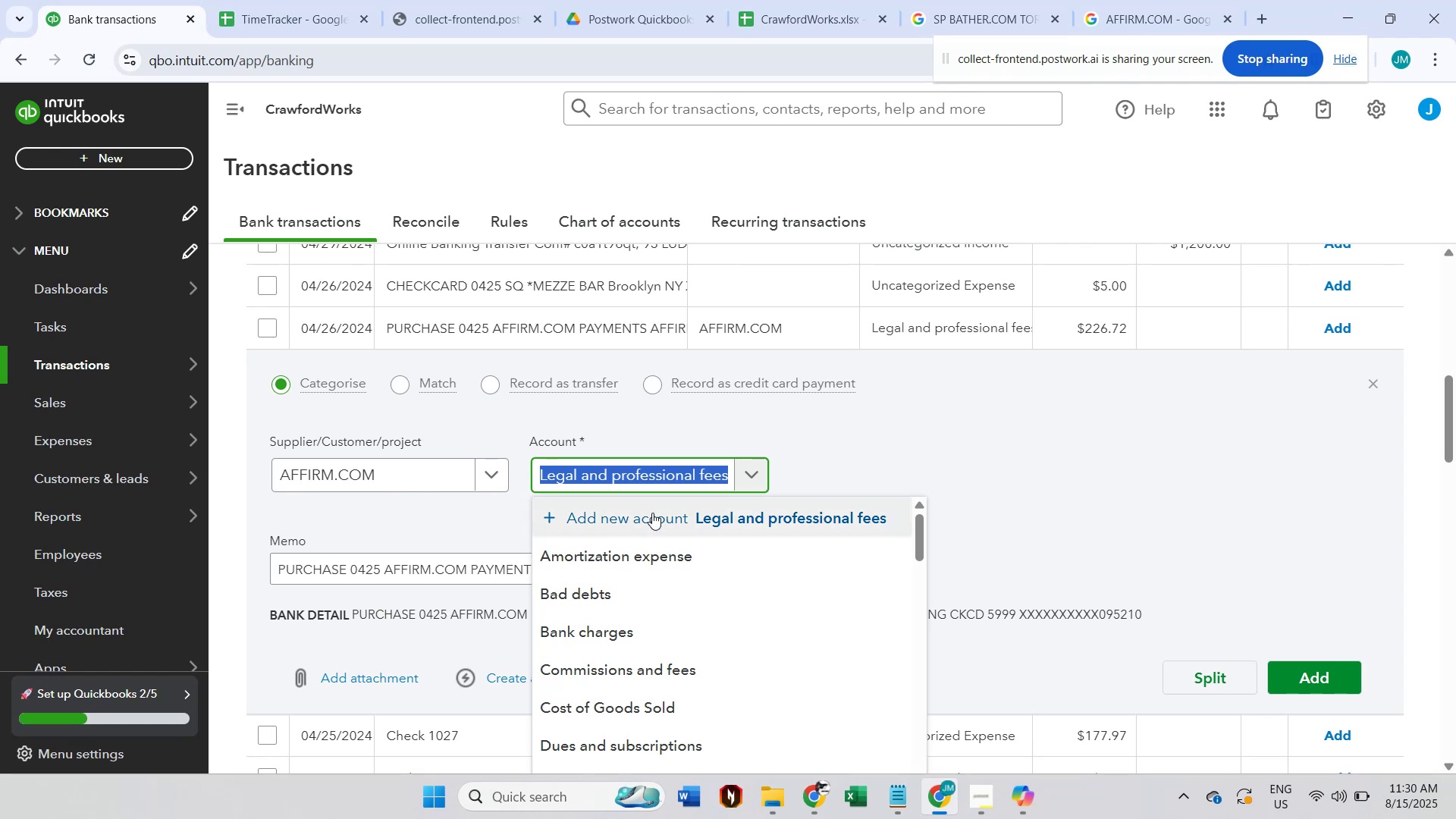 
key(Control+V)
 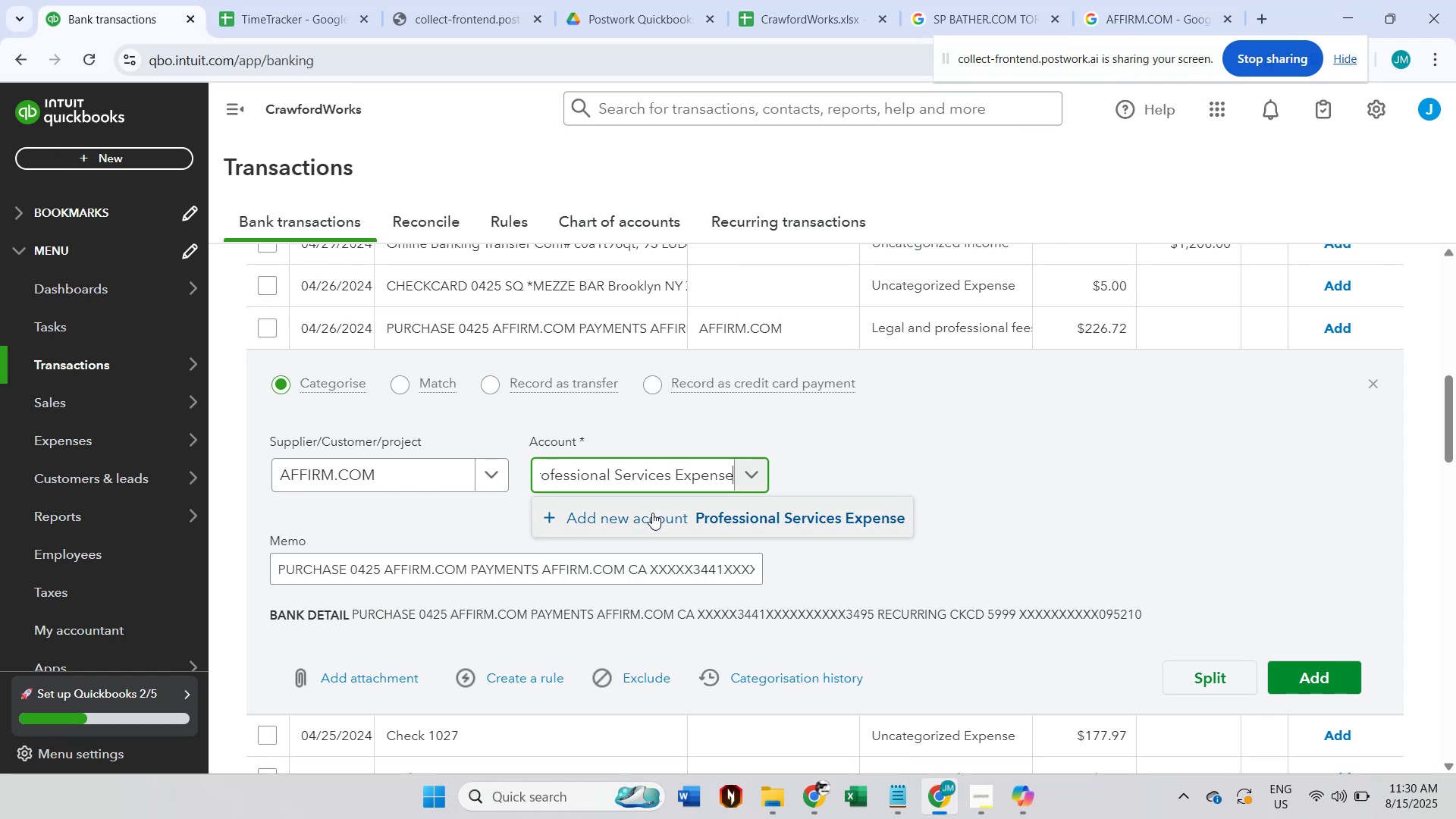 
left_click([652, 513])
 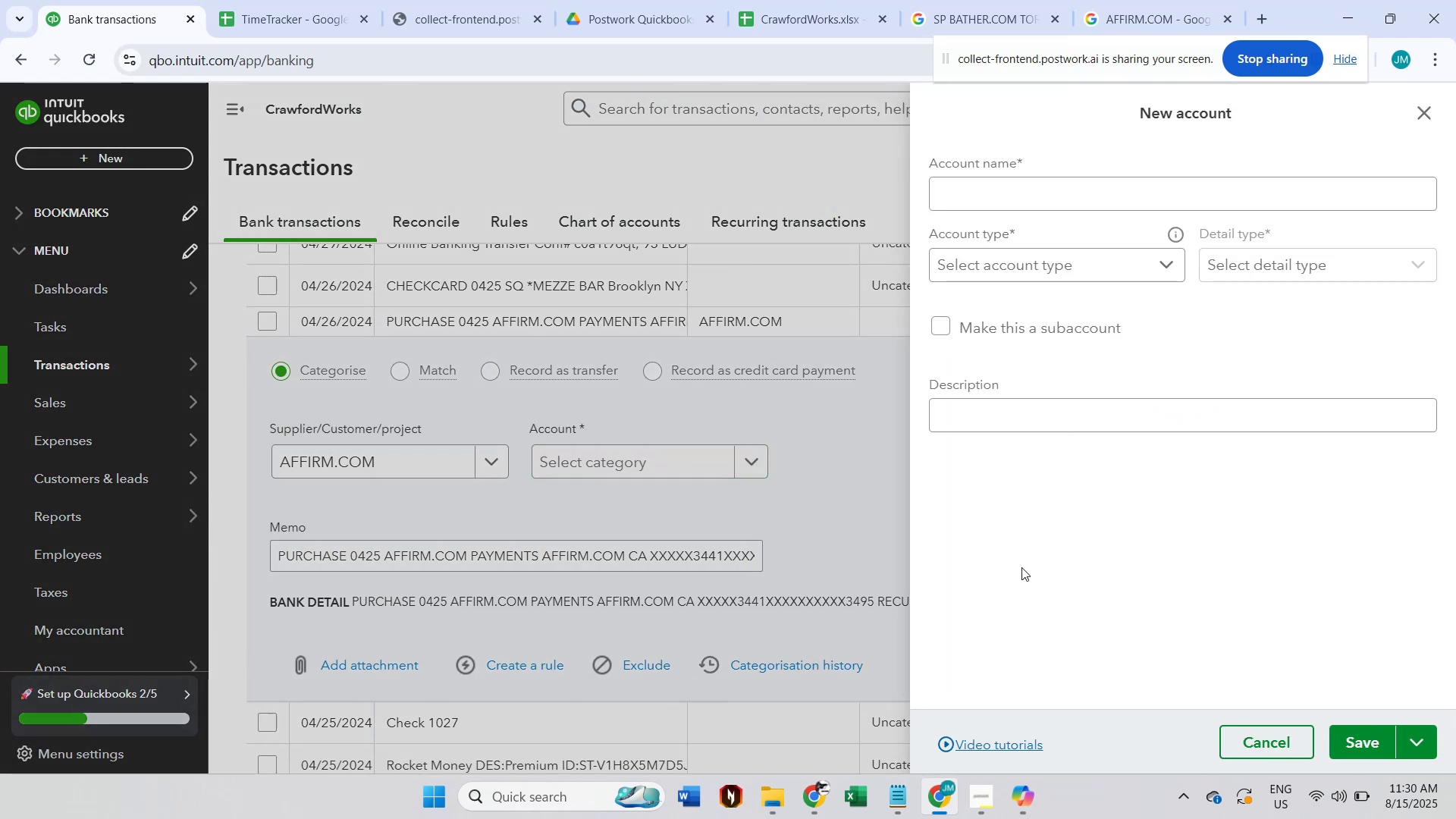 
left_click([1074, 199])
 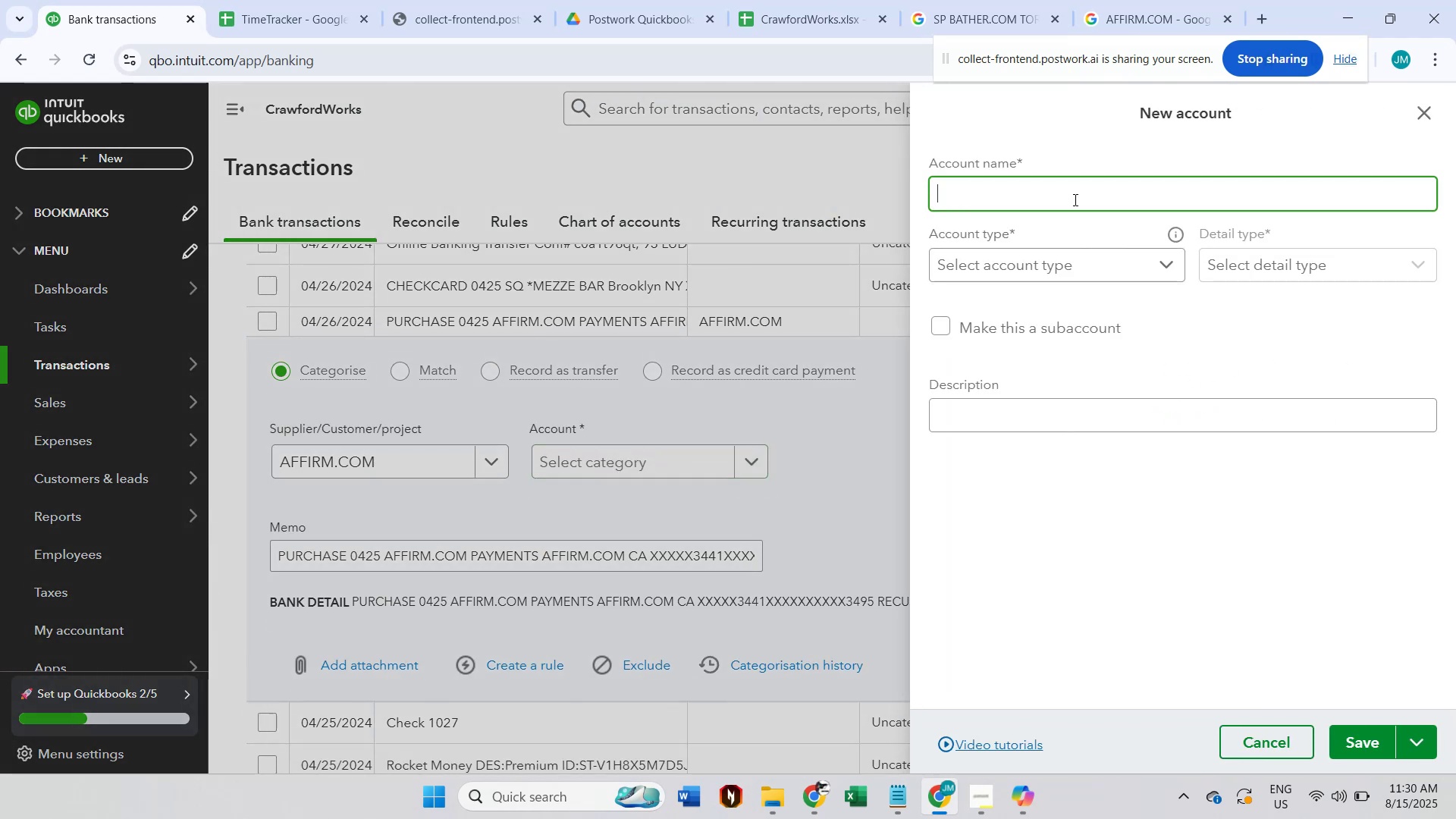 
key(Control+ControlLeft)
 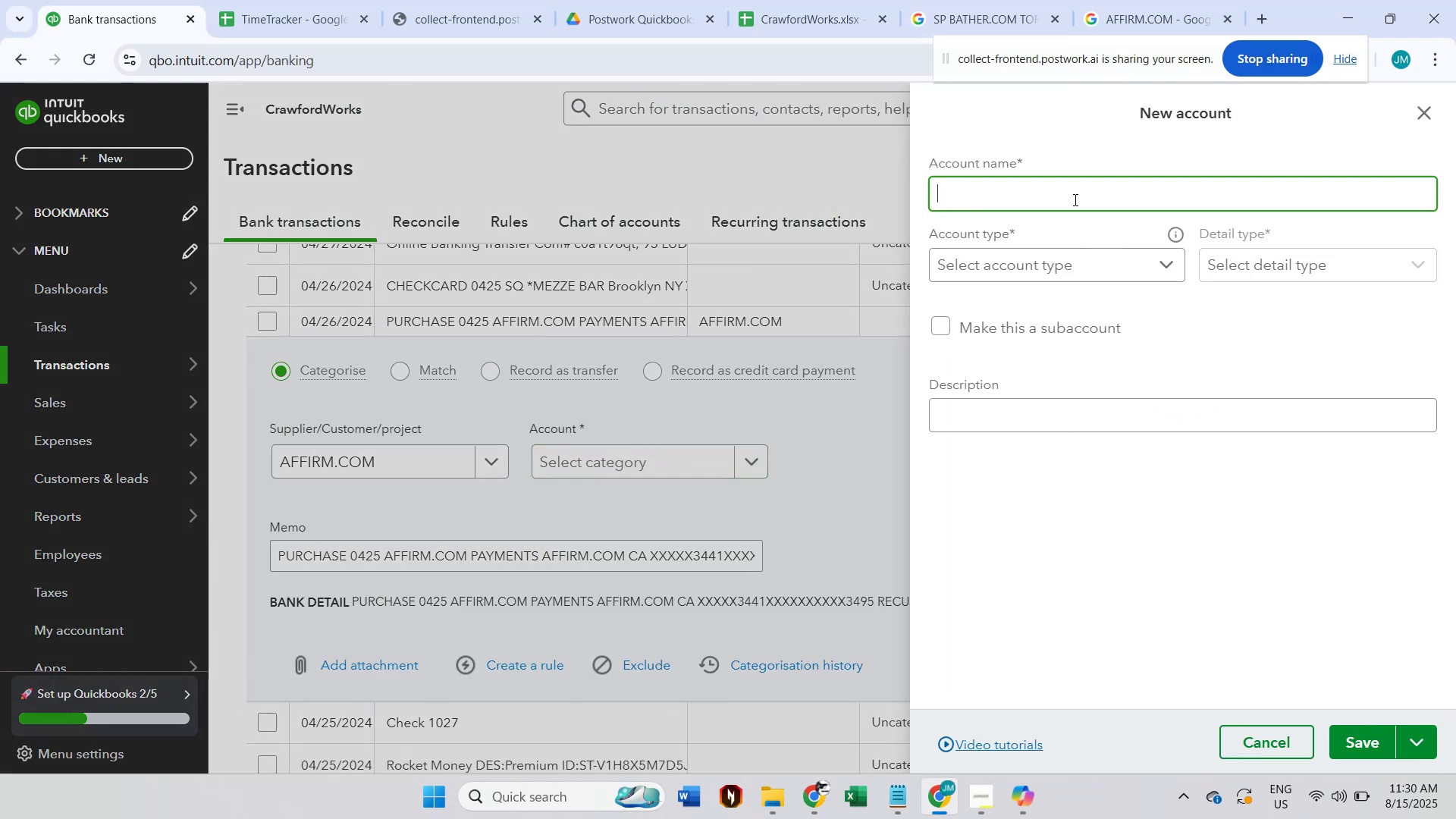 
key(Control+V)
 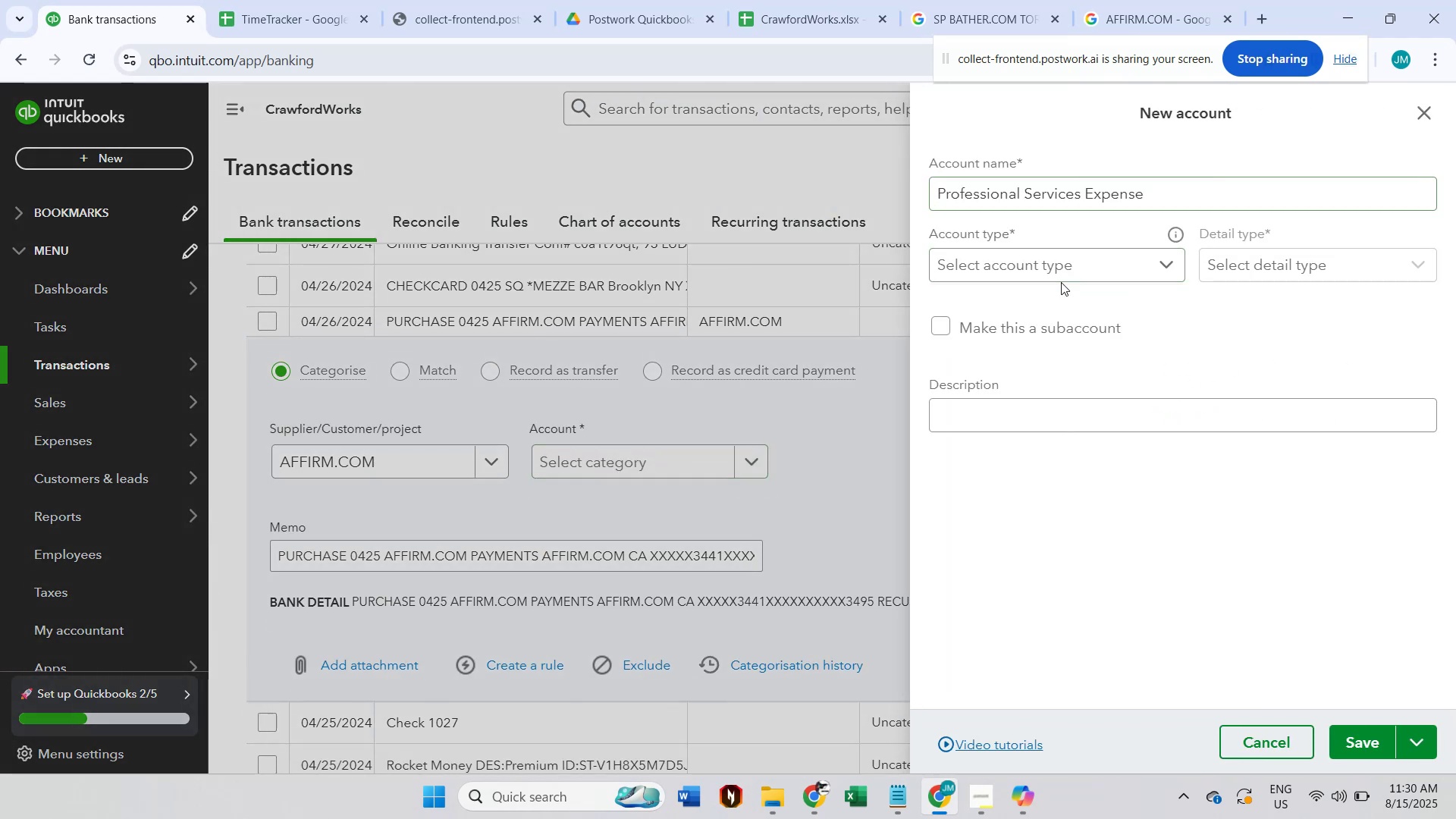 
double_click([1072, 275])
 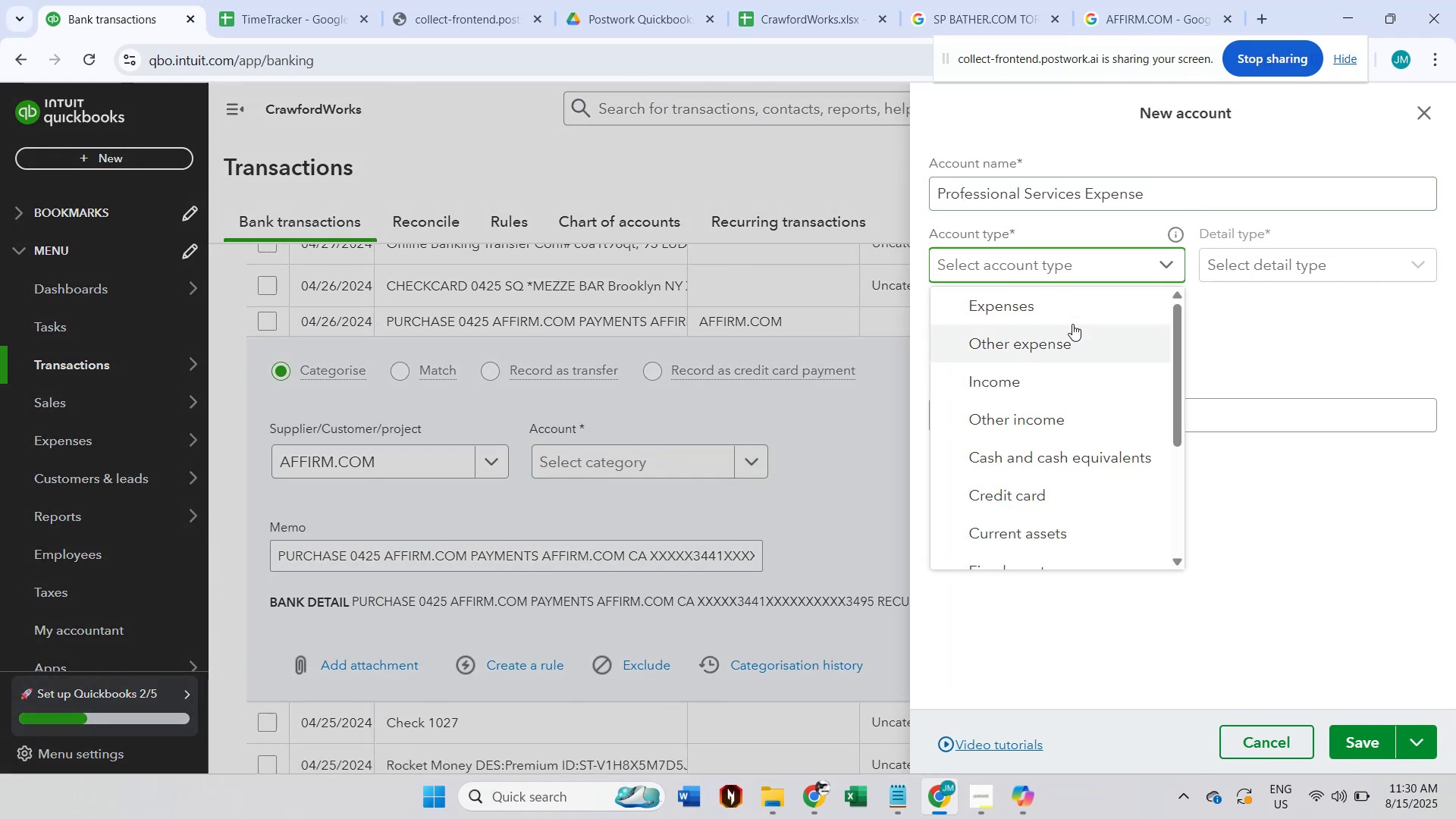 
left_click([1086, 318])
 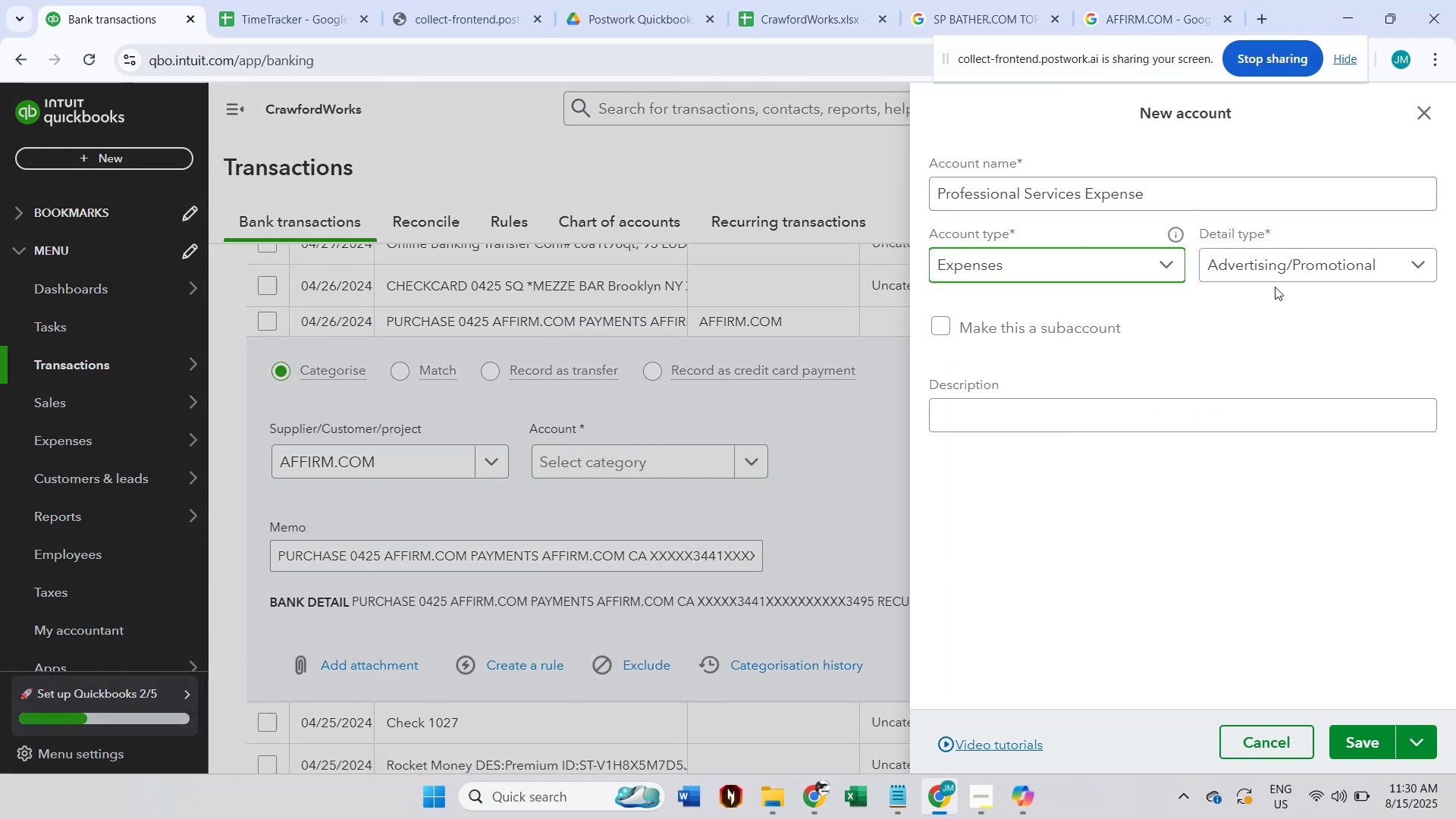 
left_click([1284, 275])
 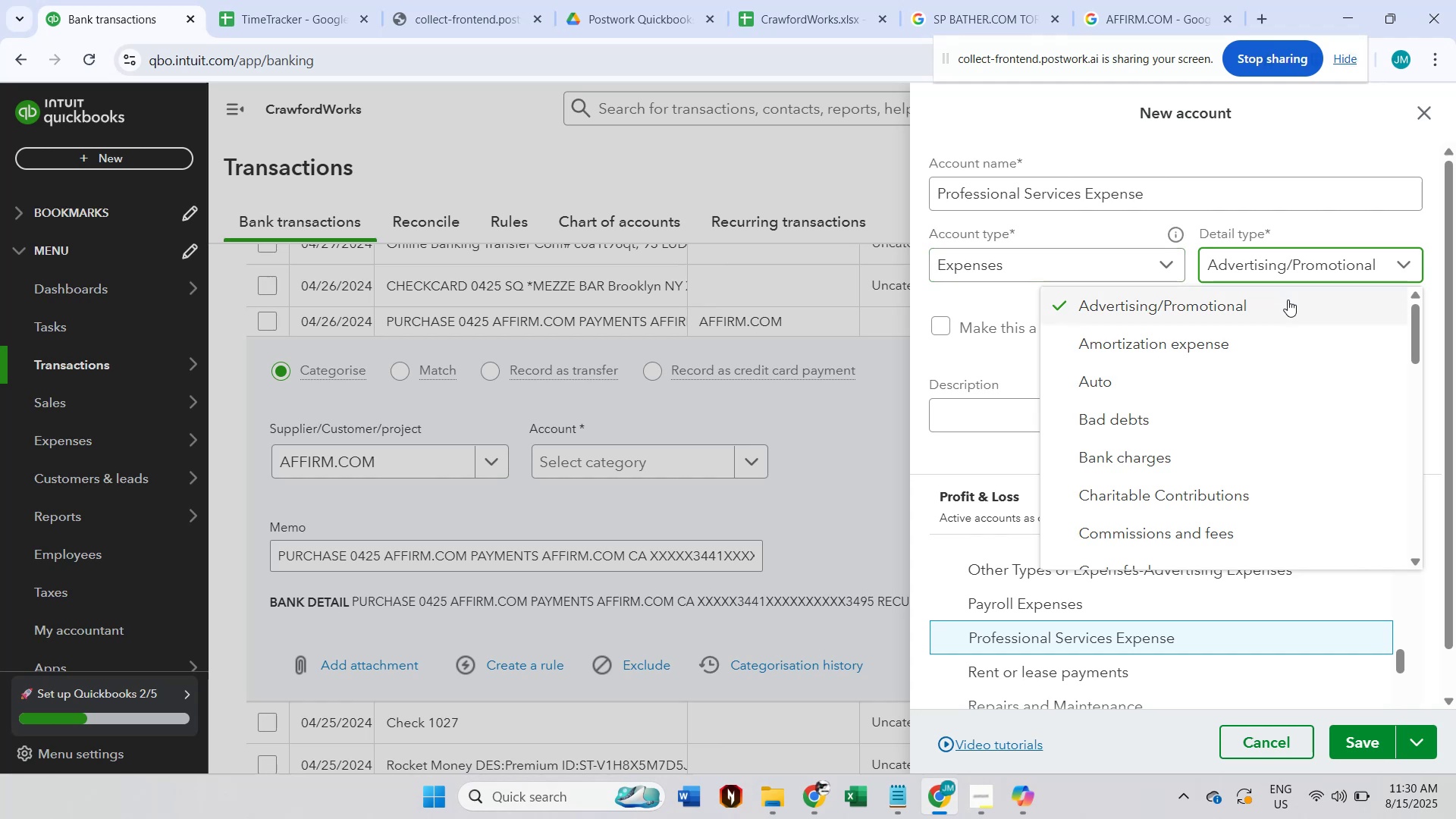 
scroll: coordinate [1288, 317], scroll_direction: down, amount: 3.0
 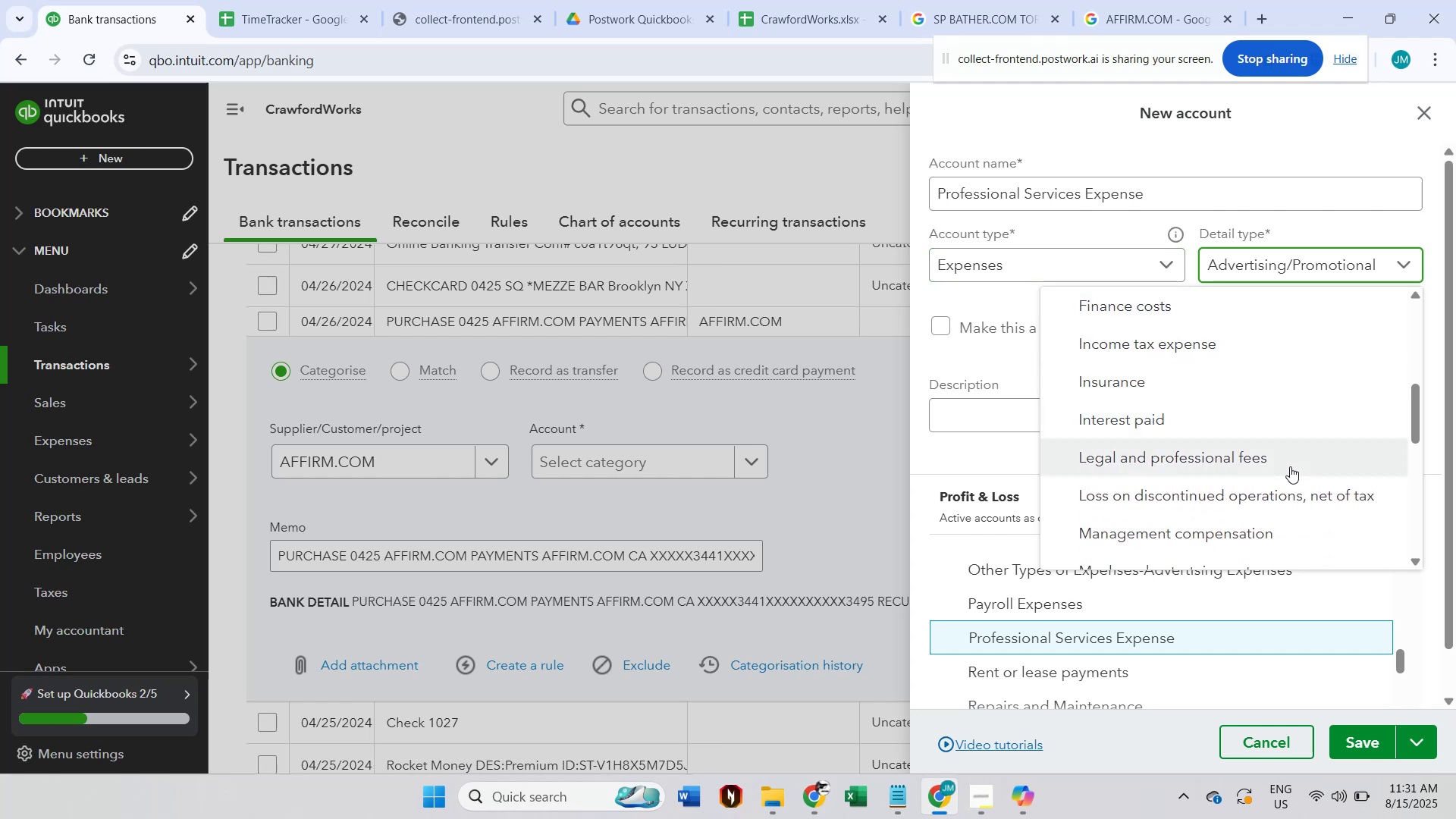 
wait(5.11)
 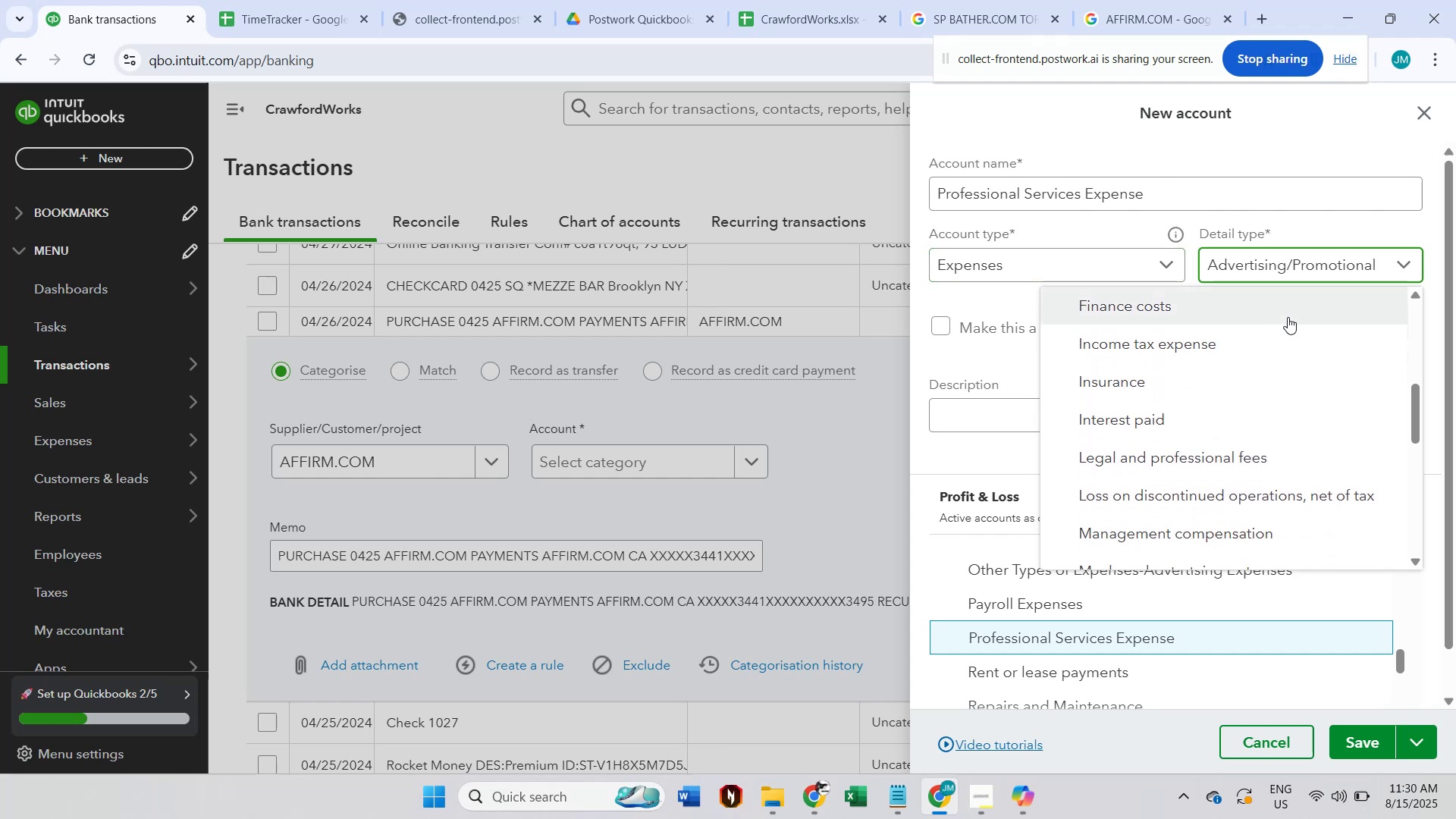 
scroll: coordinate [1290, 466], scroll_direction: down, amount: 6.0
 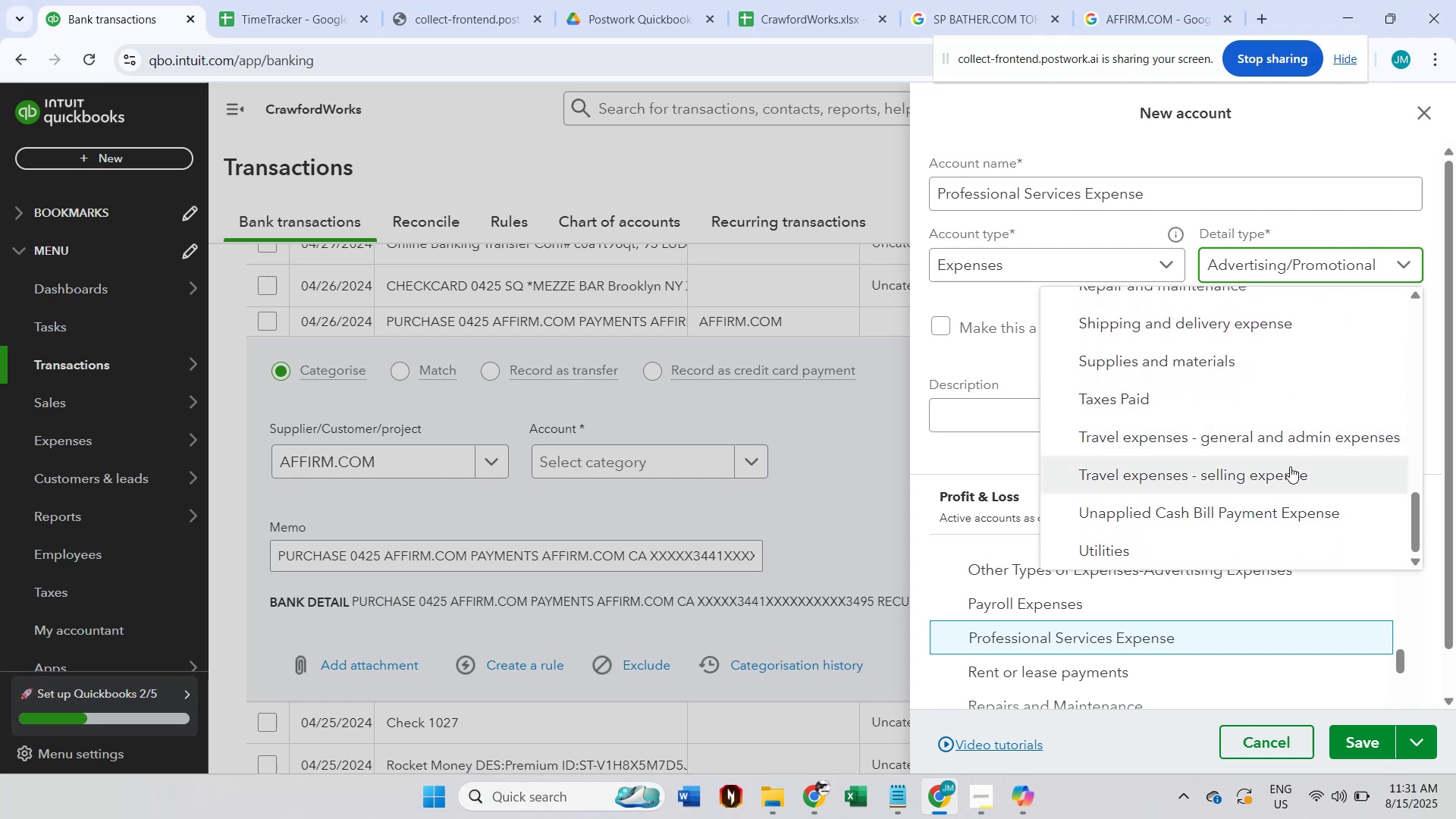 
scroll: coordinate [1290, 466], scroll_direction: up, amount: 4.0
 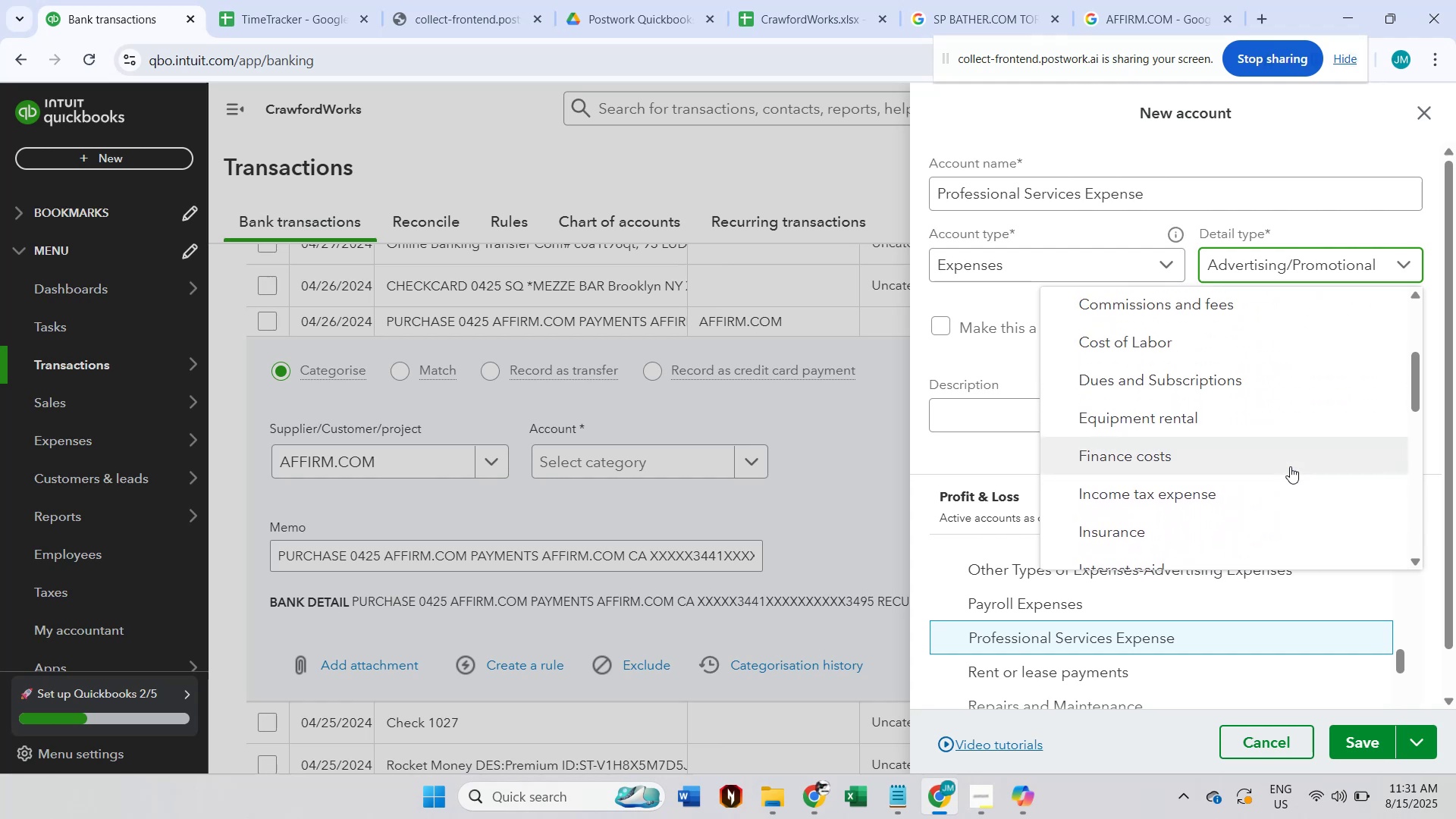 
left_click([1290, 466])
 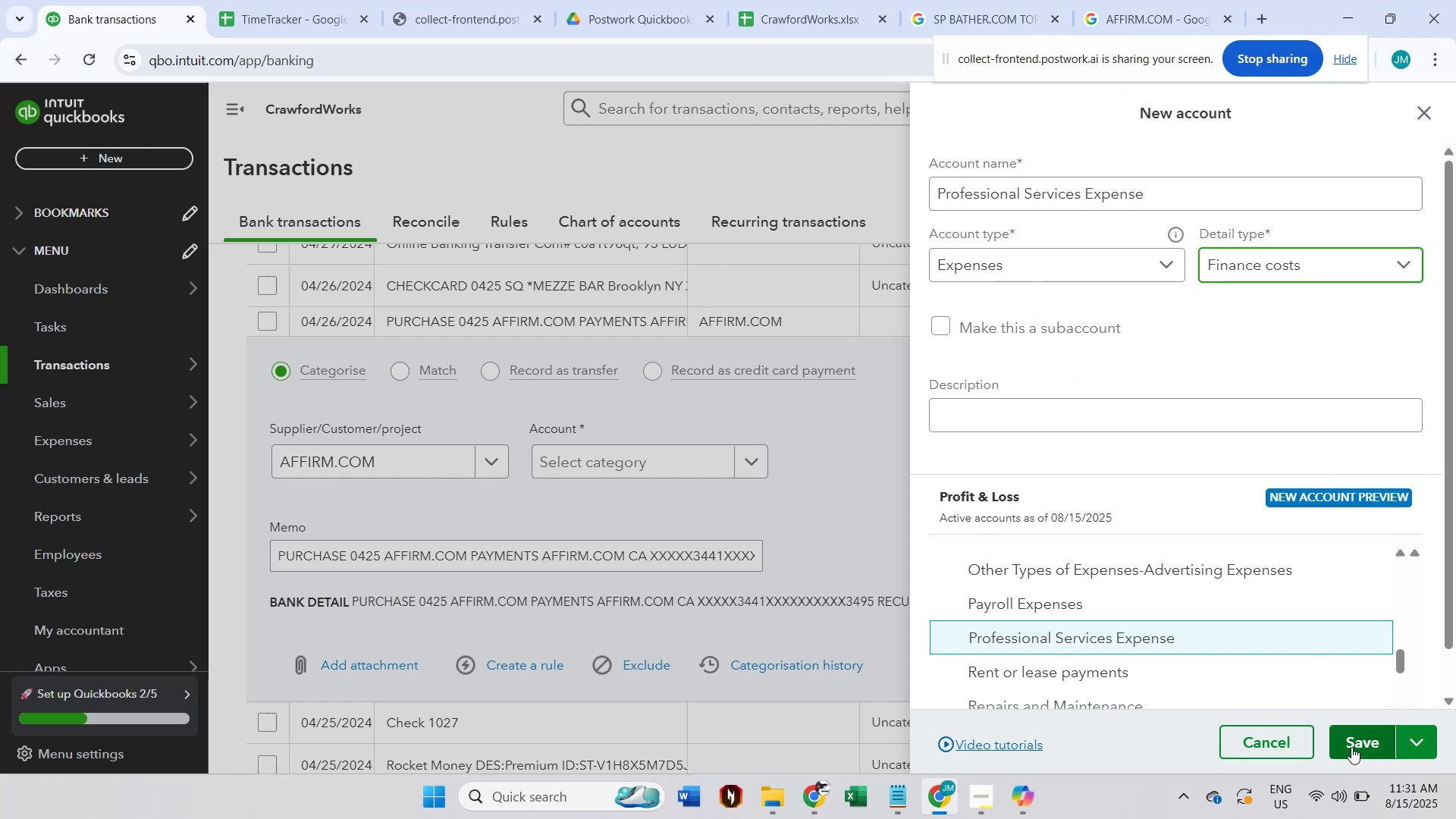 
left_click([1351, 747])
 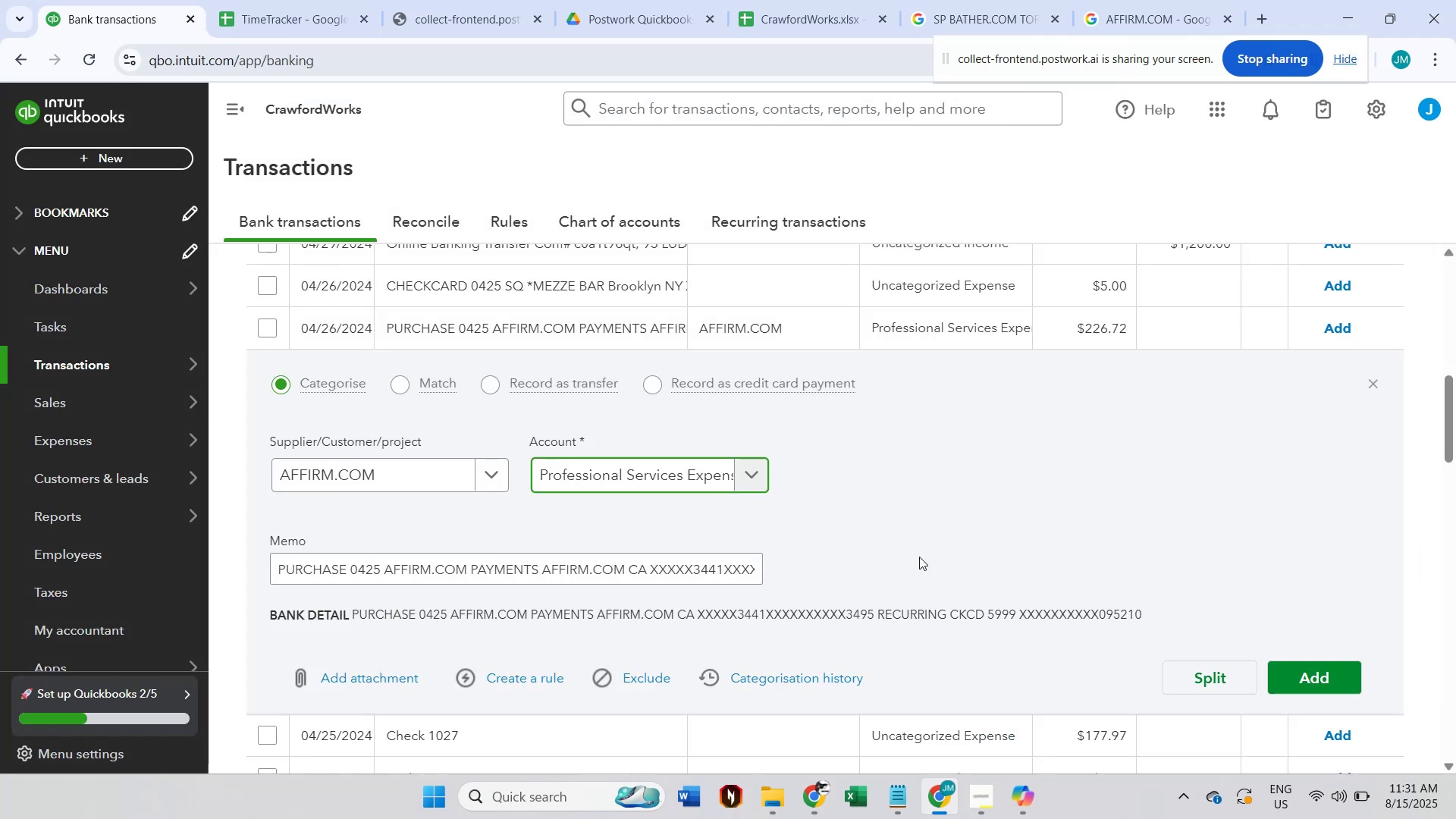 
left_click([1276, 669])
 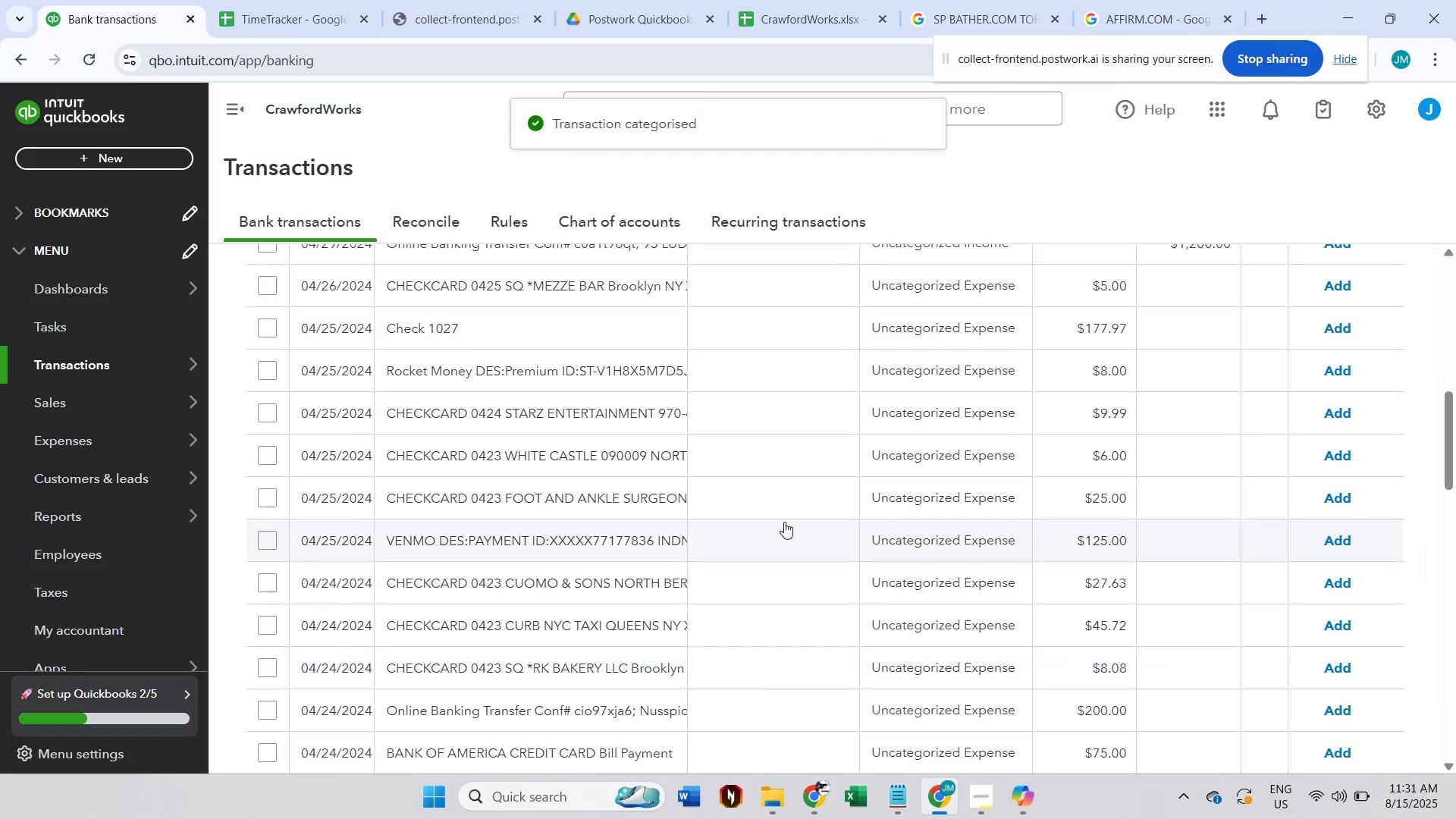 
scroll: coordinate [777, 518], scroll_direction: up, amount: 2.0
 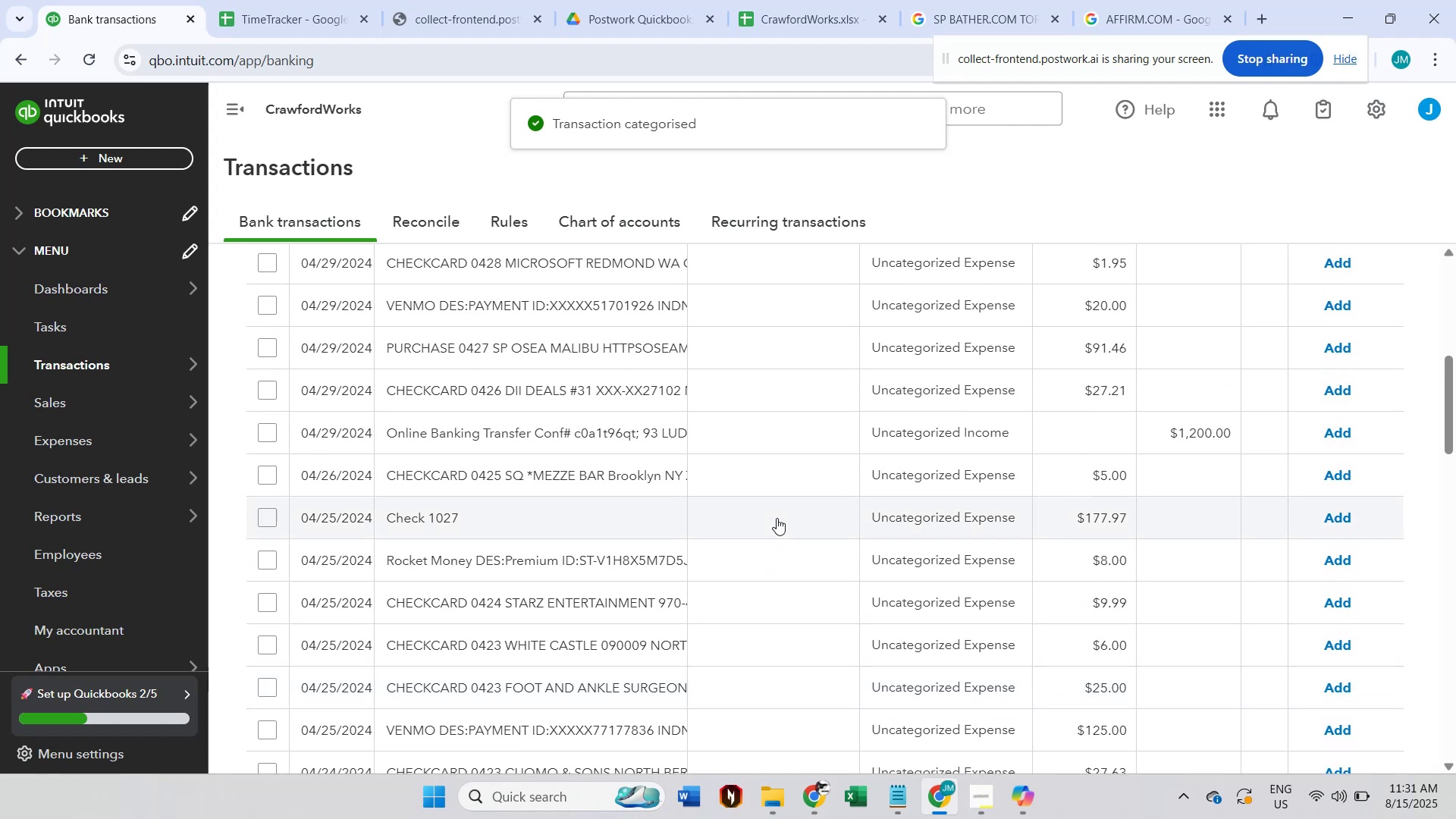 
scroll: coordinate [777, 518], scroll_direction: down, amount: 1.0
 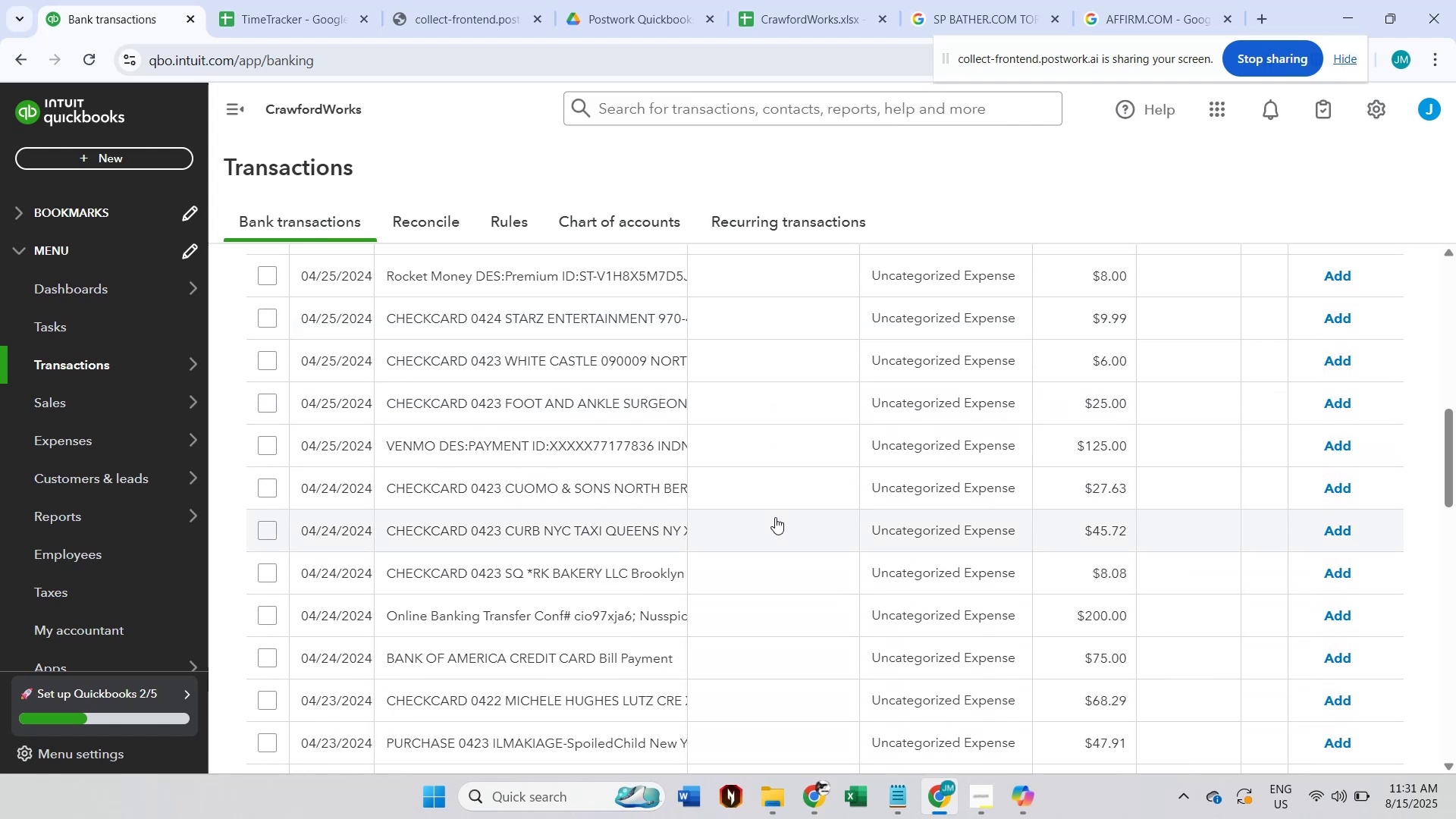 
left_click([626, 569])
 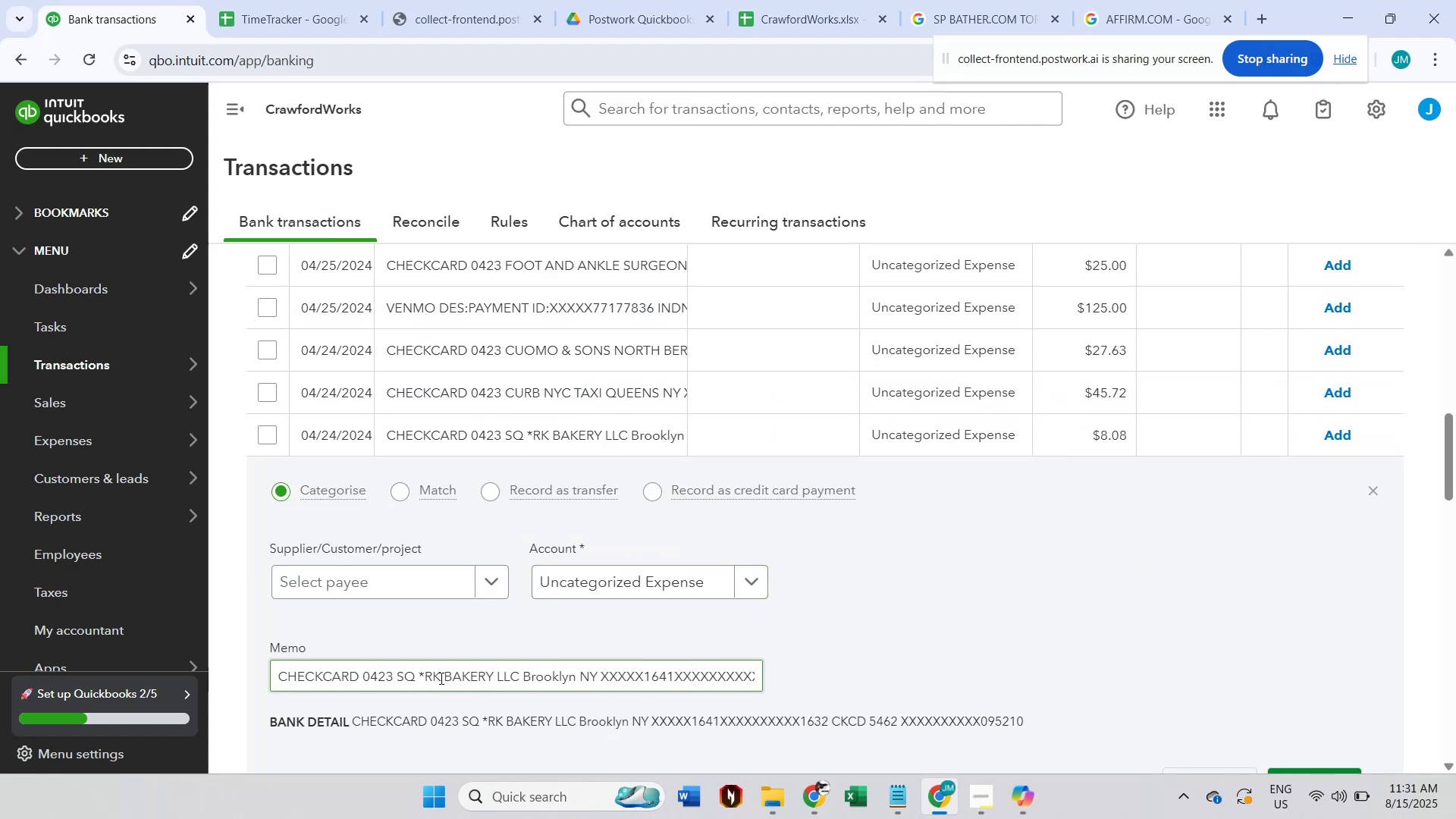 
left_click_drag(start_coordinate=[425, 676], to_coordinate=[496, 674])
 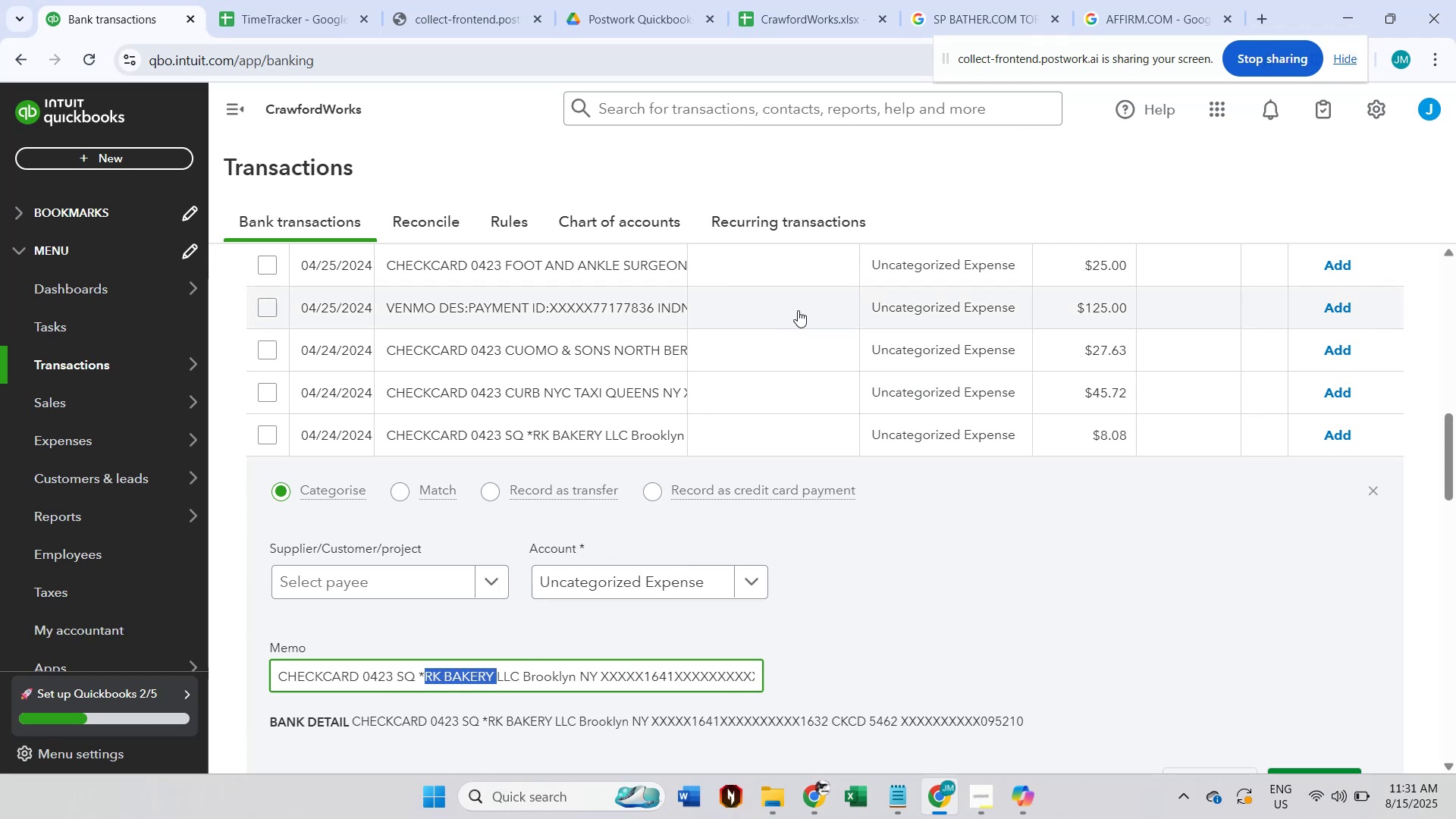 
key(Control+ControlLeft)
 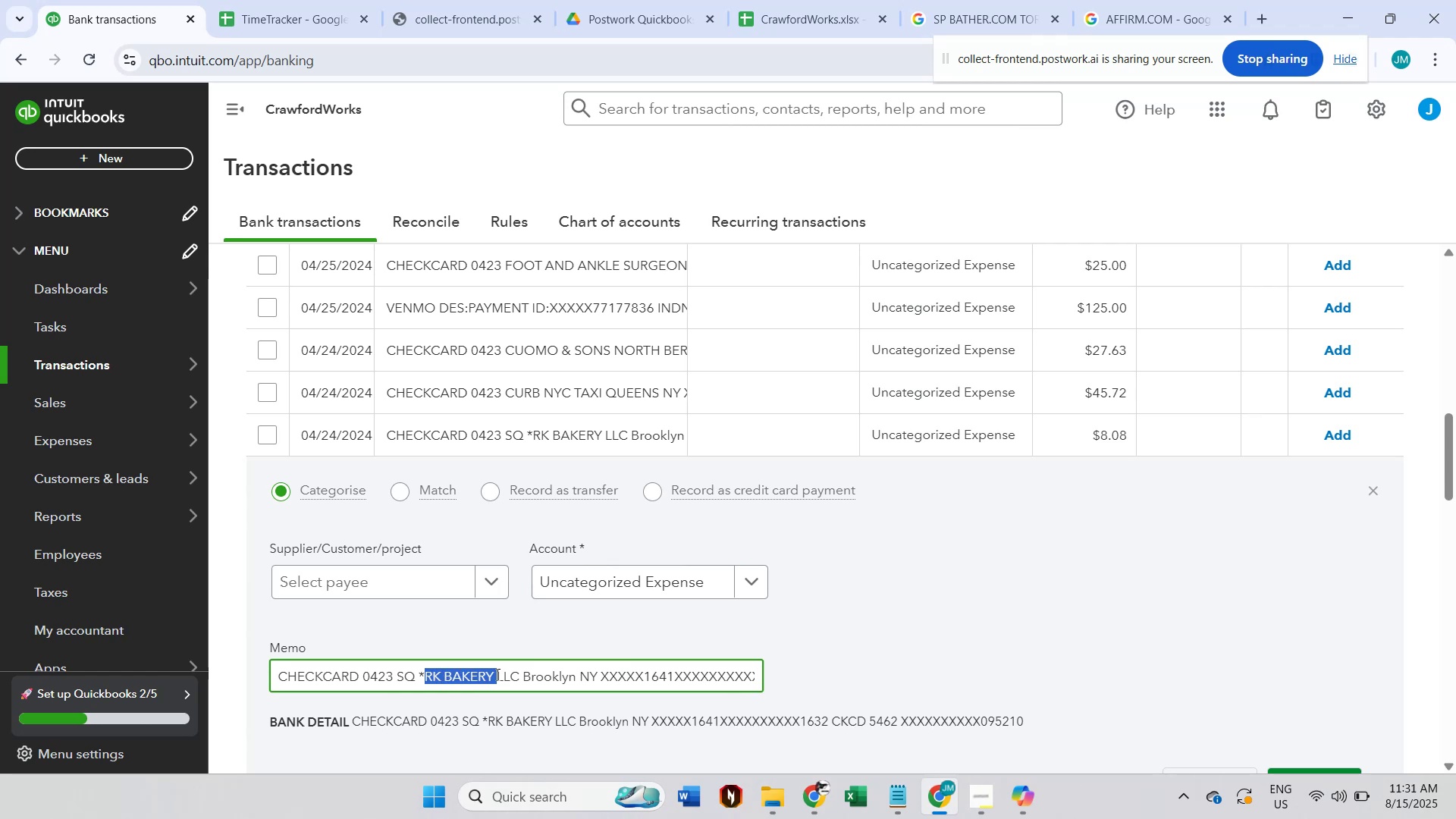 
key(Control+C)
 